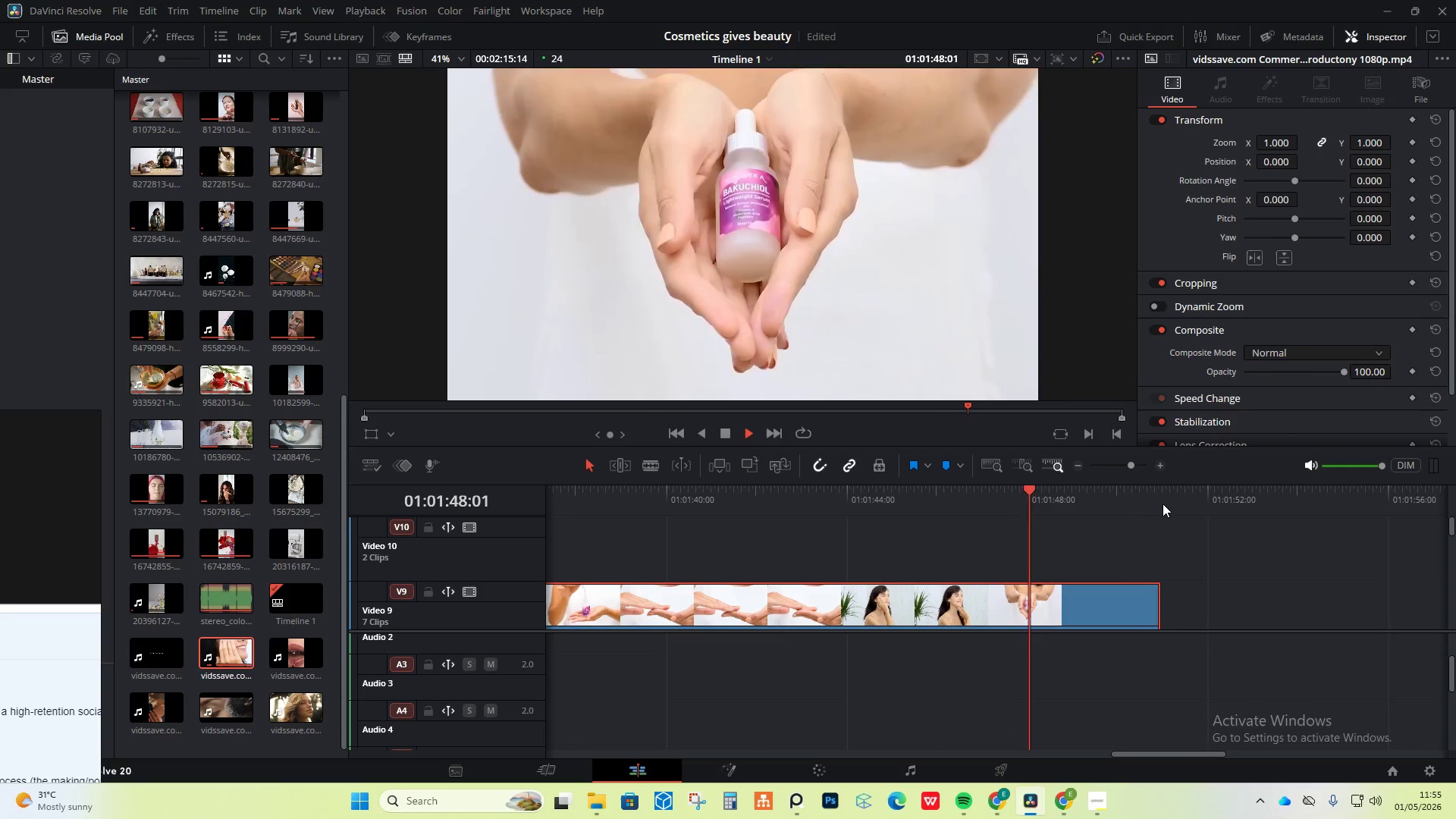 
key(Space)
 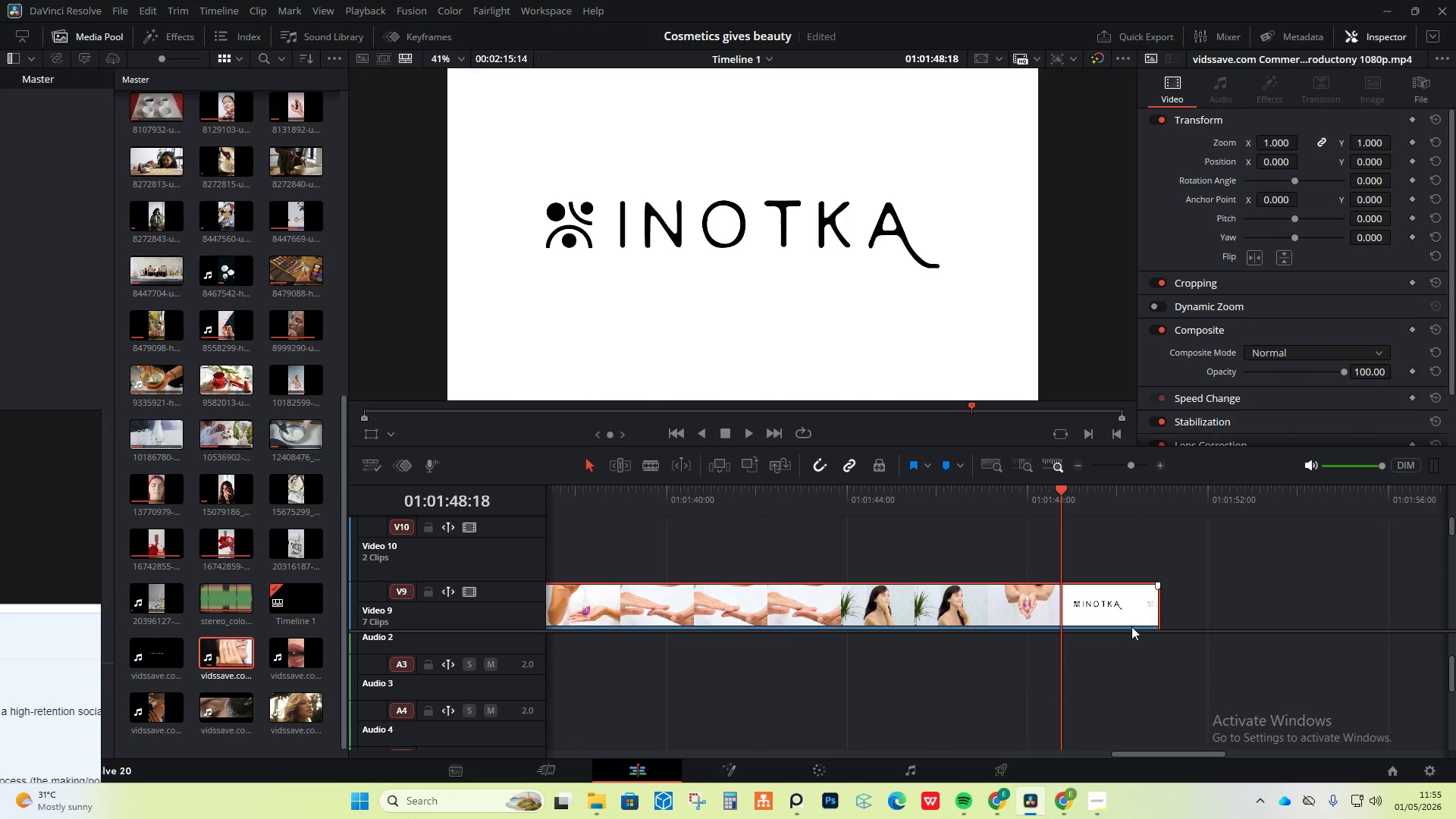 
left_click_drag(start_coordinate=[1094, 616], to_coordinate=[1090, 616])
 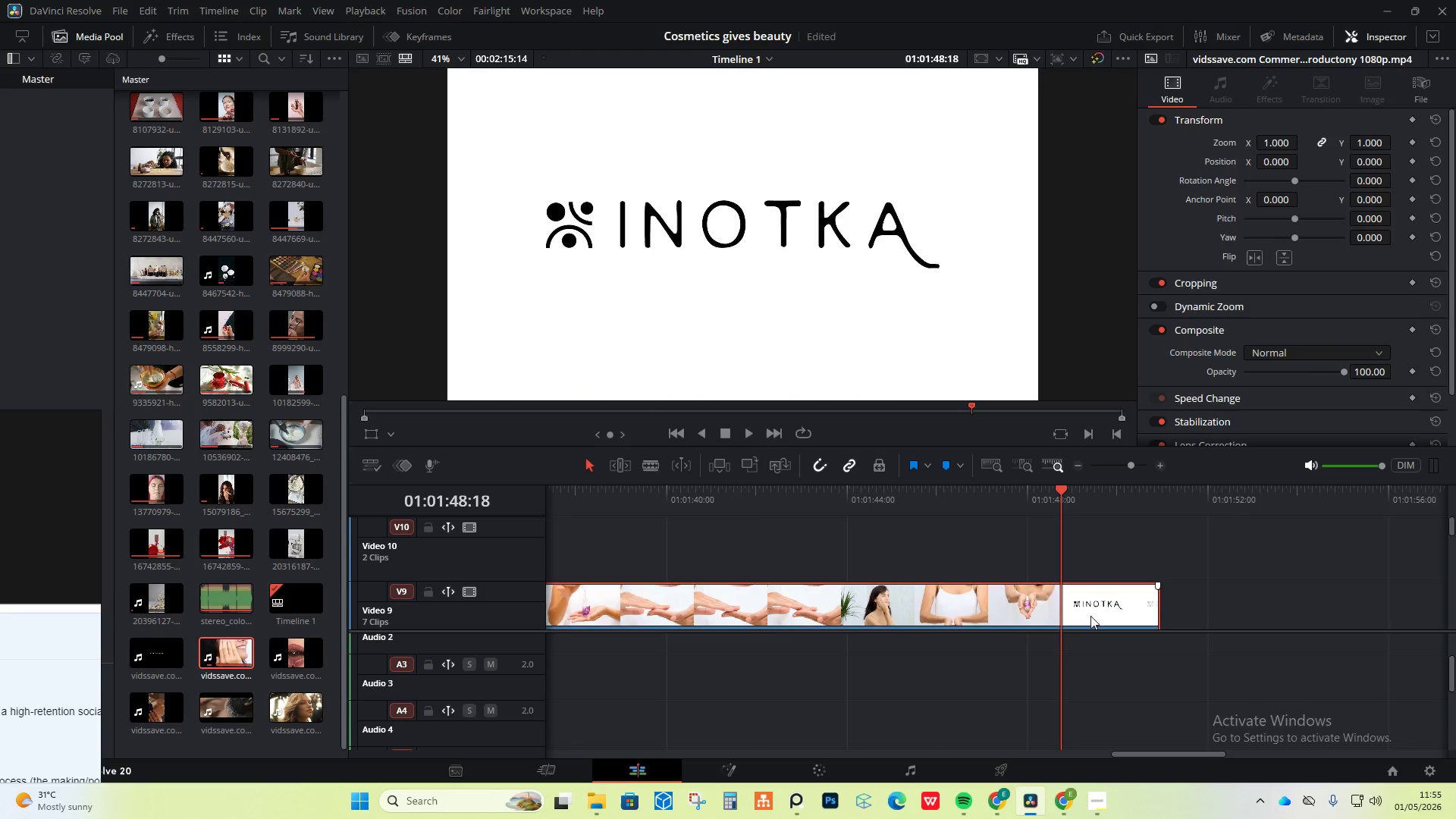 
right_click([1090, 616])
 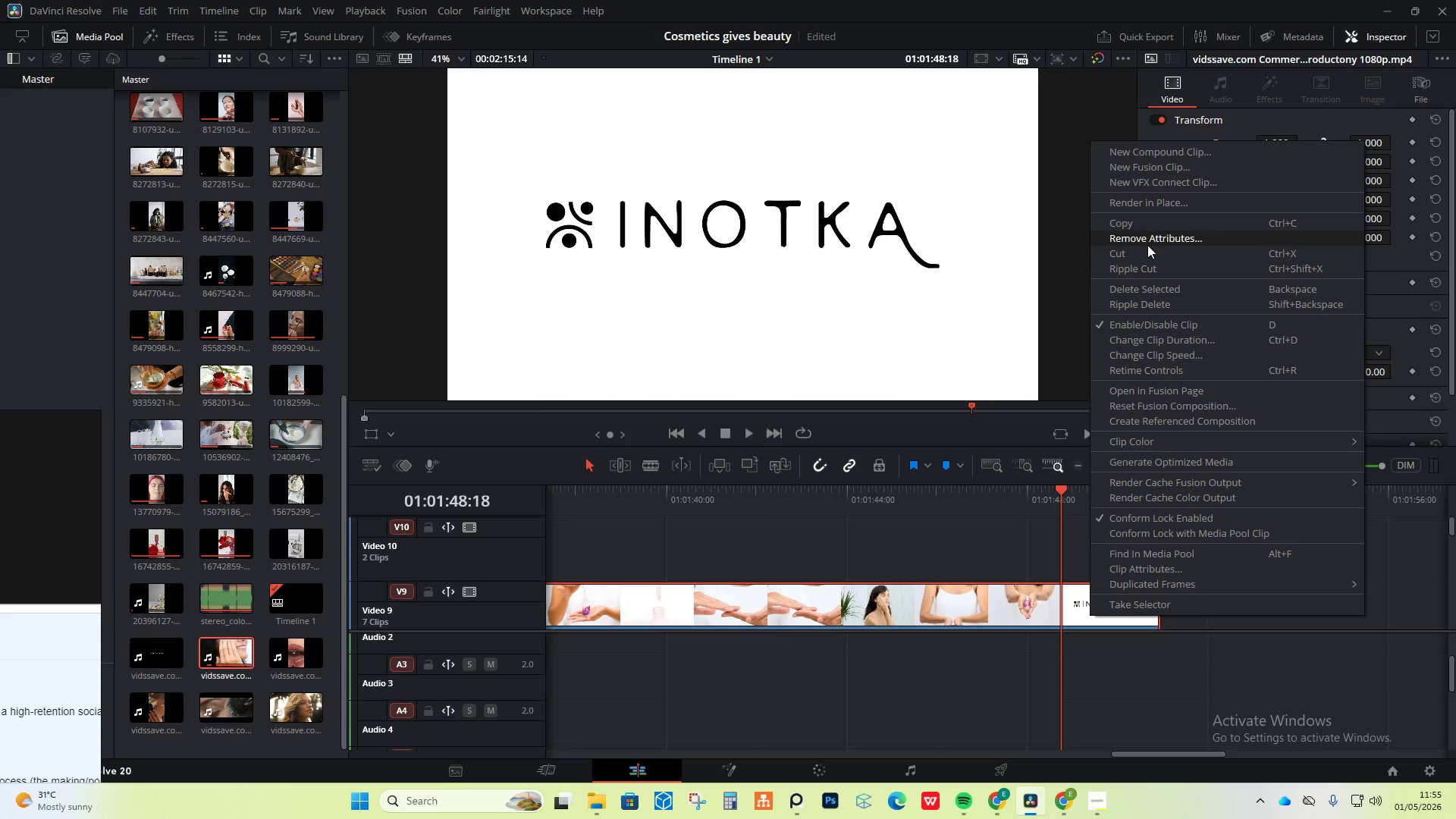 
left_click([1156, 289])
 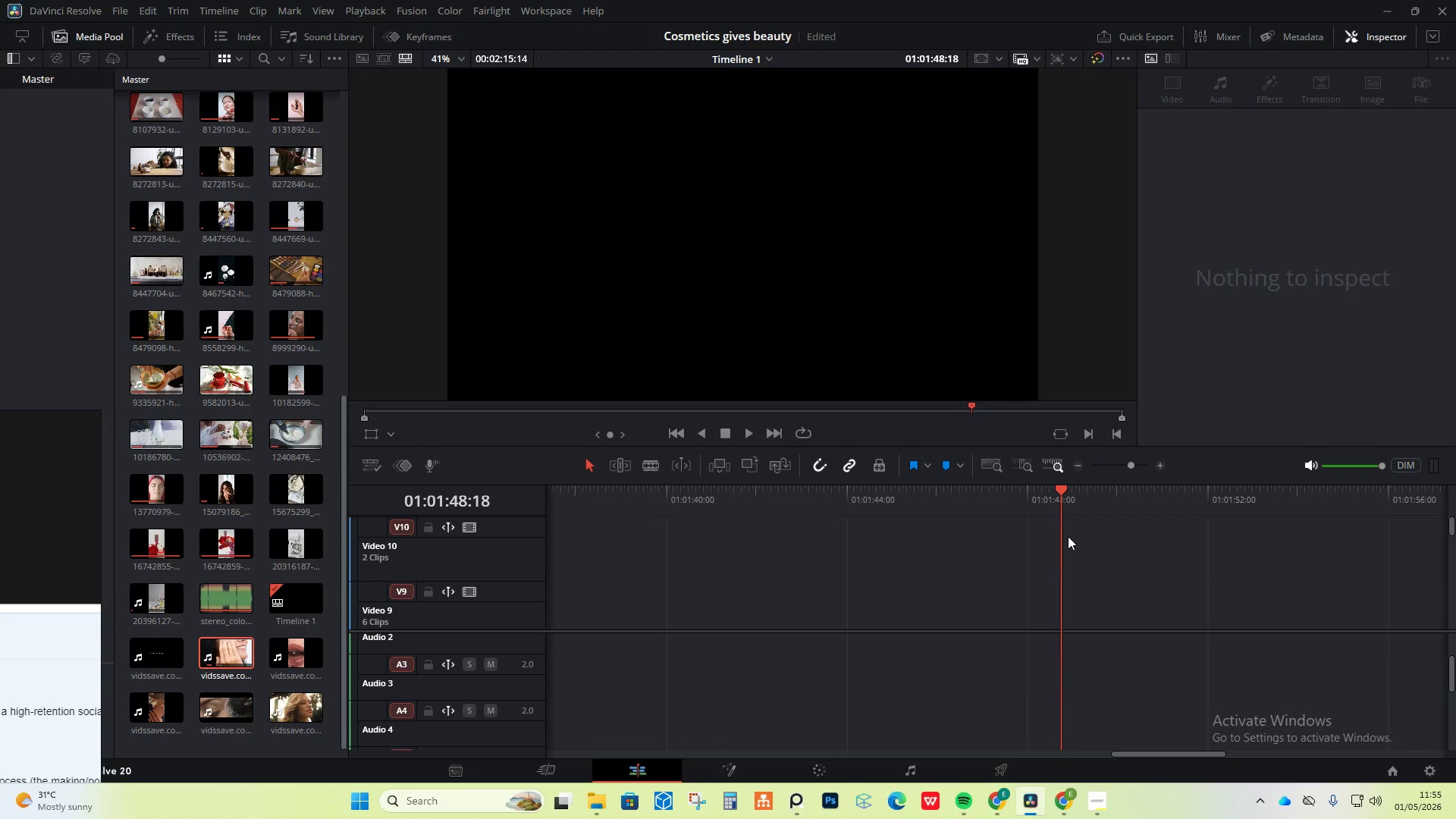 
left_click_drag(start_coordinate=[1062, 491], to_coordinate=[995, 530])
 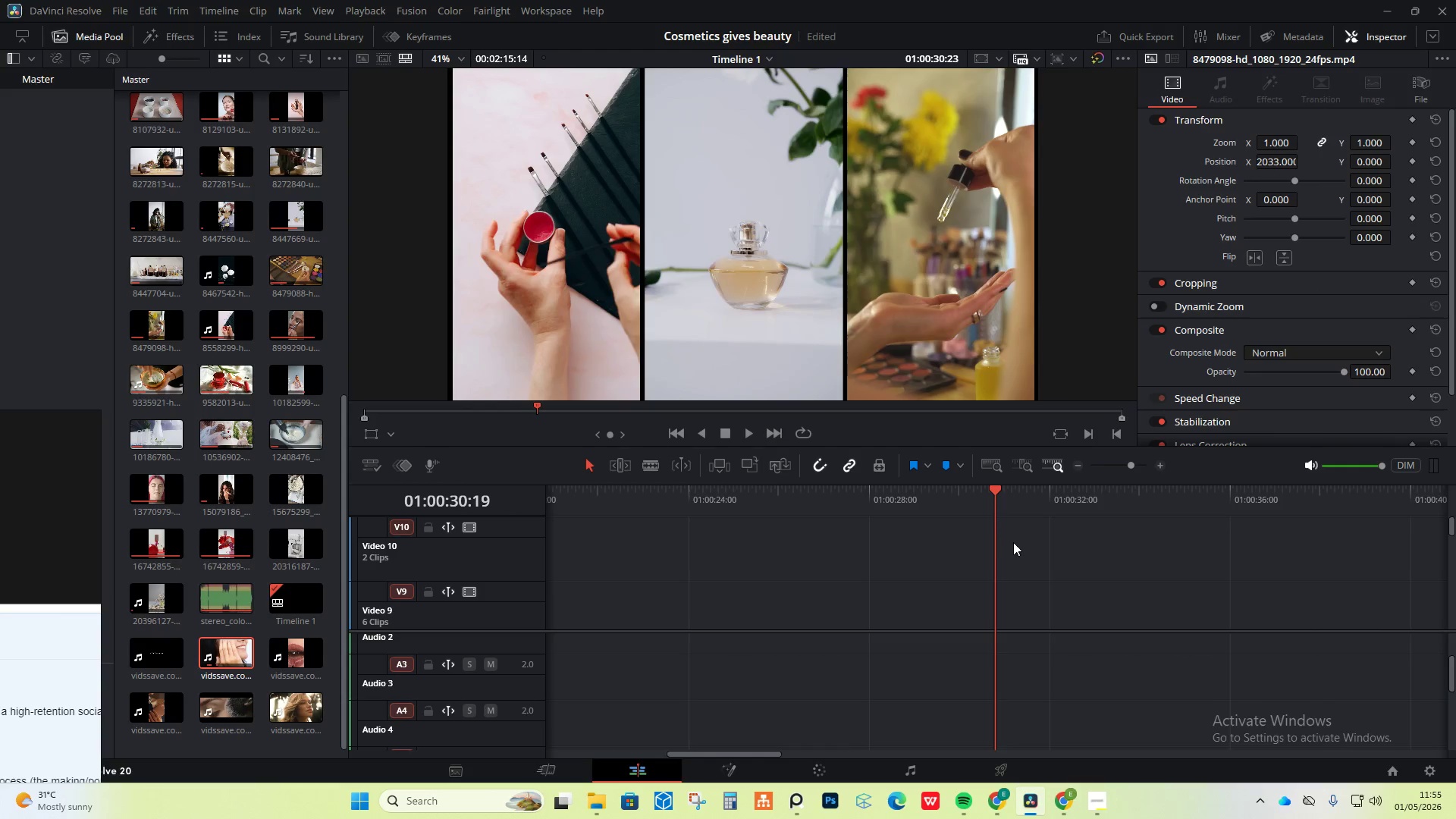 
key(Space)
 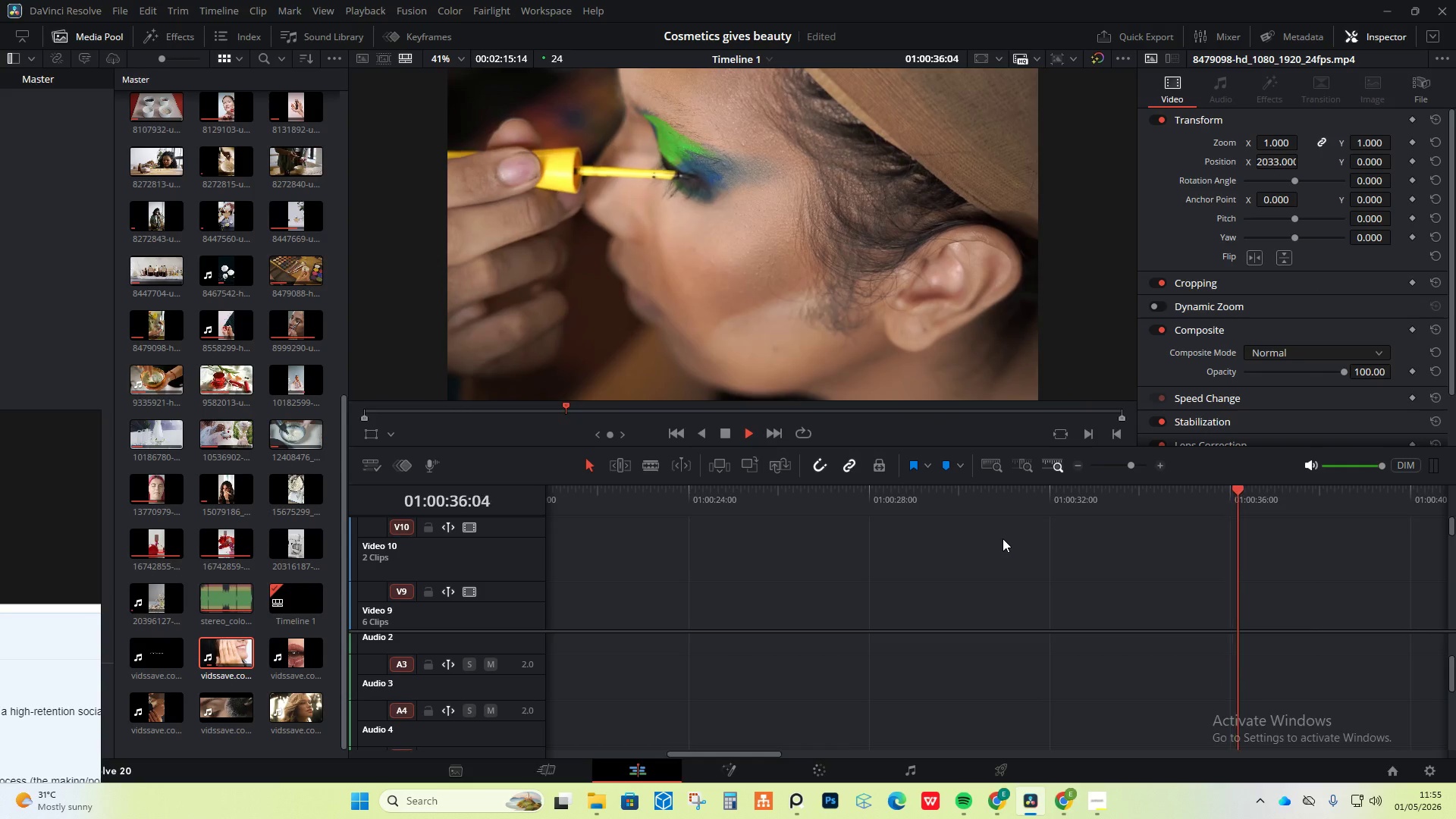 
wait(10.44)
 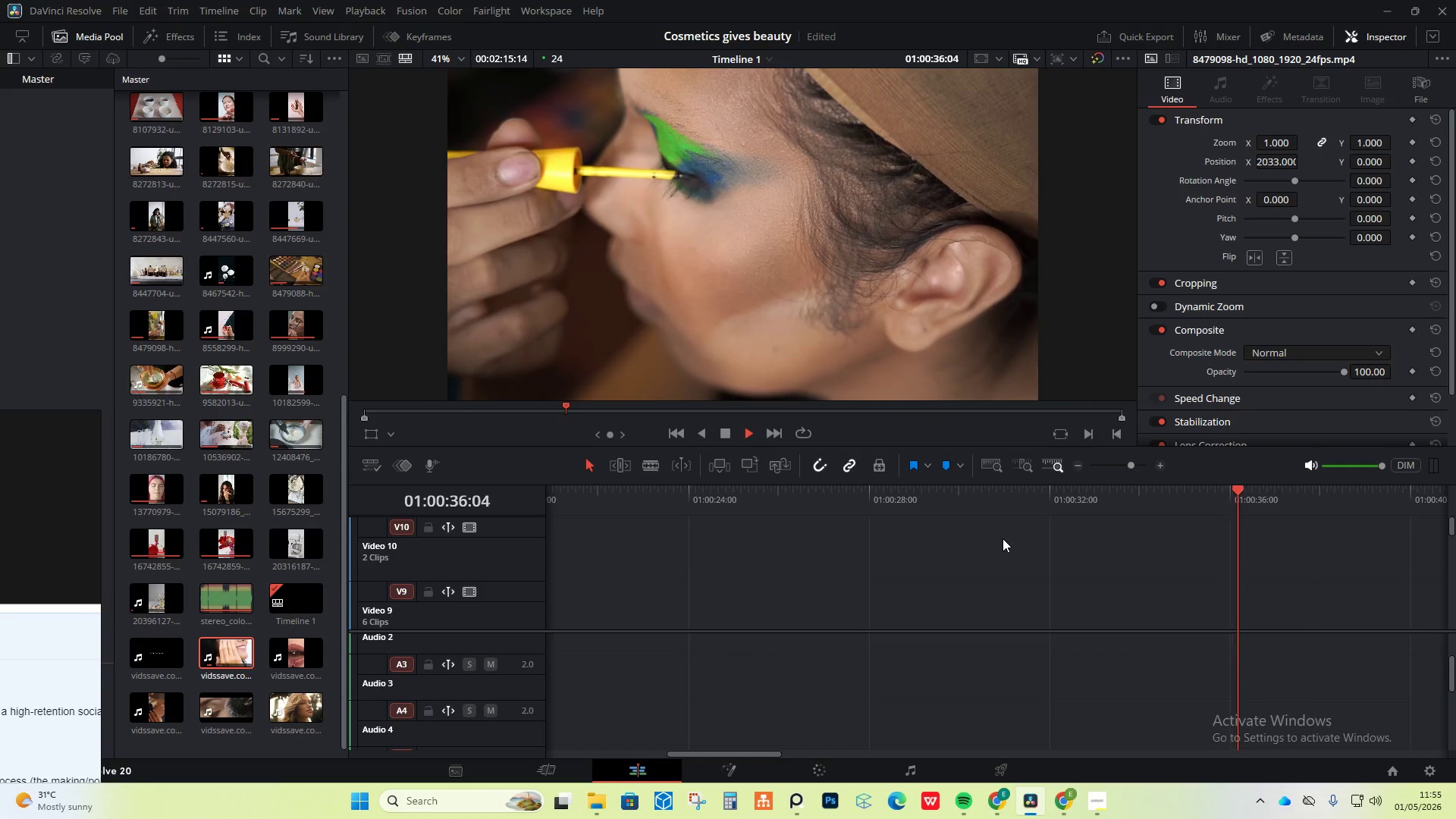 
scroll: coordinate [1072, 554], scroll_direction: down, amount: 2.0
 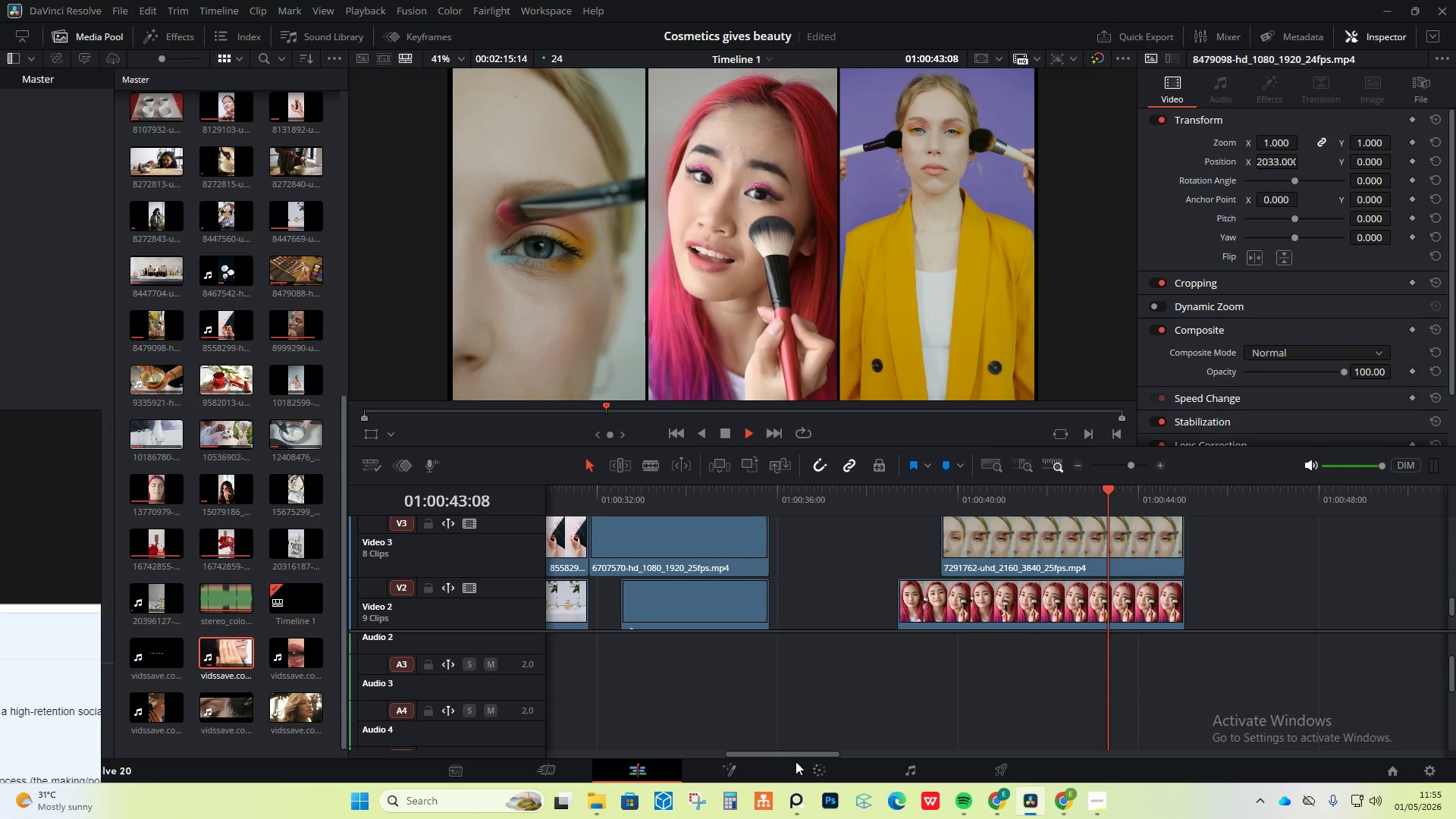 
left_click_drag(start_coordinate=[808, 753], to_coordinate=[853, 761])
 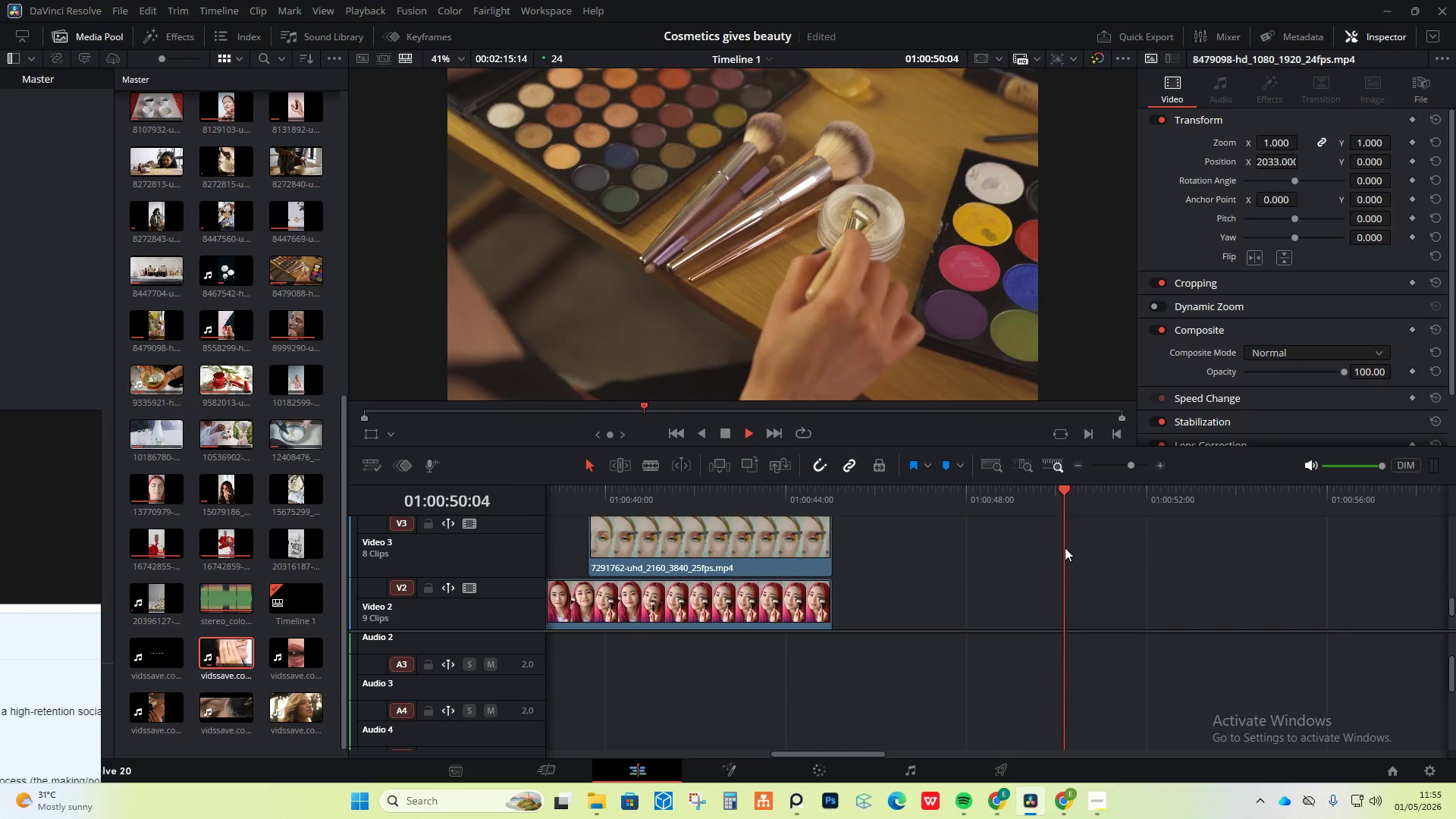 
wait(6.33)
 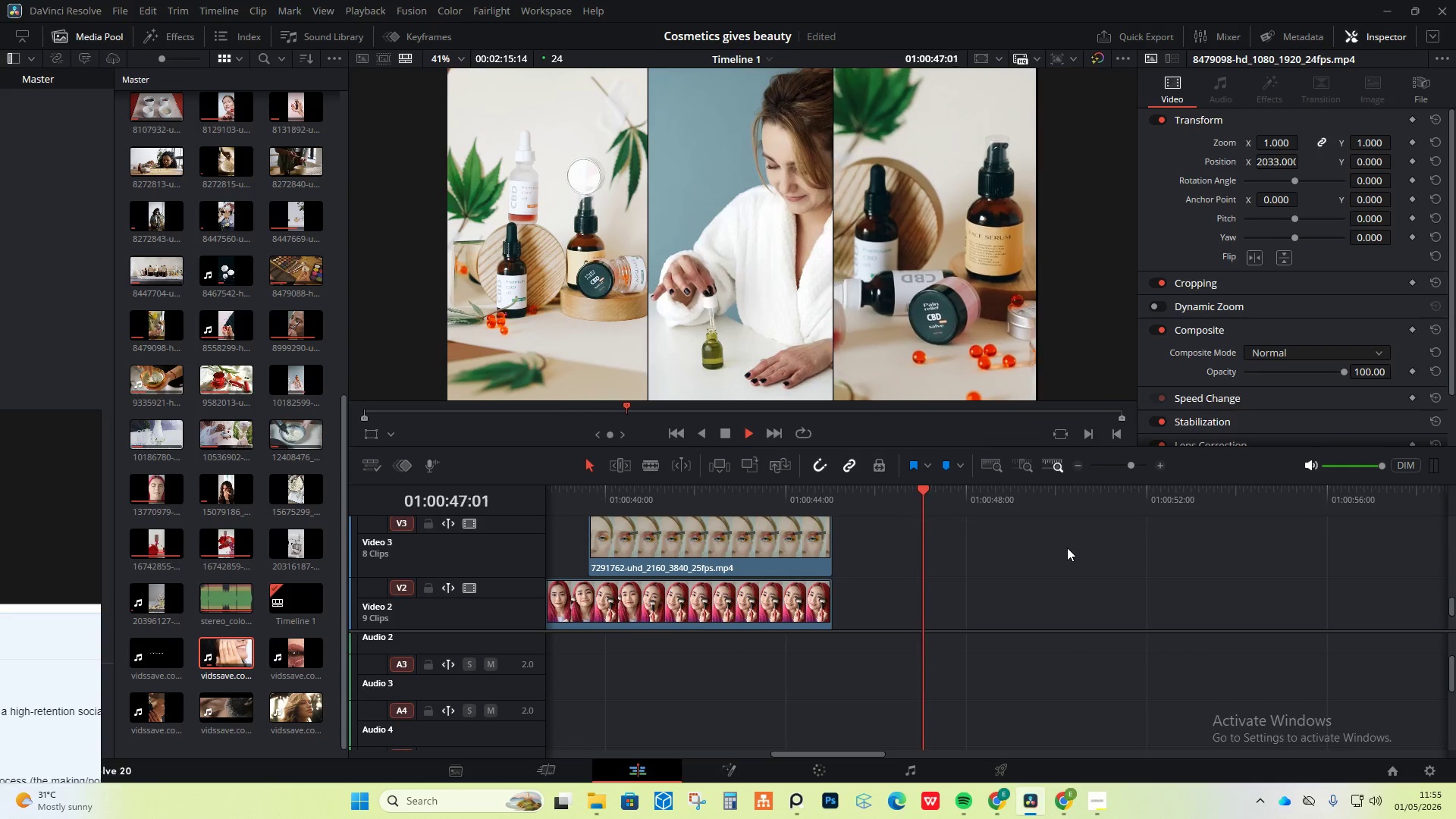 
key(Space)
 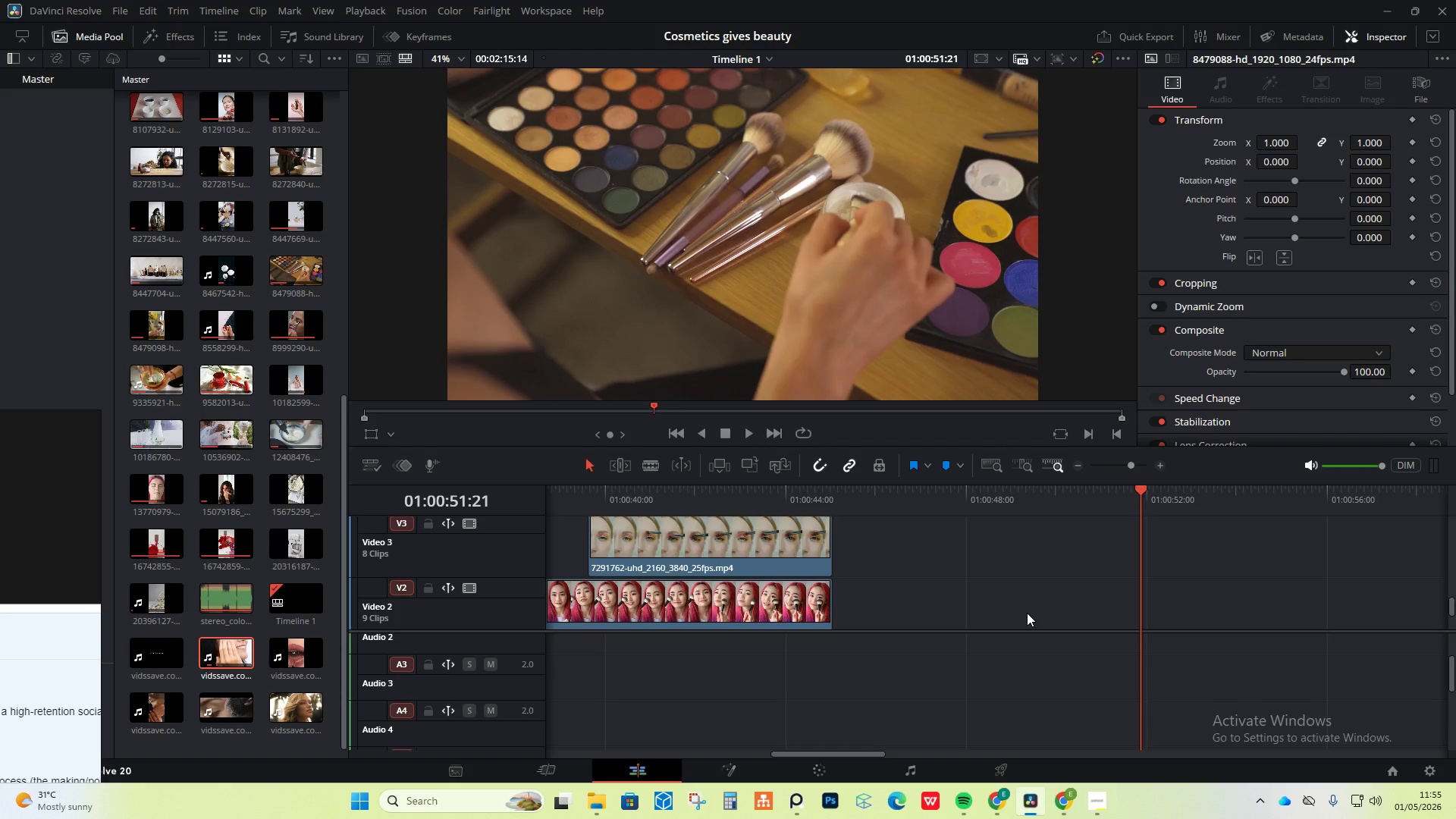 
wait(14.22)
 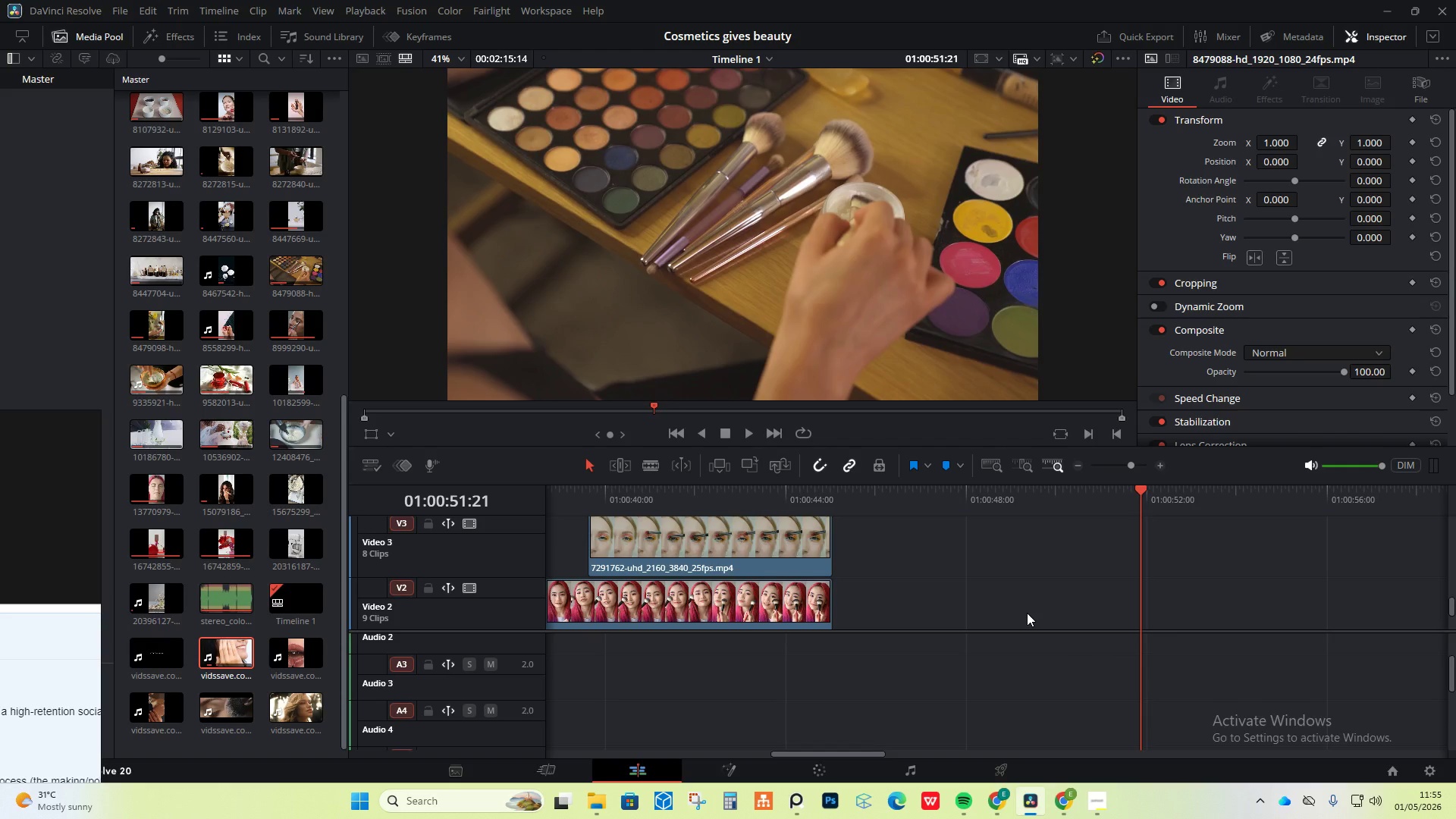 
left_click([694, 491])
 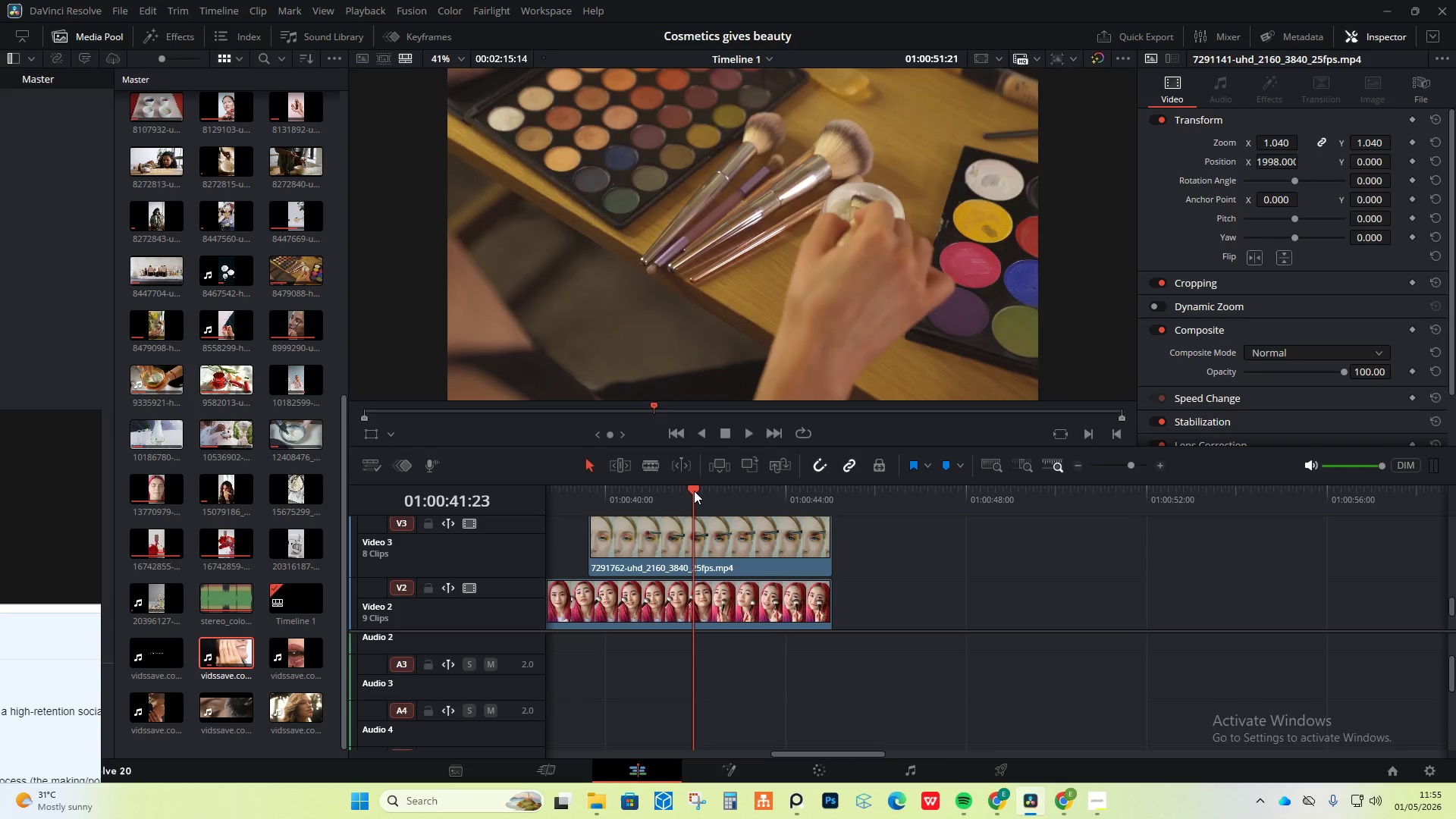 
key(Space)
 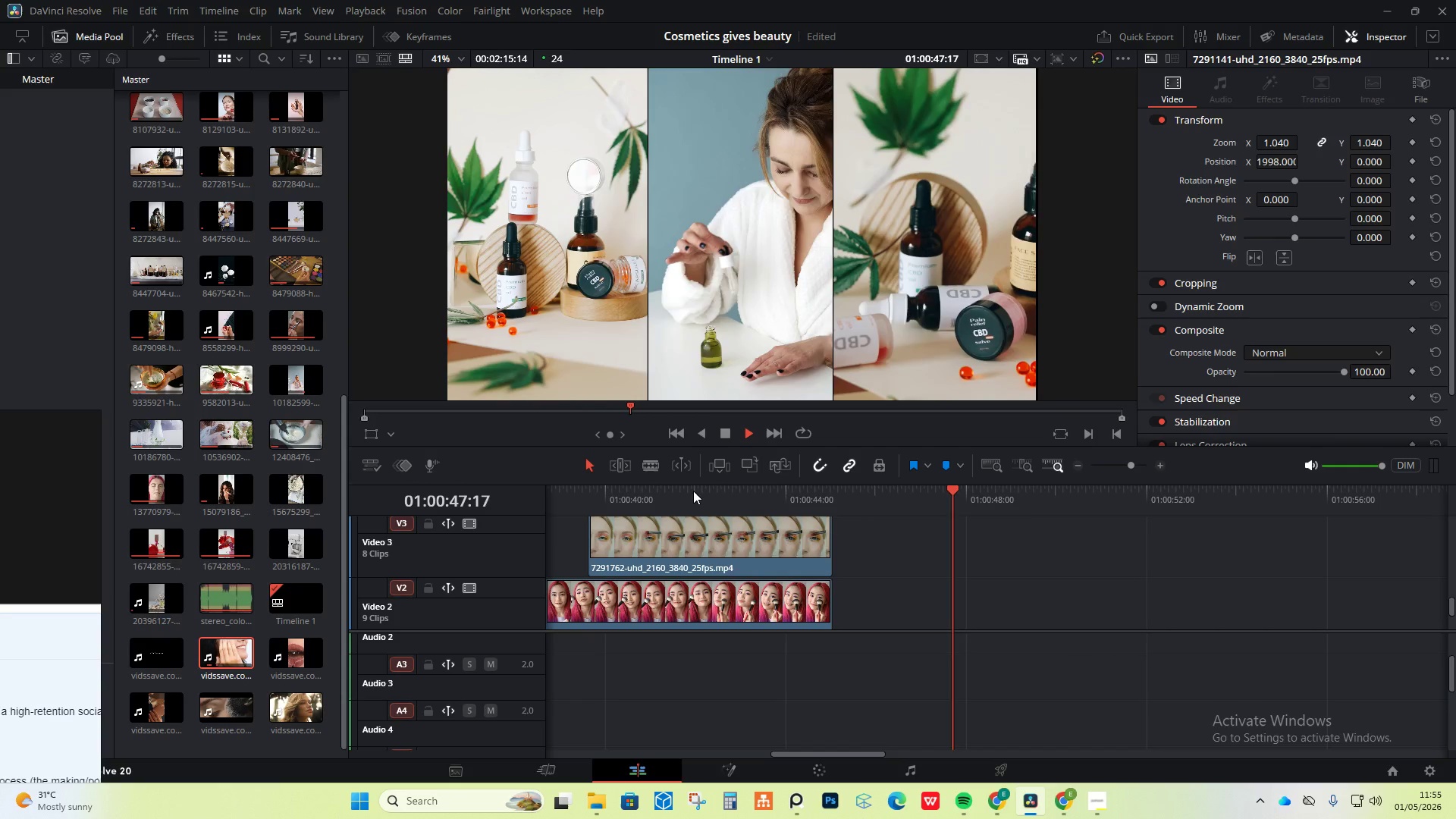 
wait(7.91)
 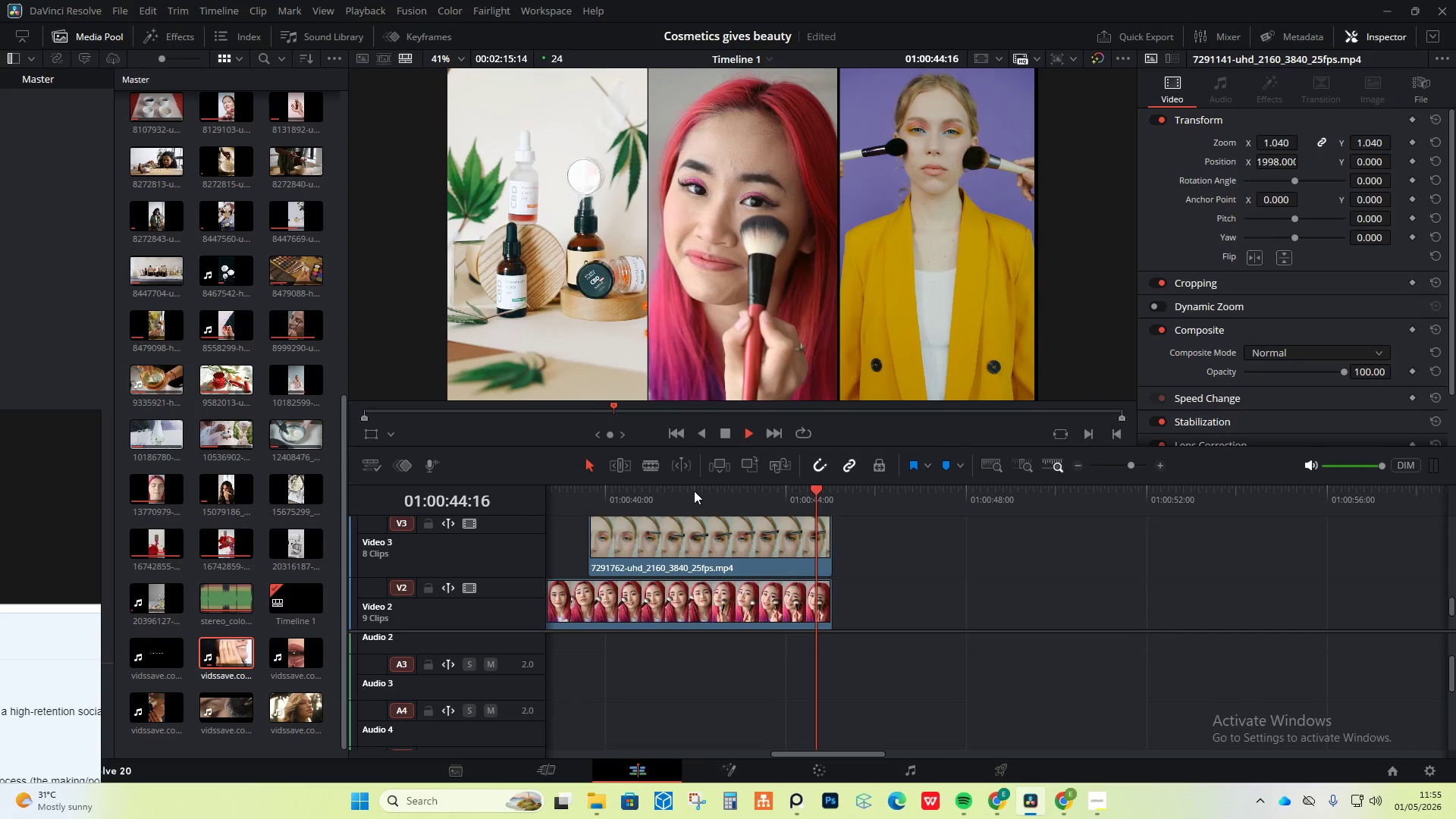 
key(Space)
 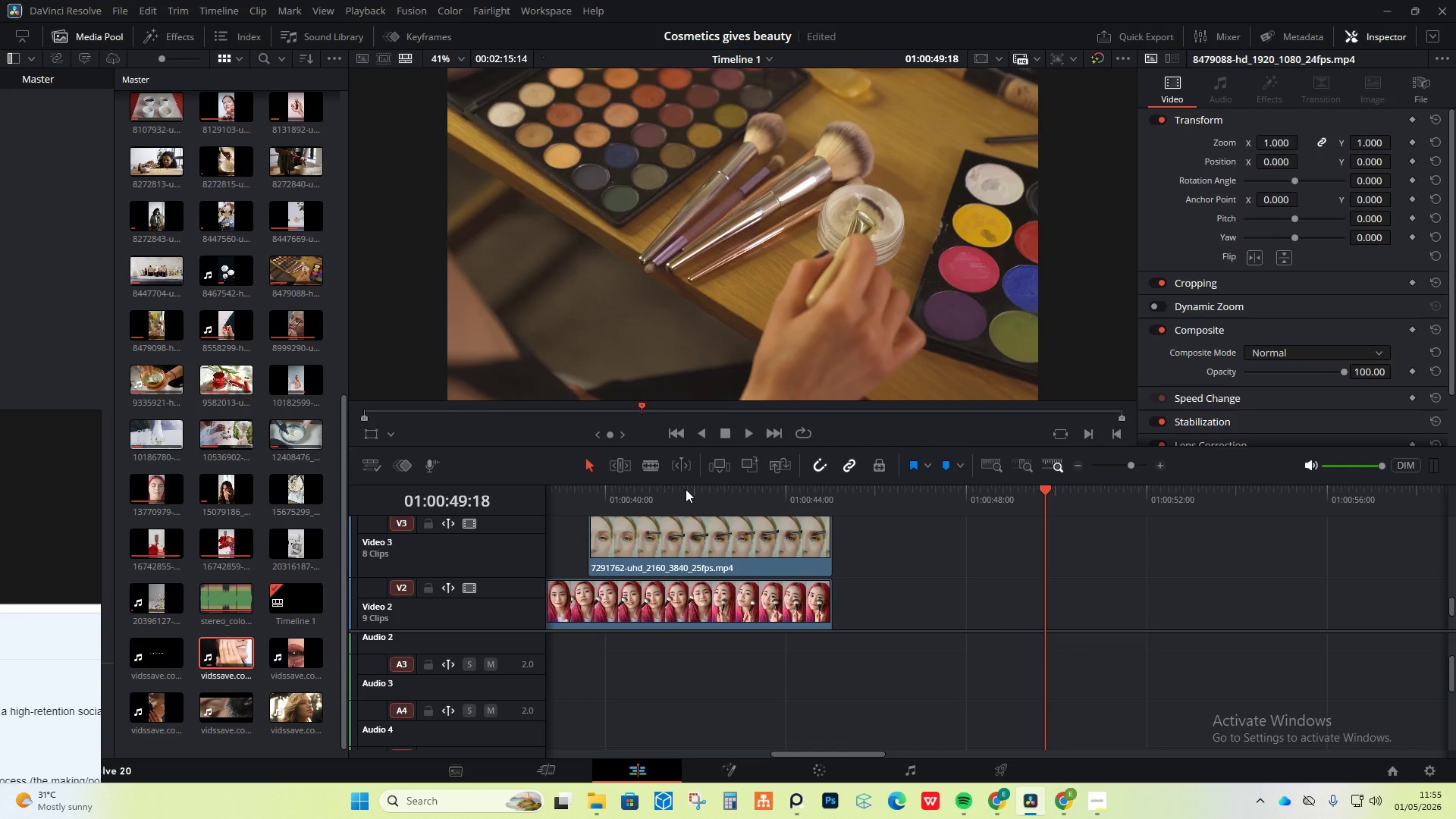 
wait(9.39)
 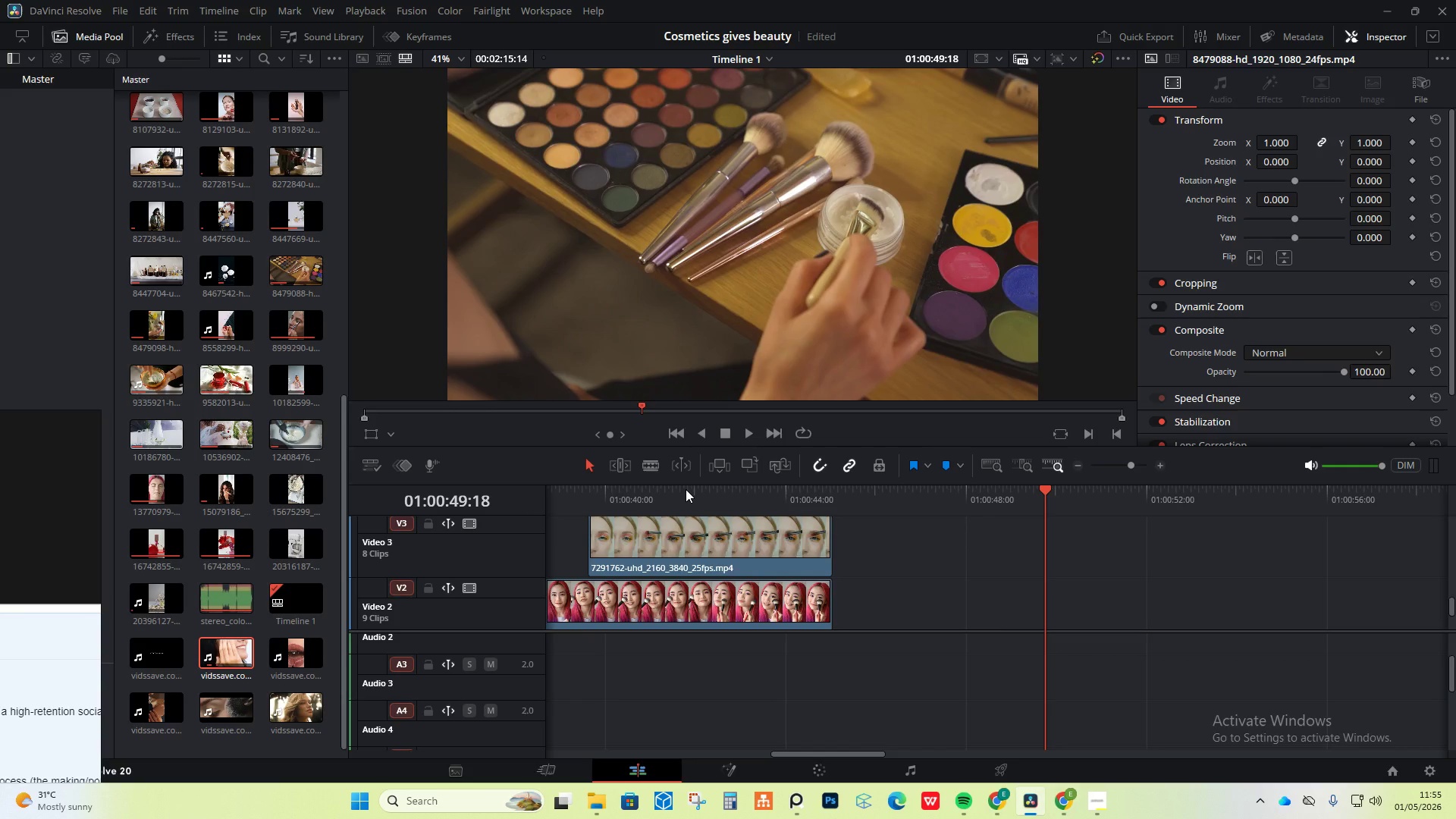 
scroll: coordinate [989, 573], scroll_direction: up, amount: 2.0
 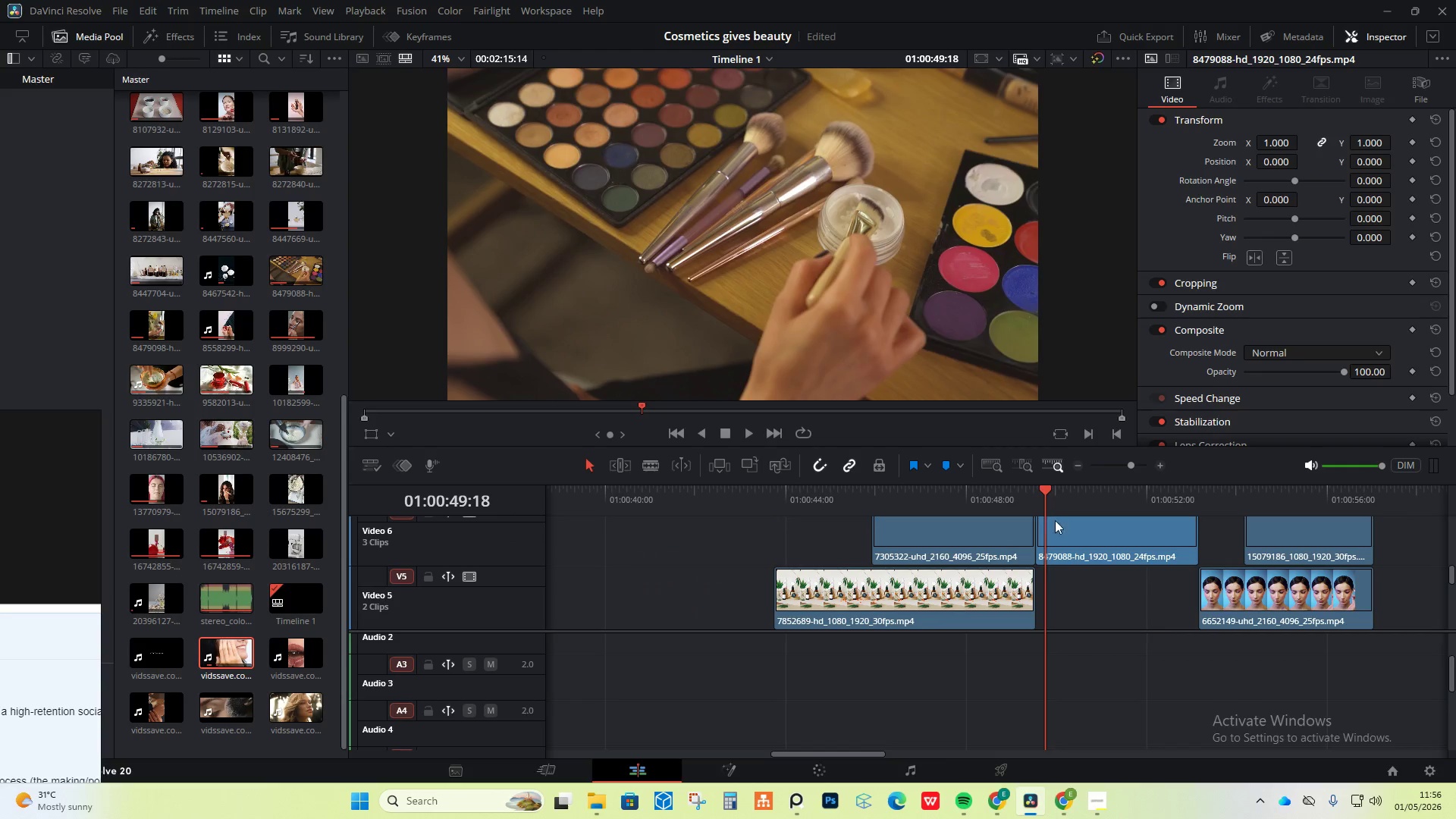 
key(Space)
 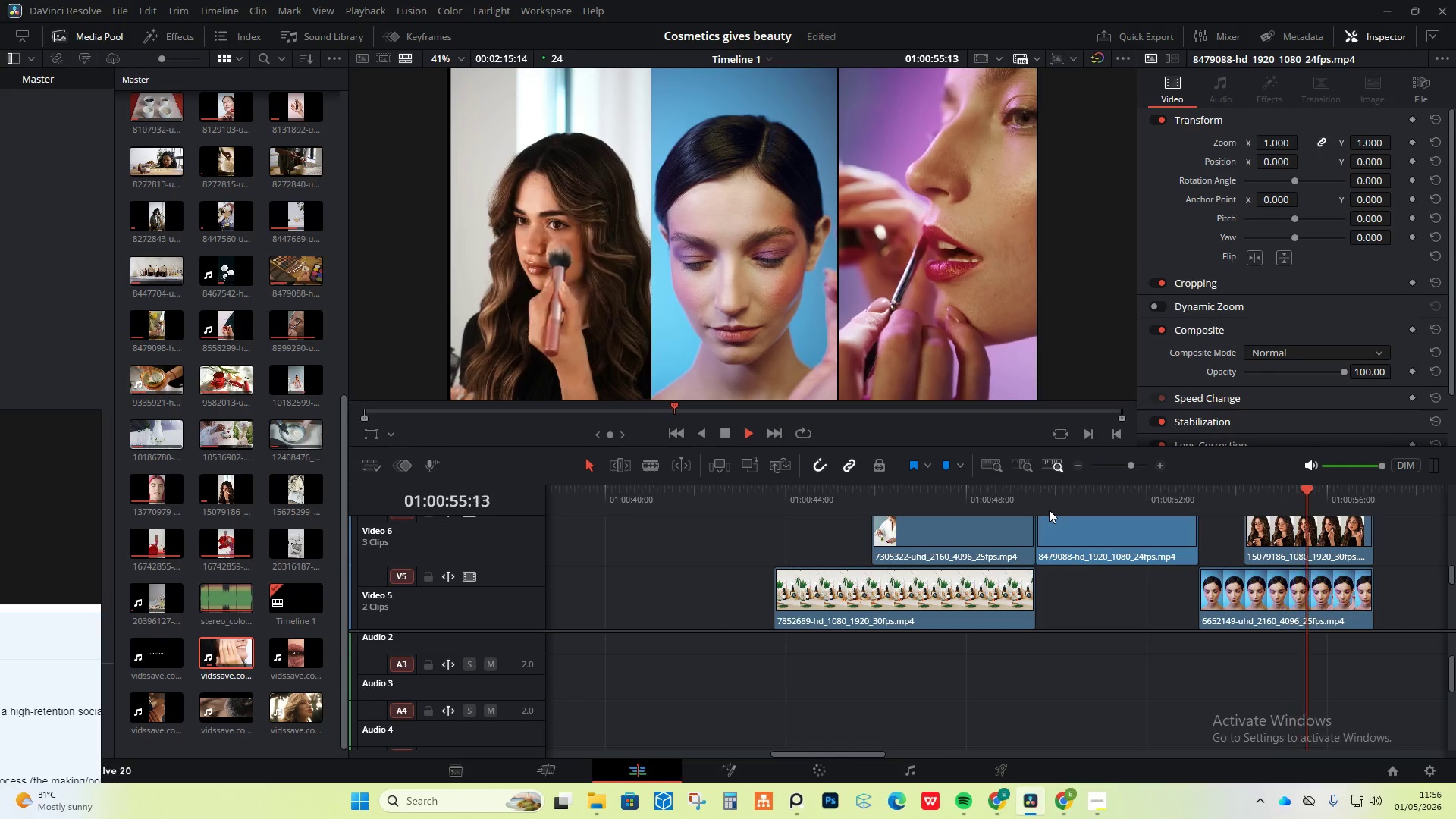 
wait(7.86)
 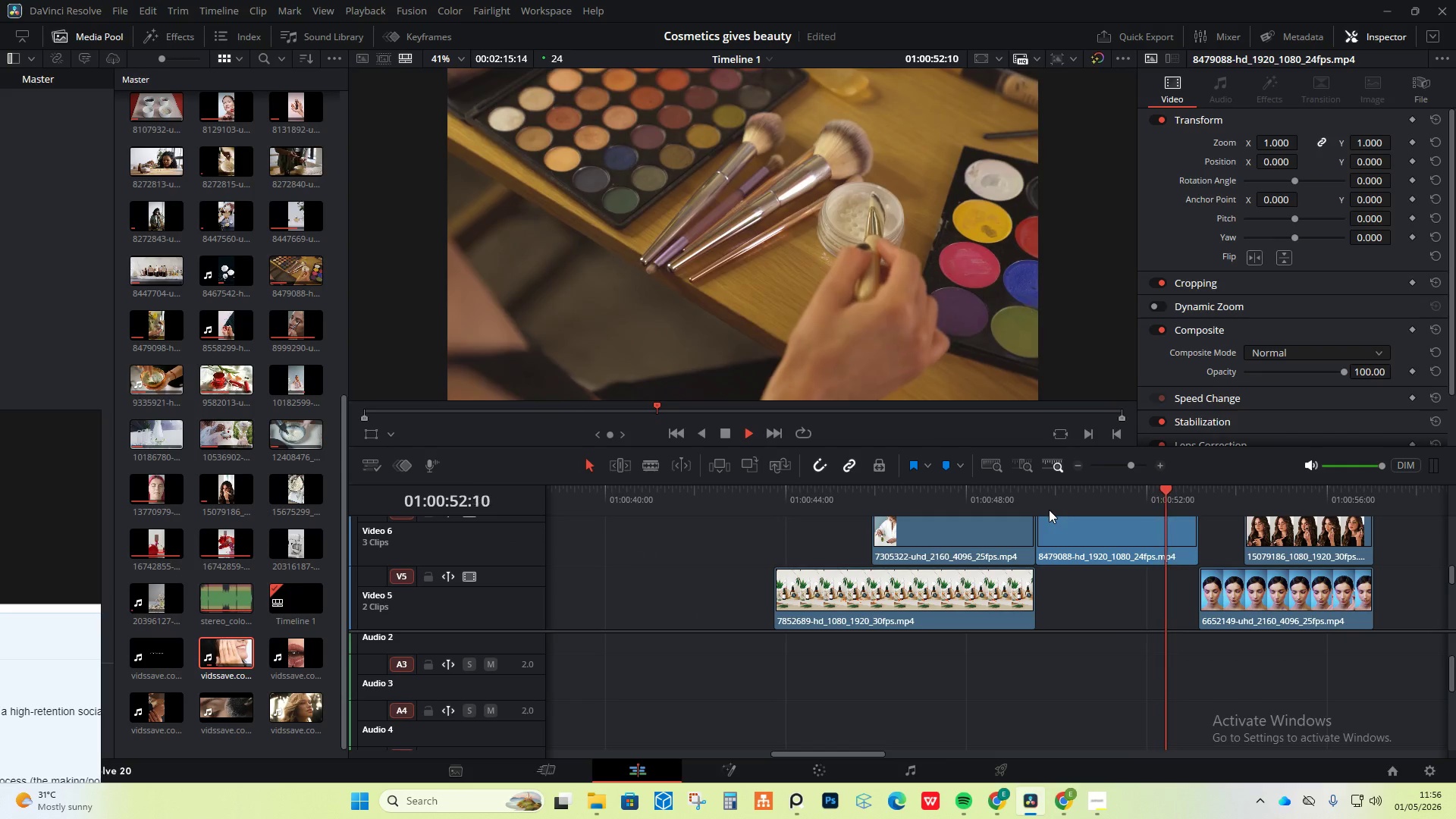 
key(Space)
 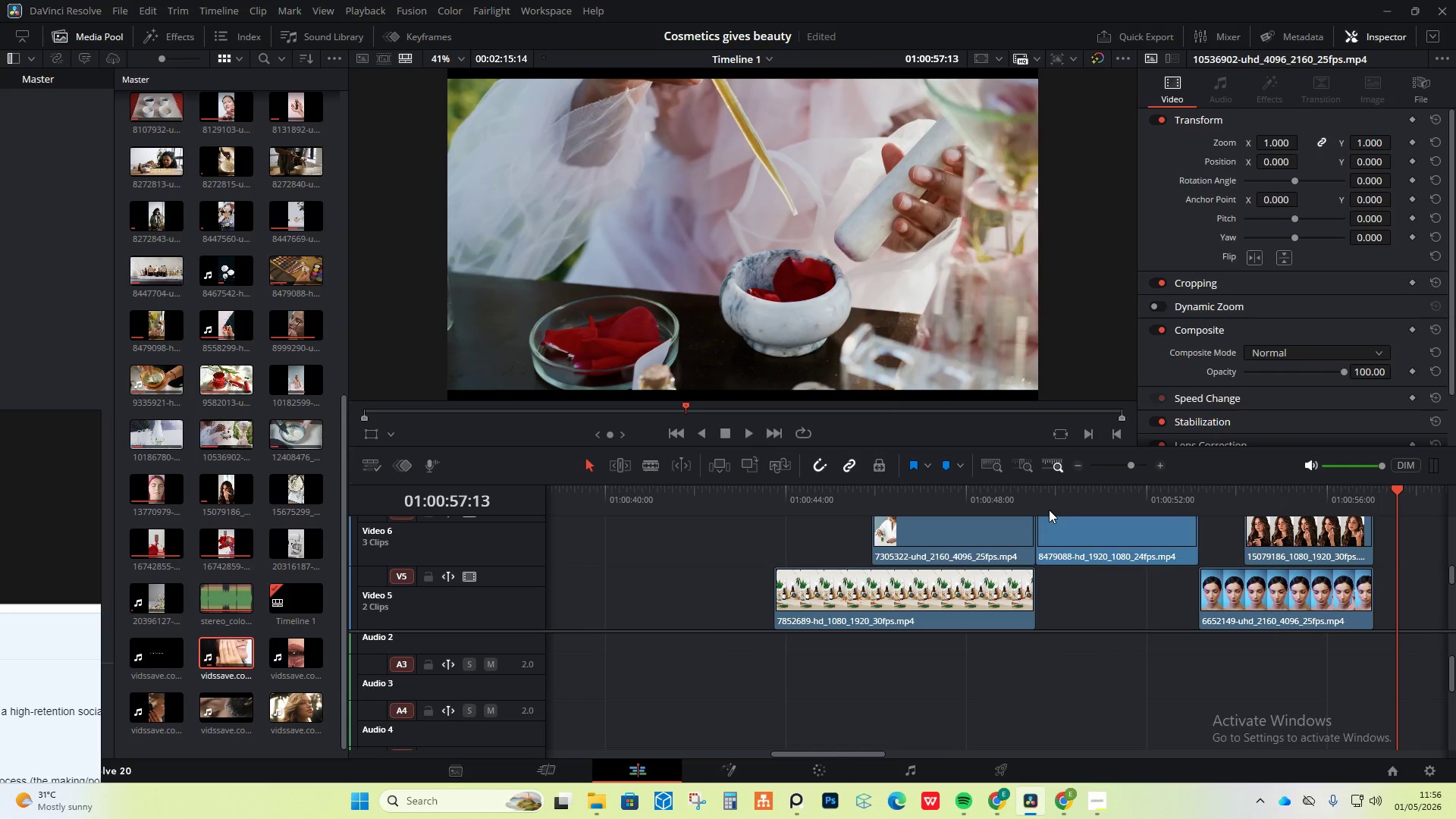 
key(Space)
 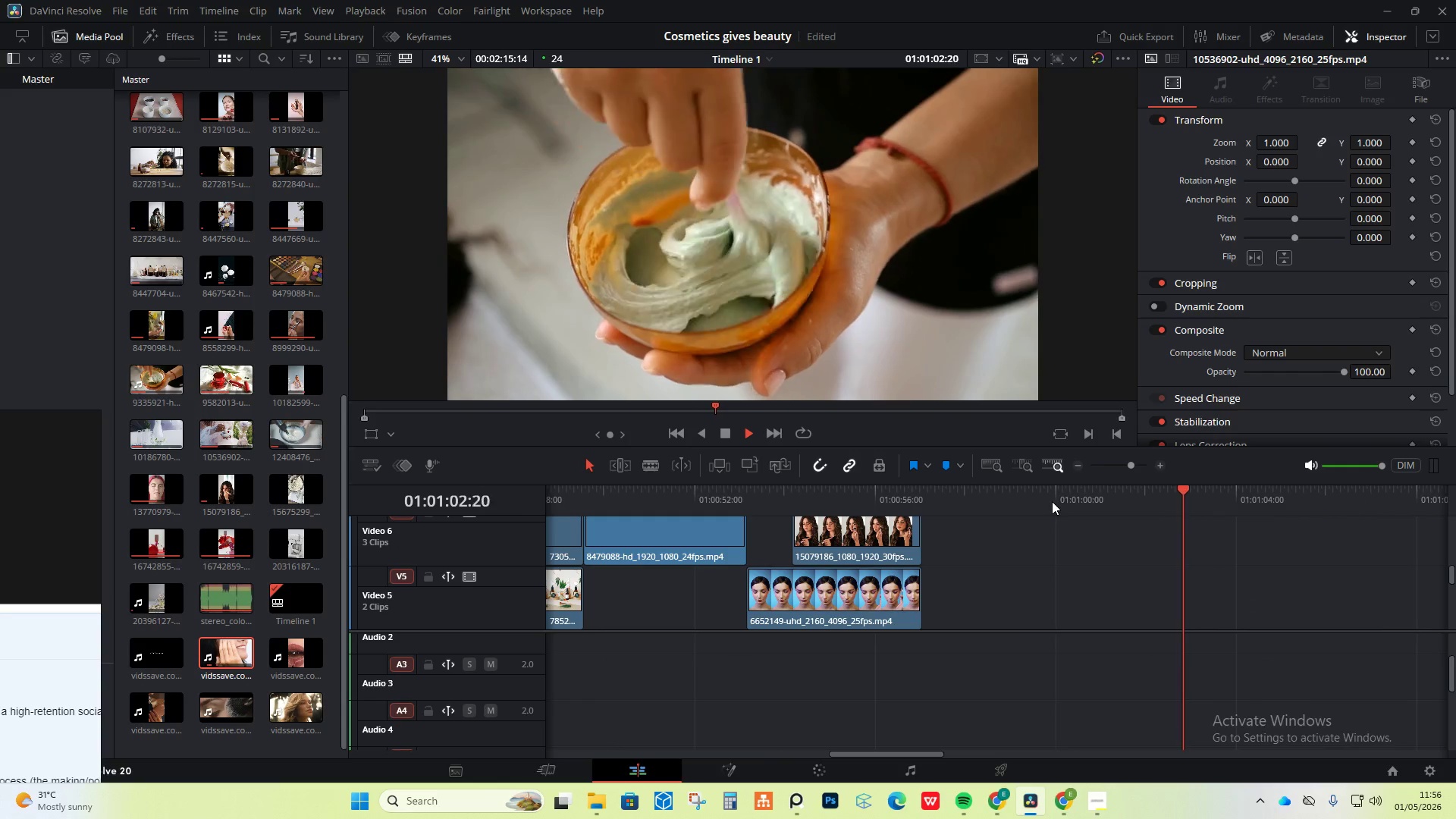 
wait(7.14)
 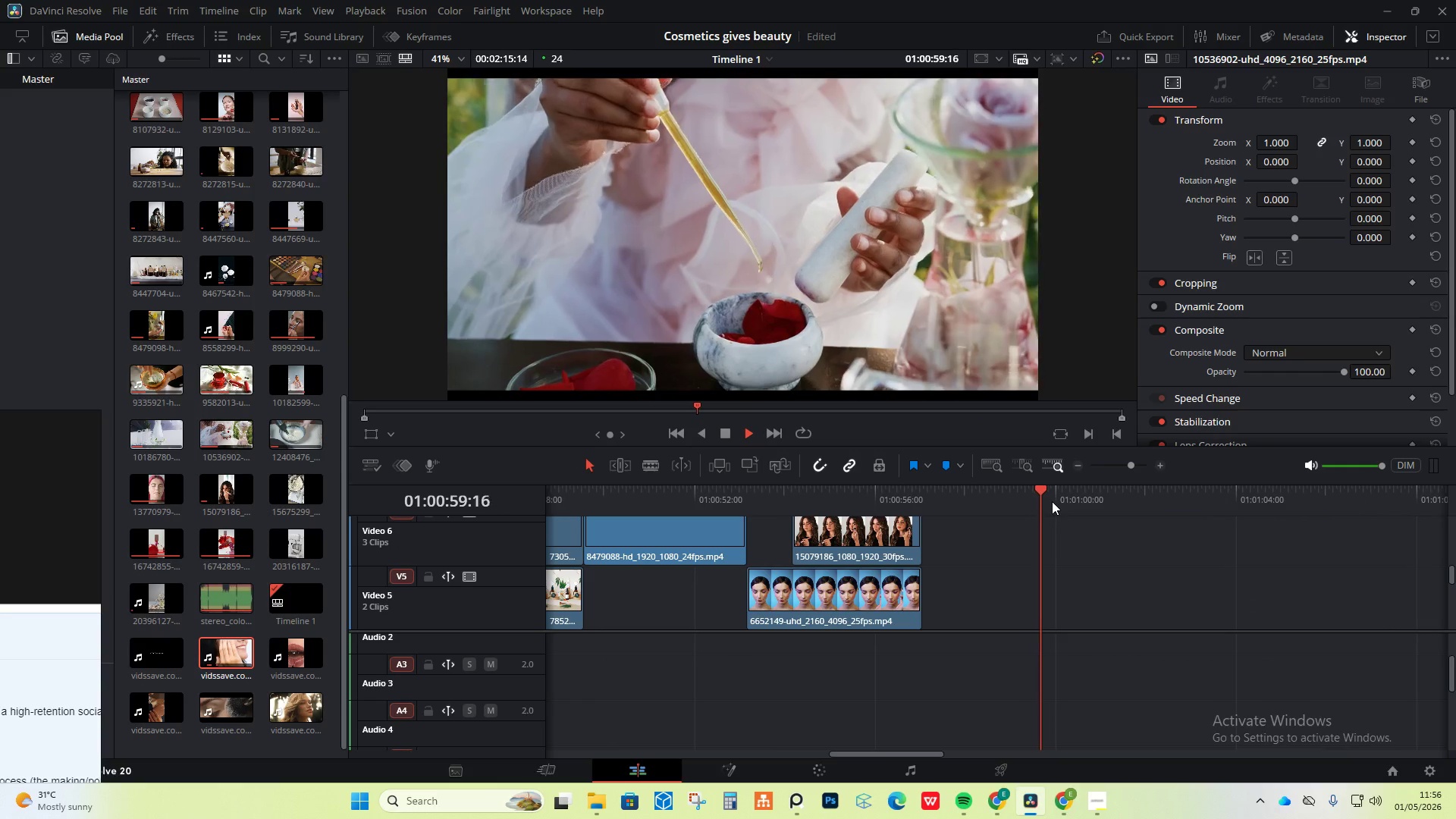 
scroll: coordinate [483, 664], scroll_direction: up, amount: 4.0
 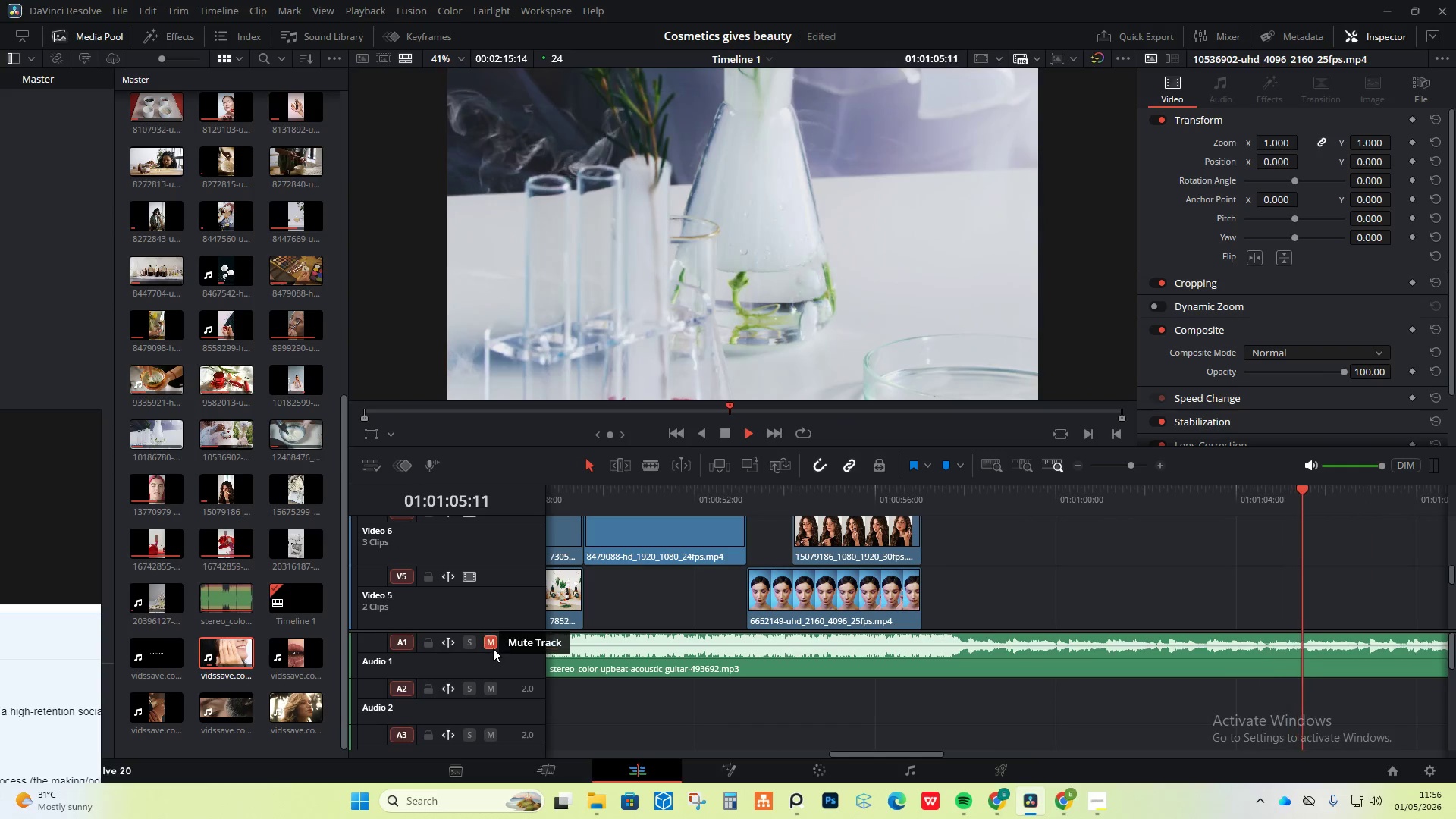 
left_click([492, 645])
 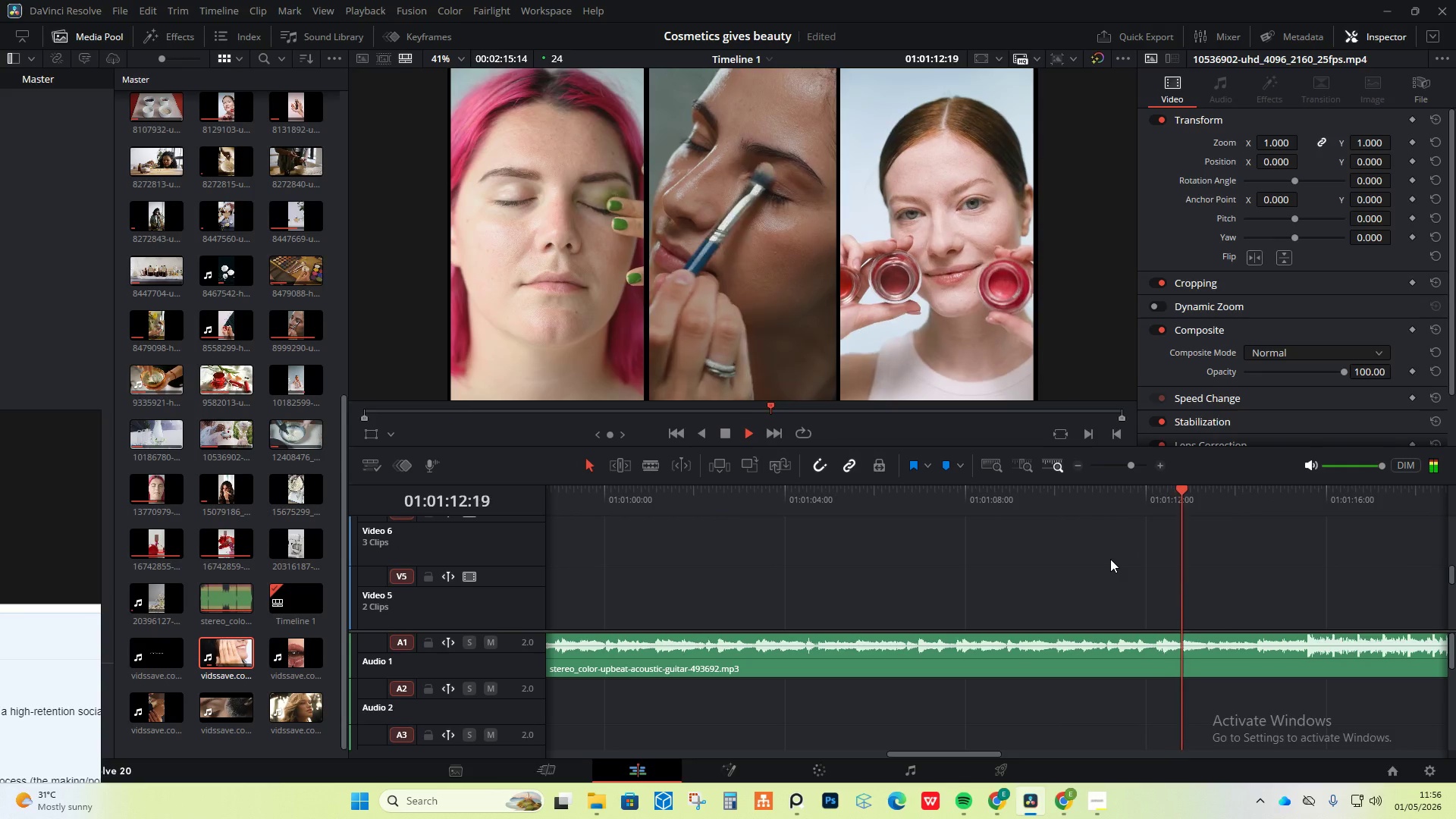 
wait(12.17)
 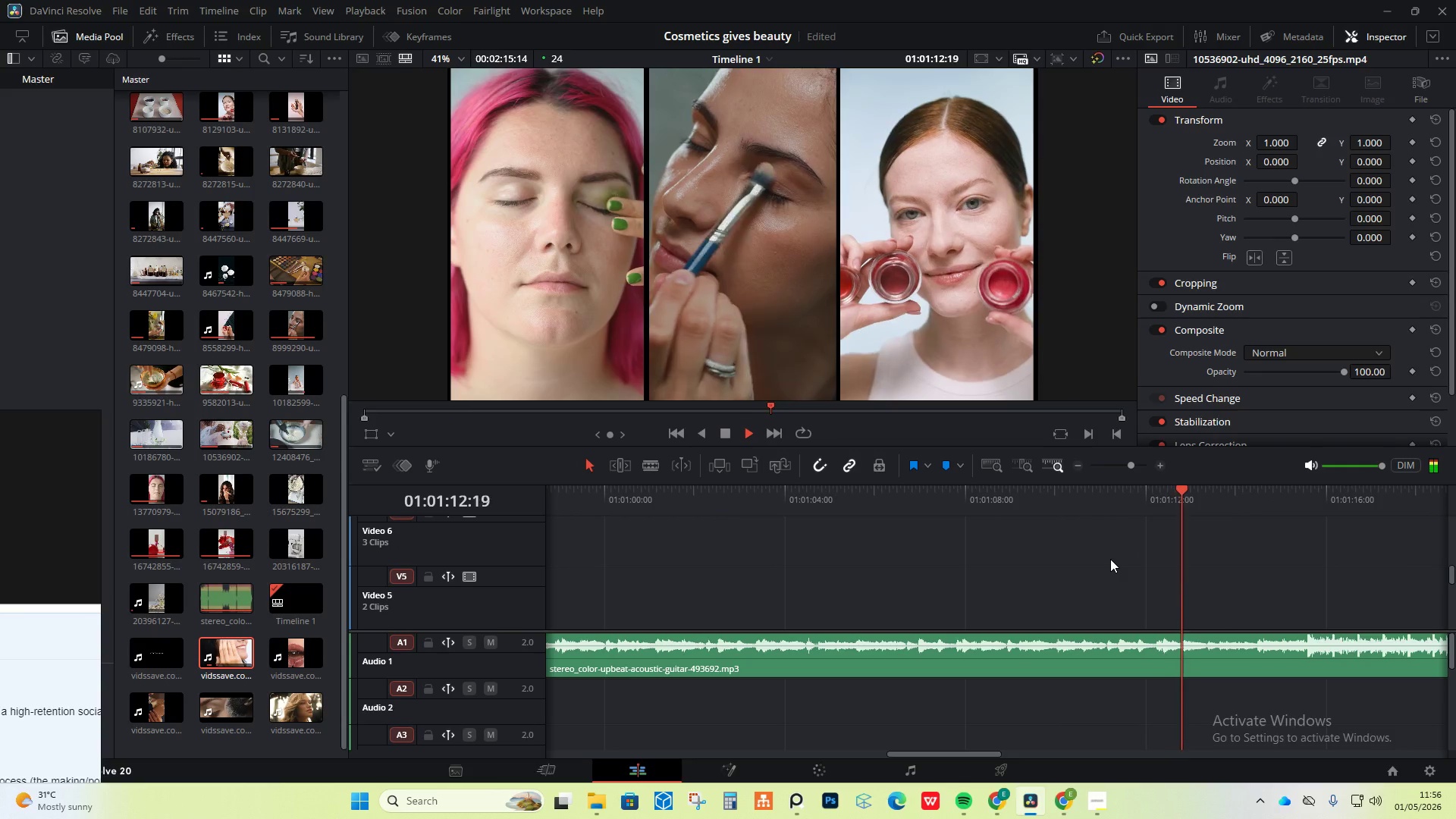 
key(Space)
 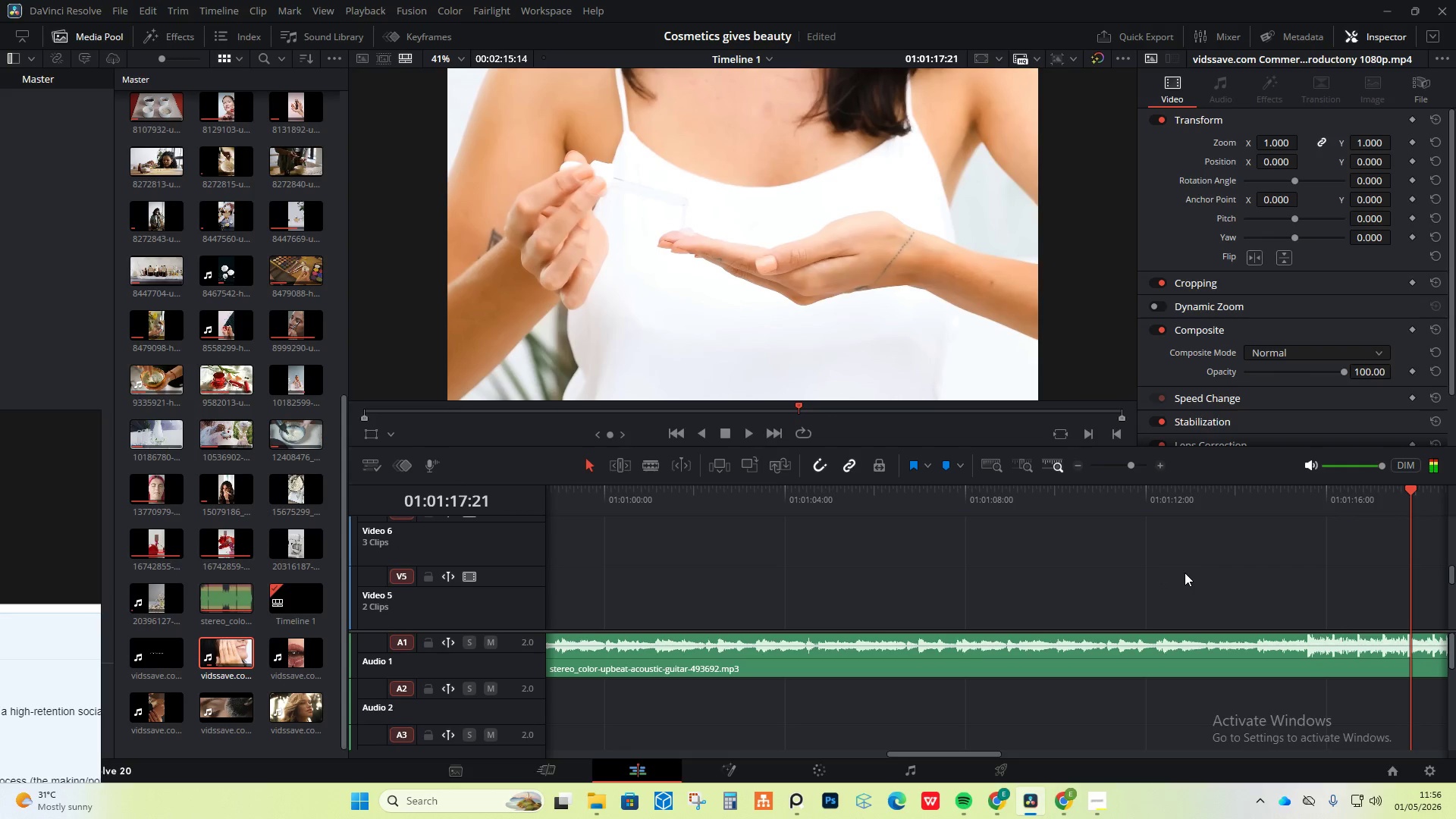 
scroll: coordinate [1341, 534], scroll_direction: up, amount: 3.0
 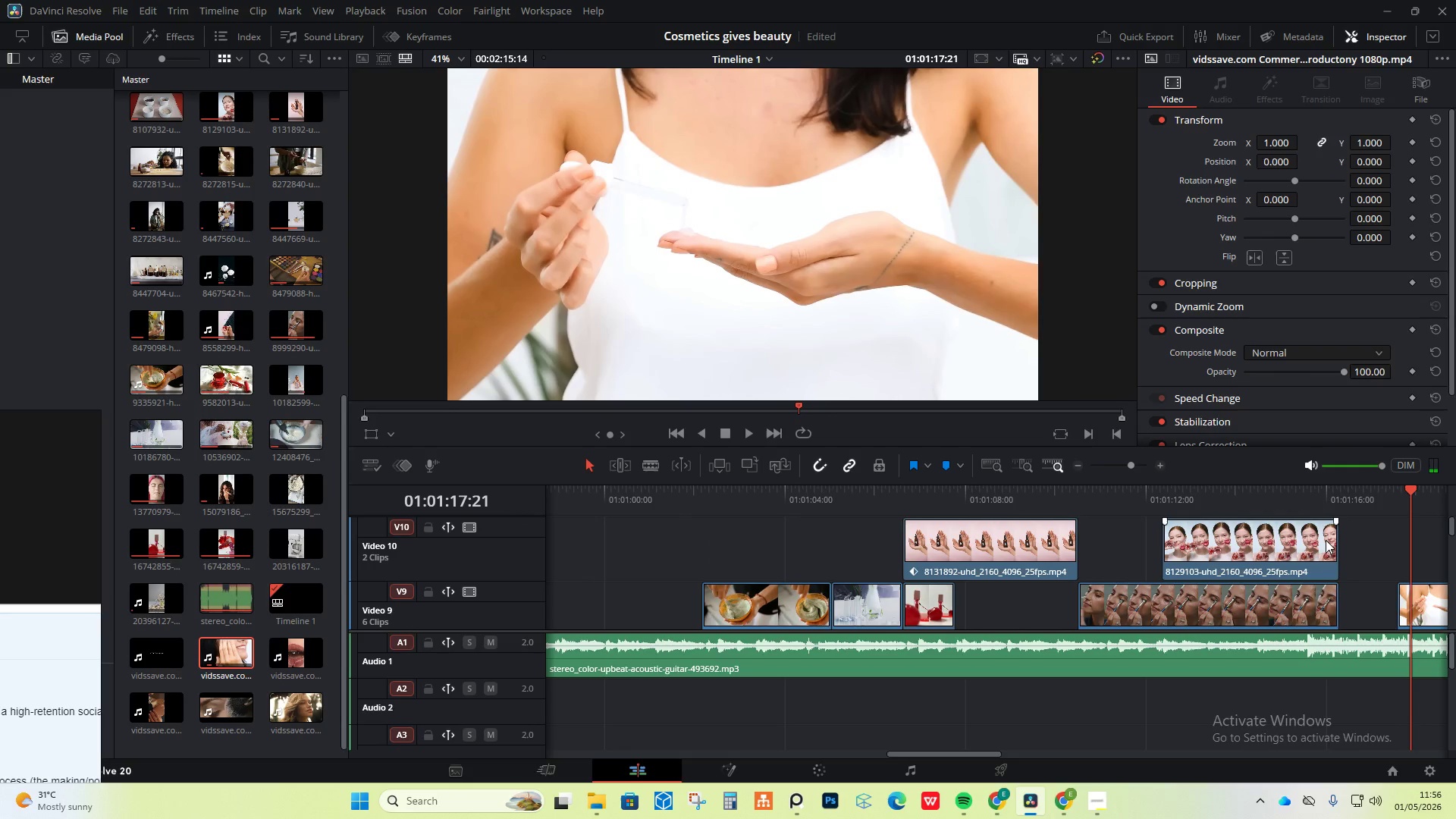 
left_click([1326, 540])
 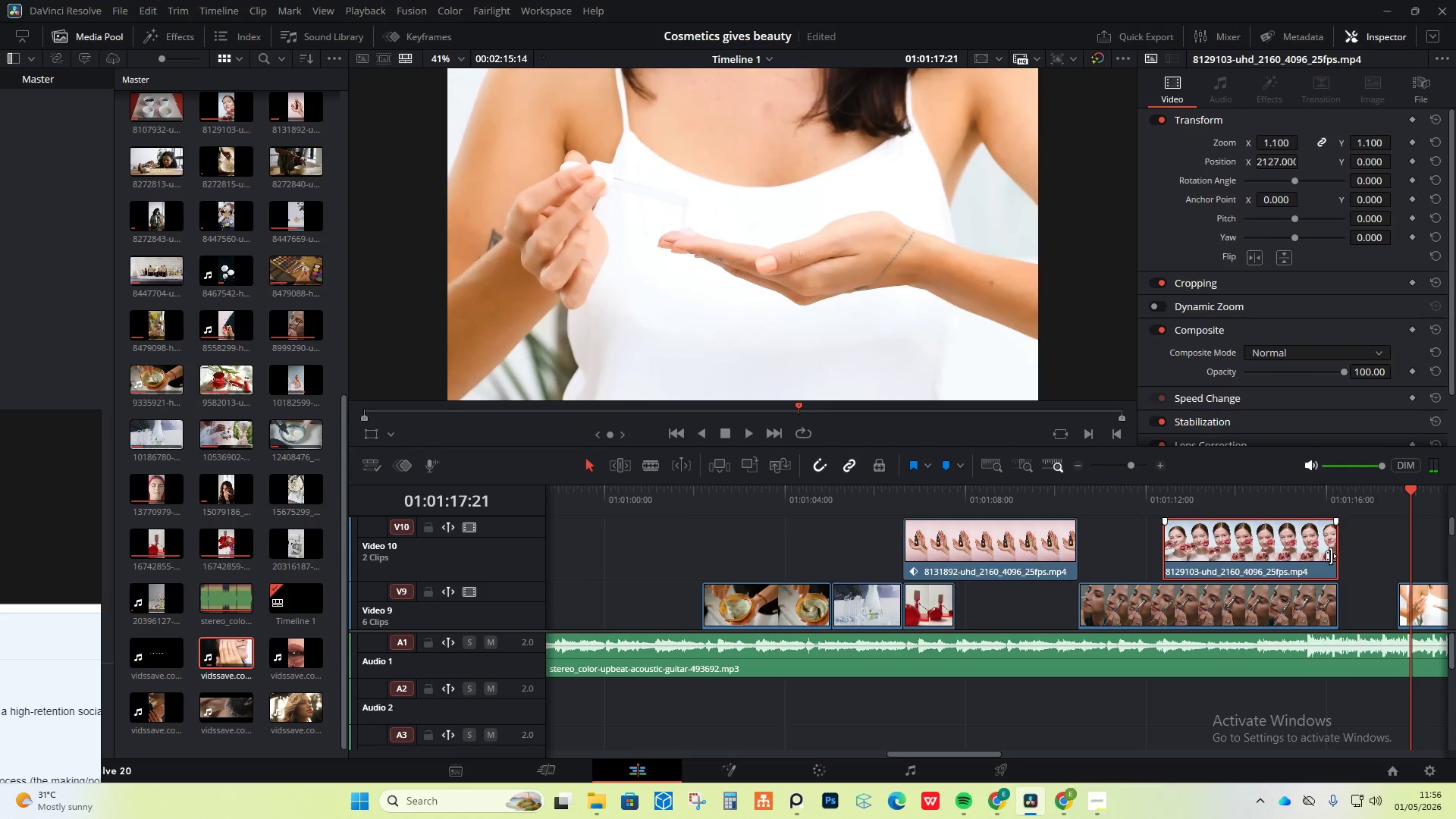 
scroll: coordinate [1330, 557], scroll_direction: down, amount: 1.0
 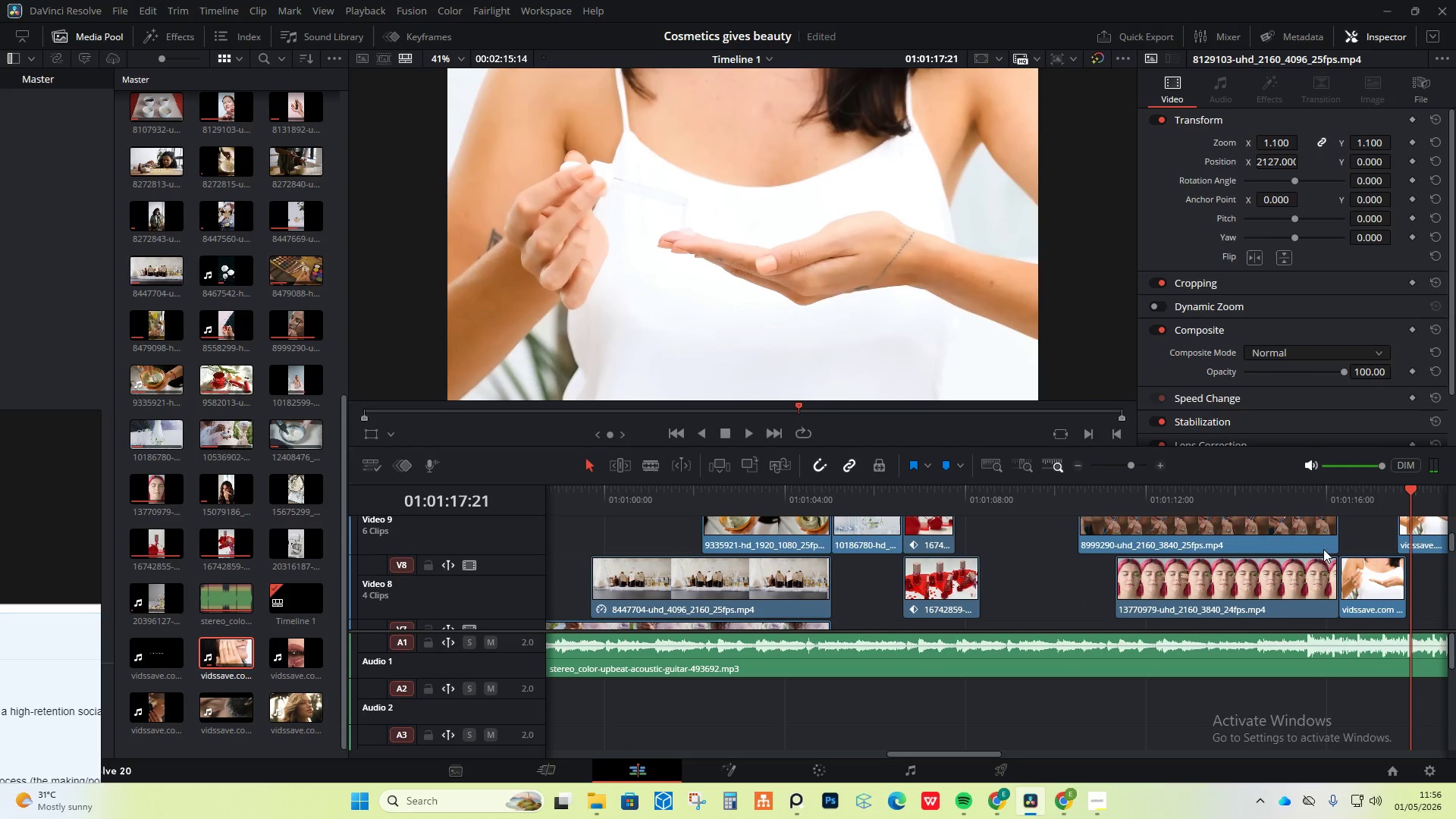 
hold_key(key=ControlLeft, duration=1.23)
left_click([1323, 544])
 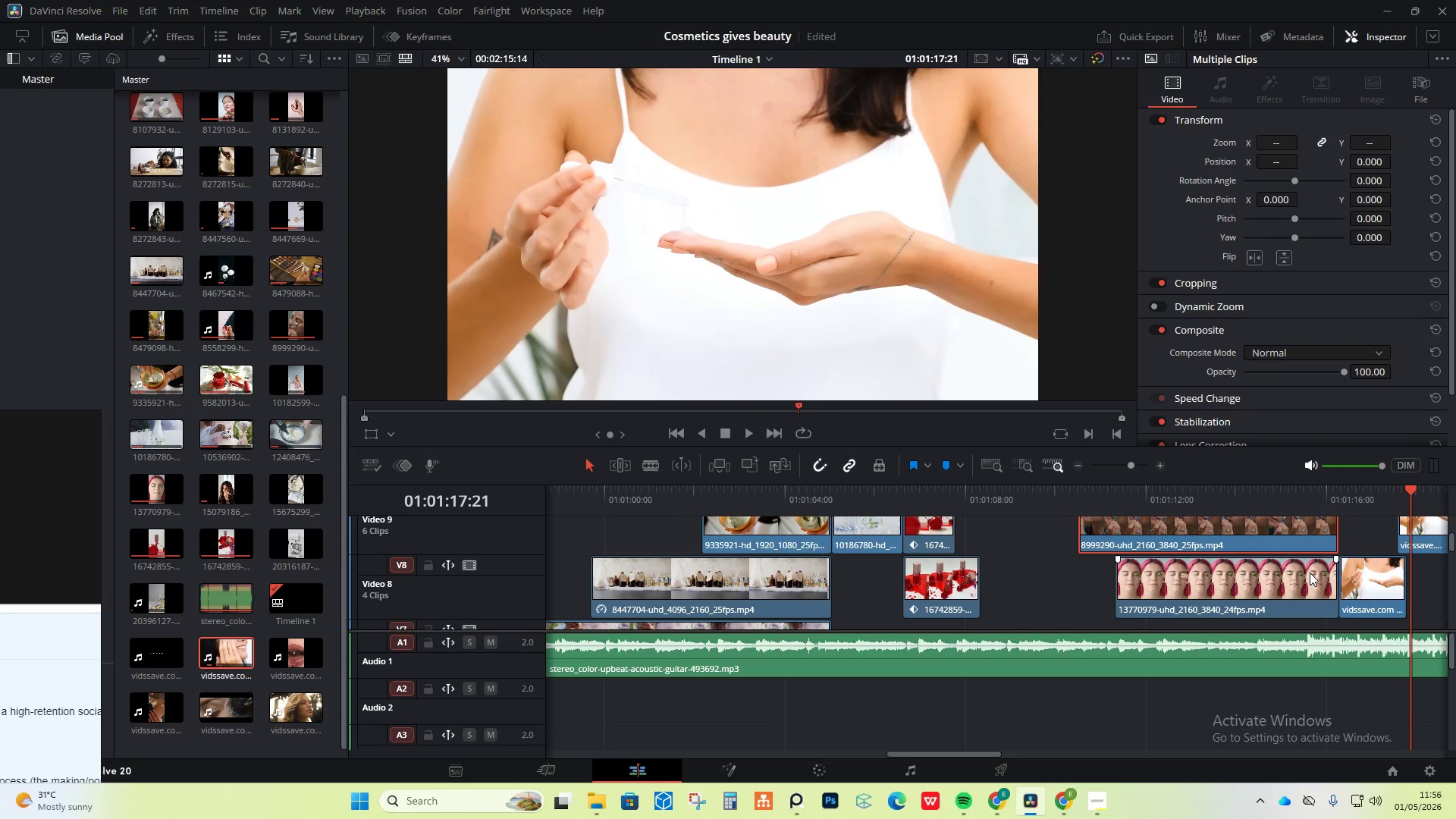 
left_click([1310, 573])
 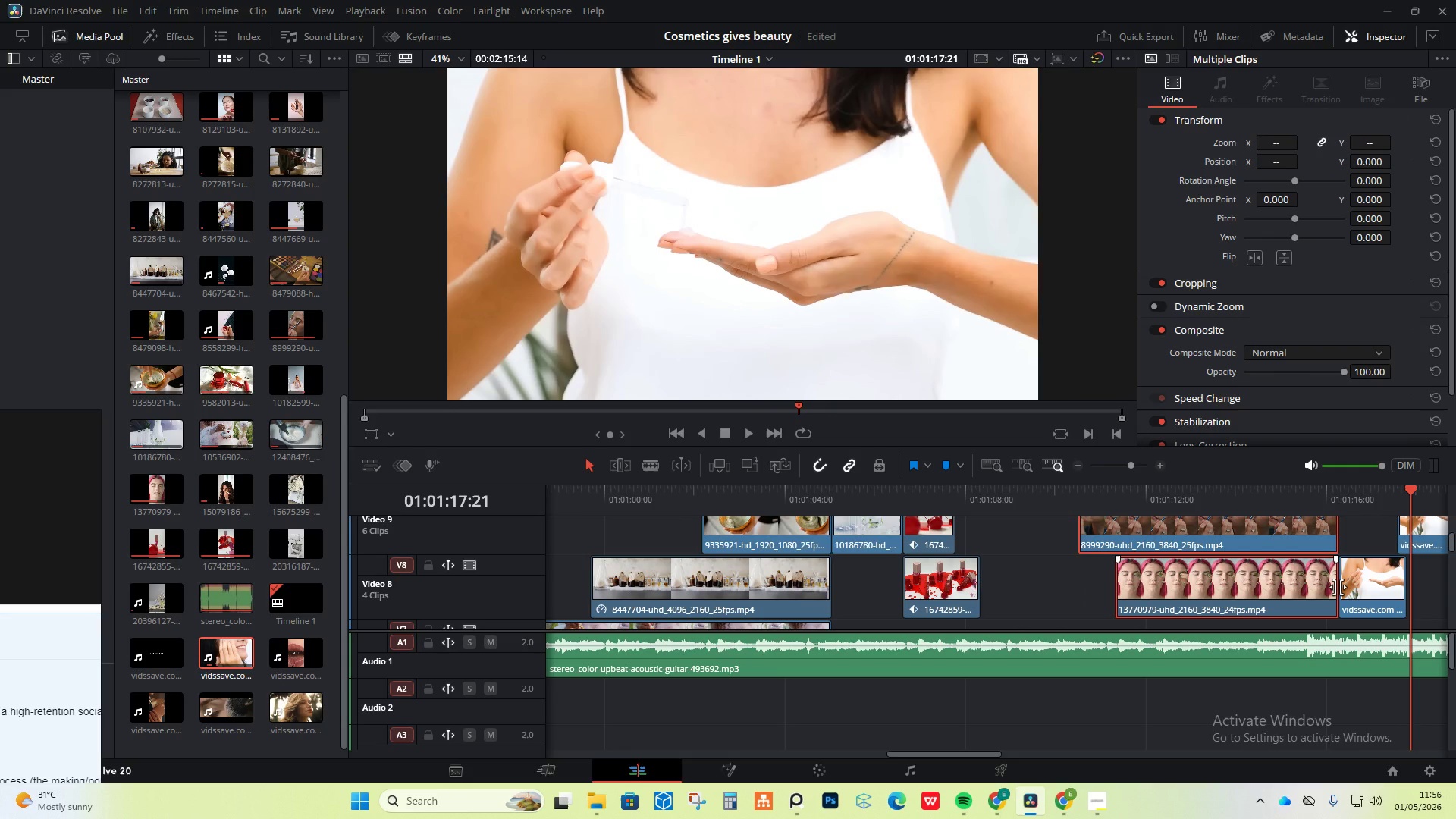 
left_click_drag(start_coordinate=[1338, 587], to_coordinate=[1326, 588])
 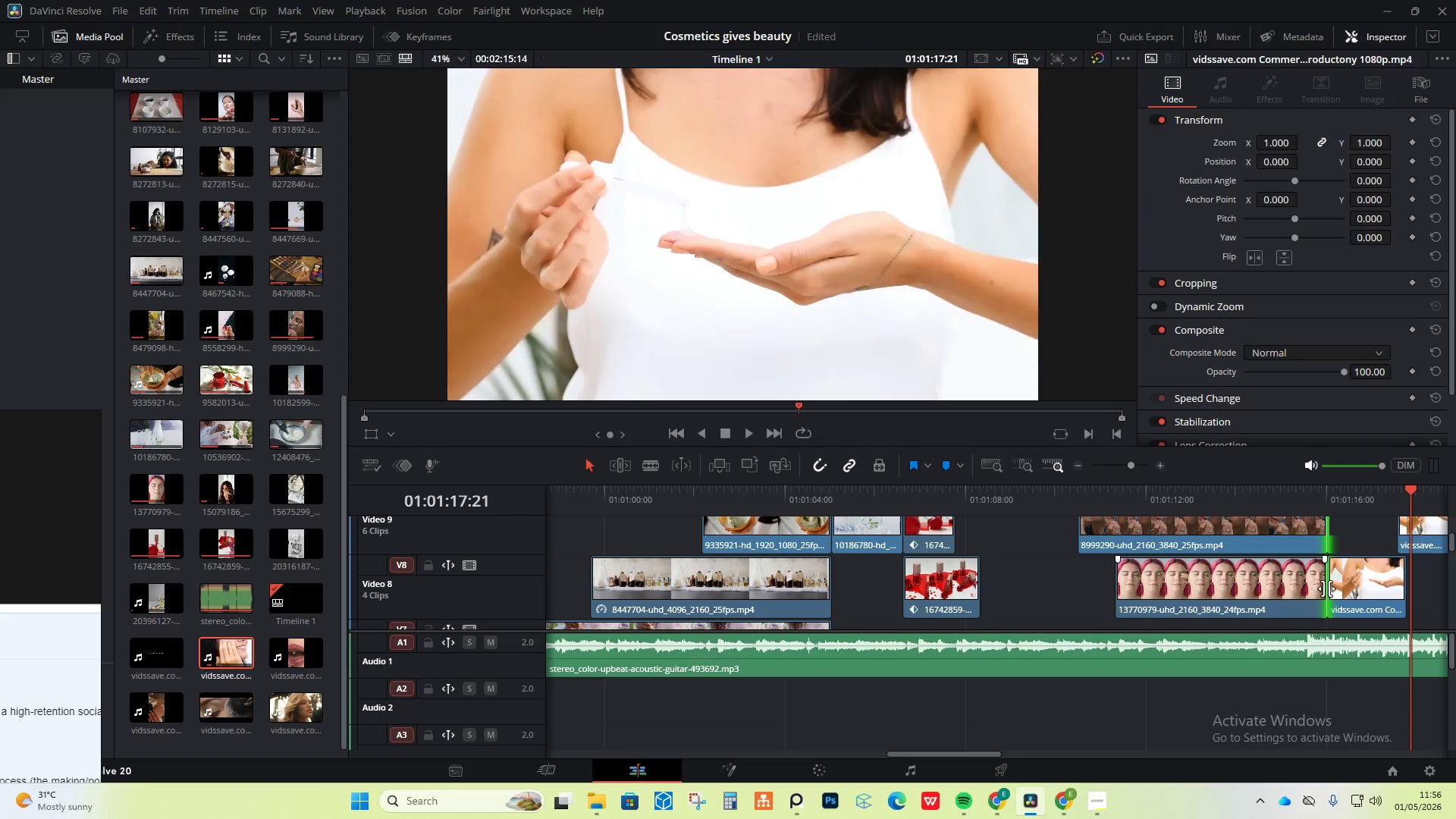 
key(Control+Z)
 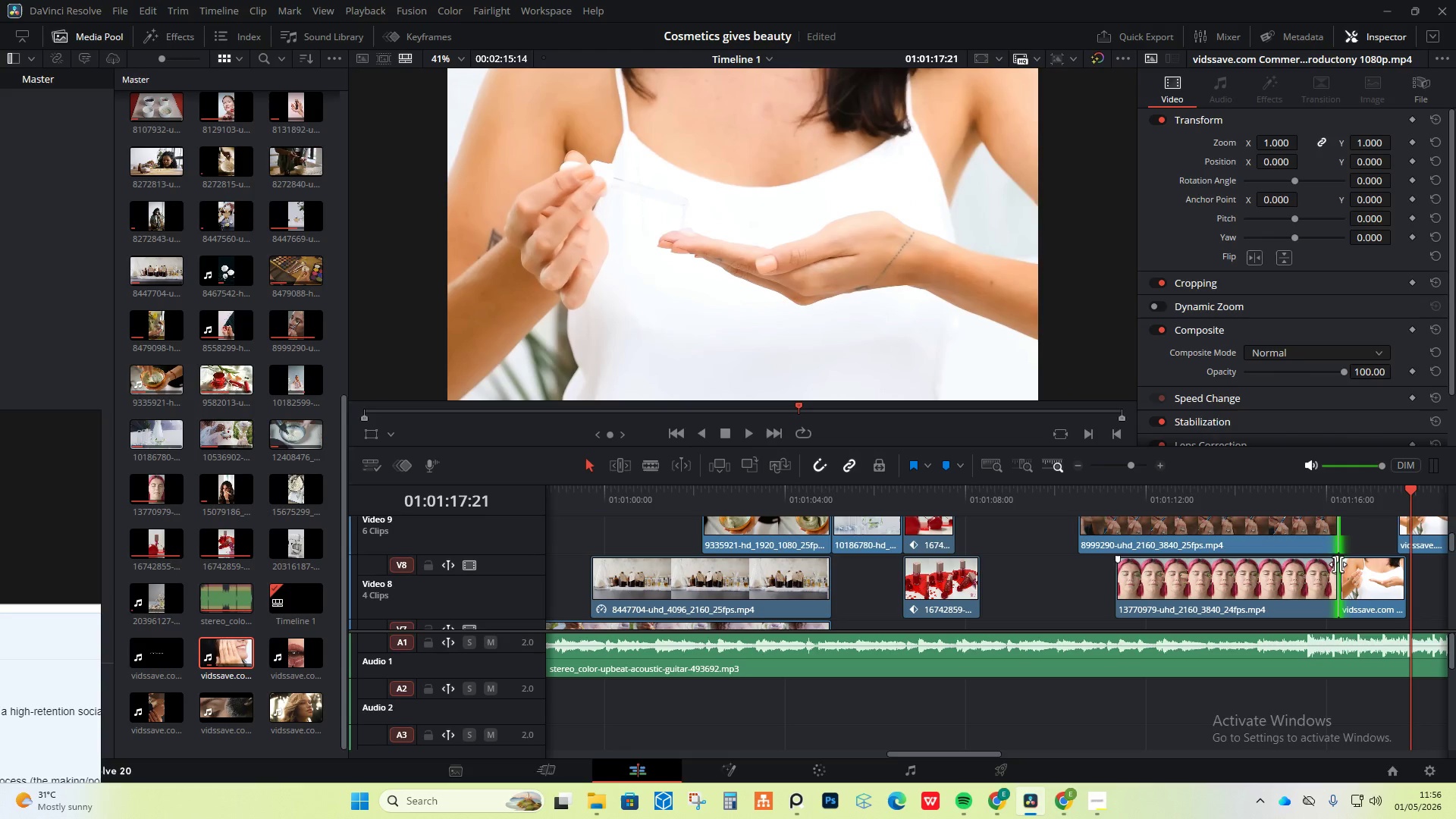 
mouse_move([1353, 526])
 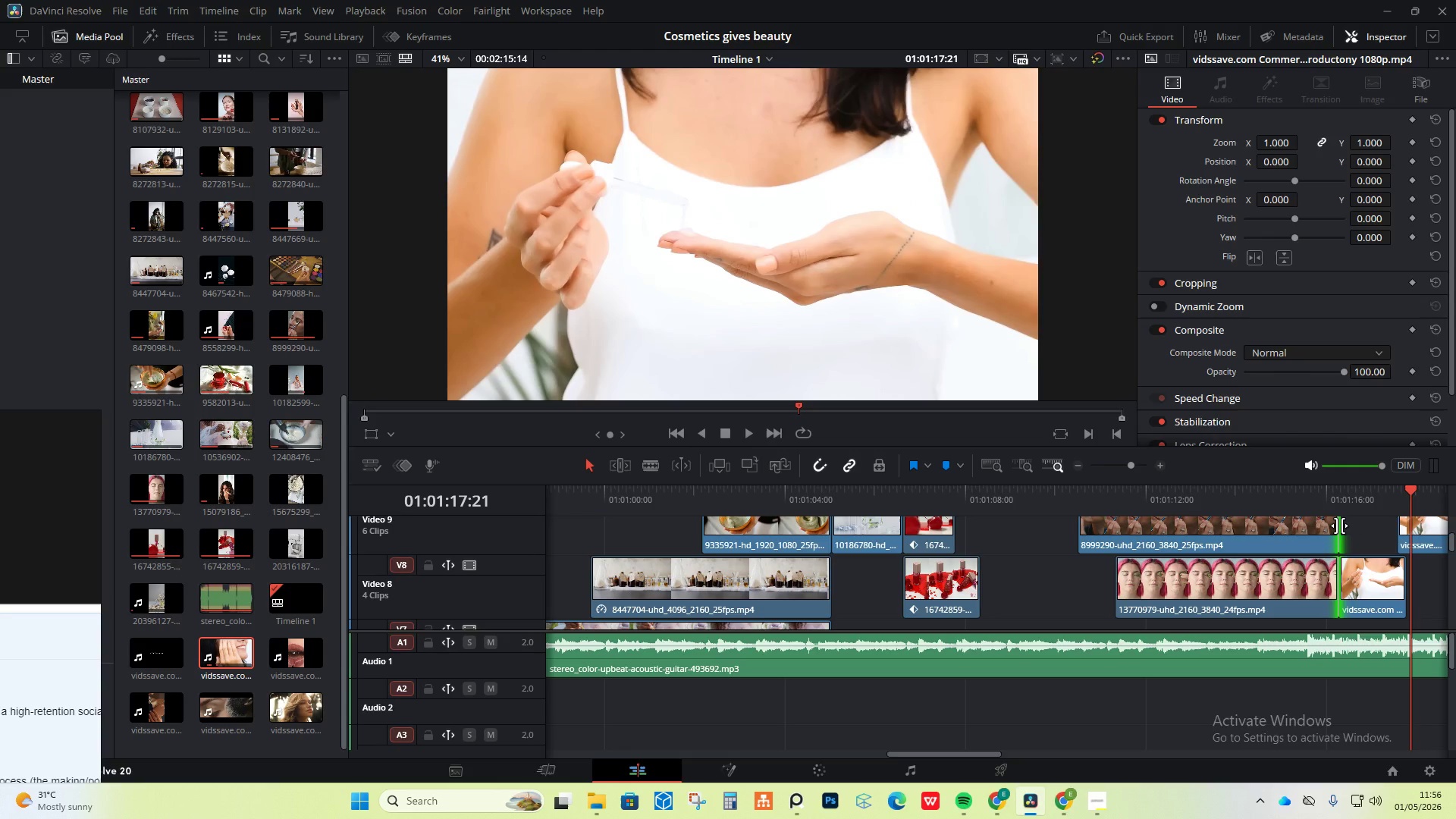 
left_click_drag(start_coordinate=[1339, 526], to_coordinate=[1329, 526])
 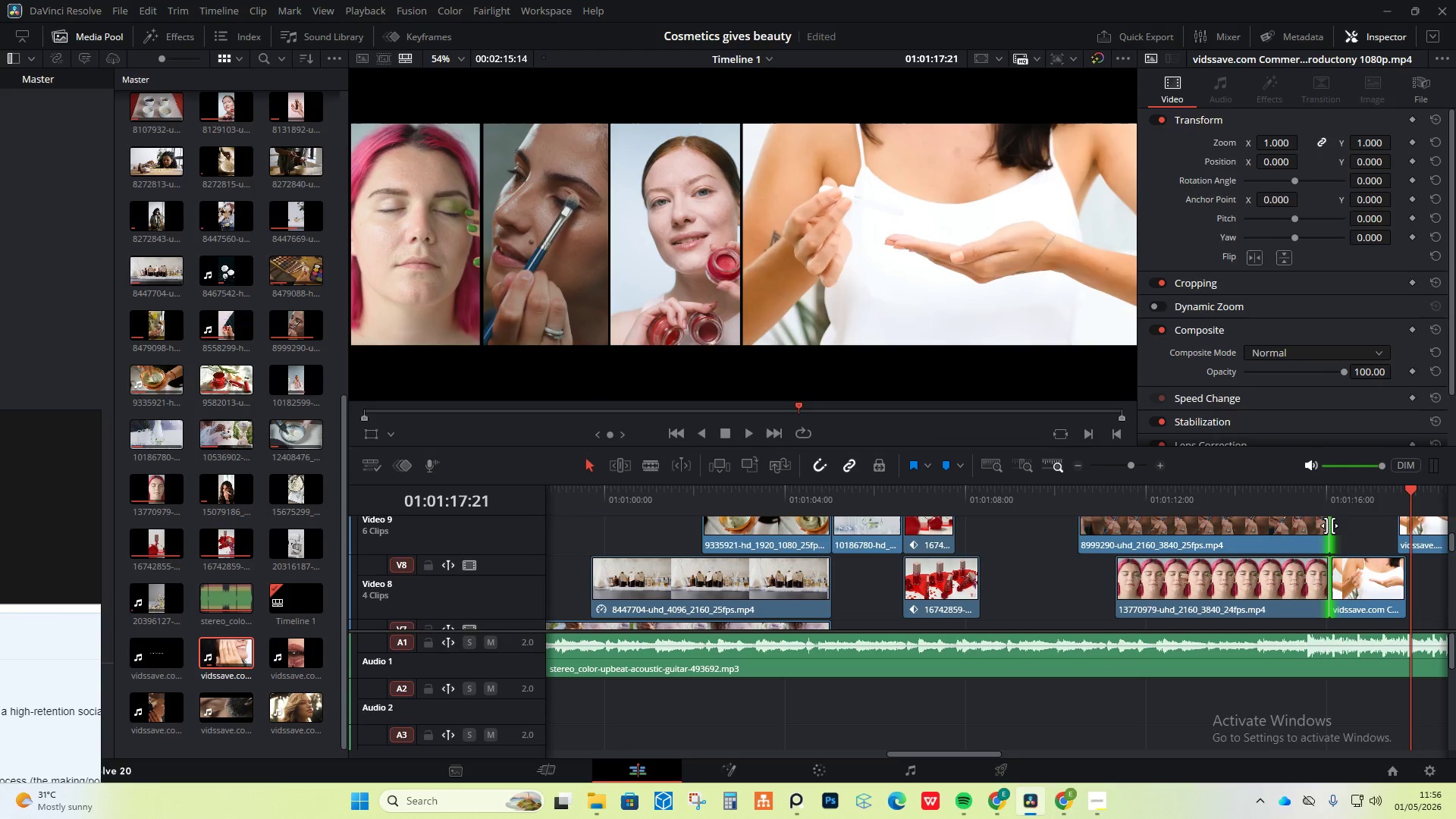 
key(Control+ControlLeft)
 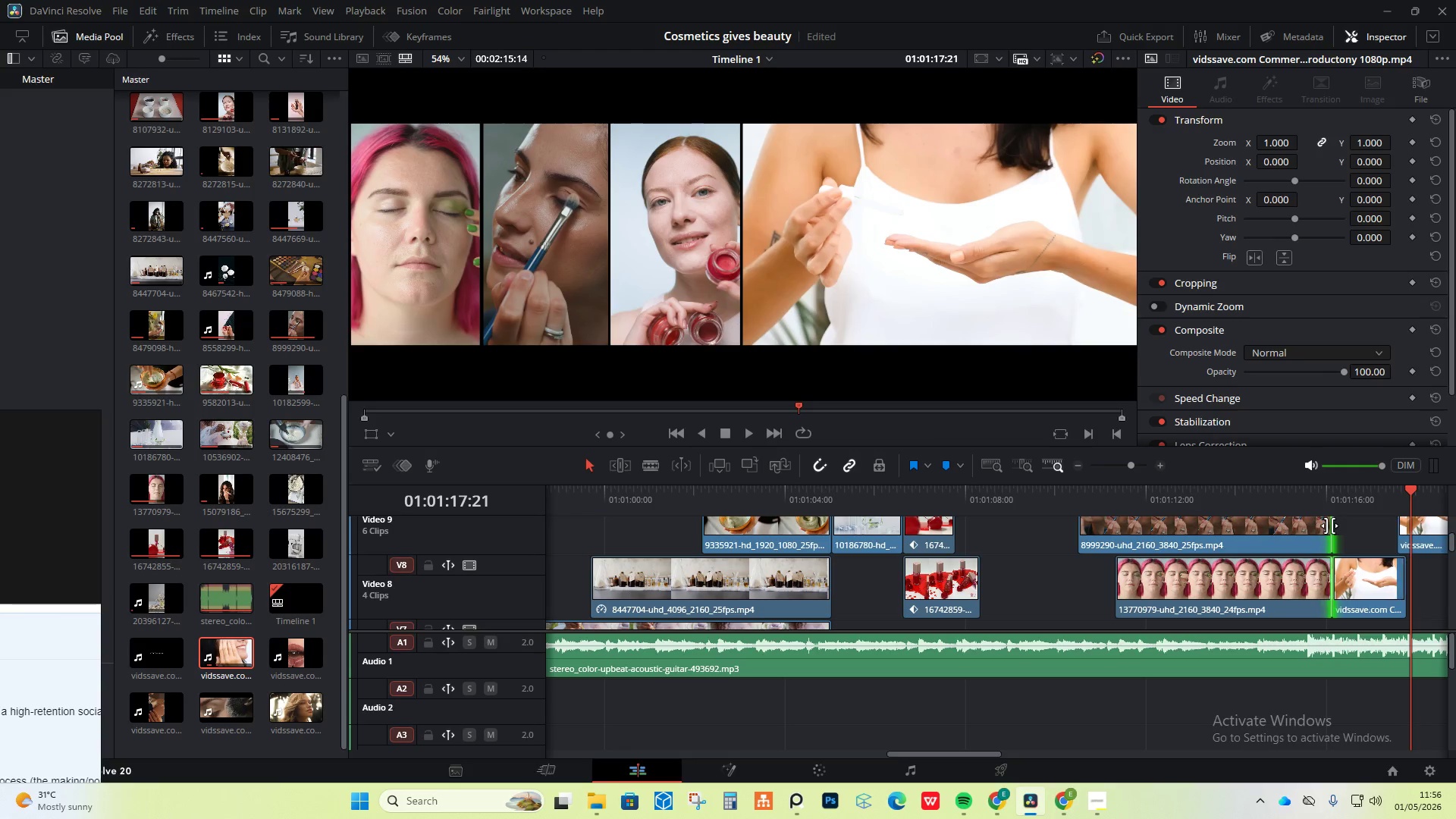 
key(Control+Z)
 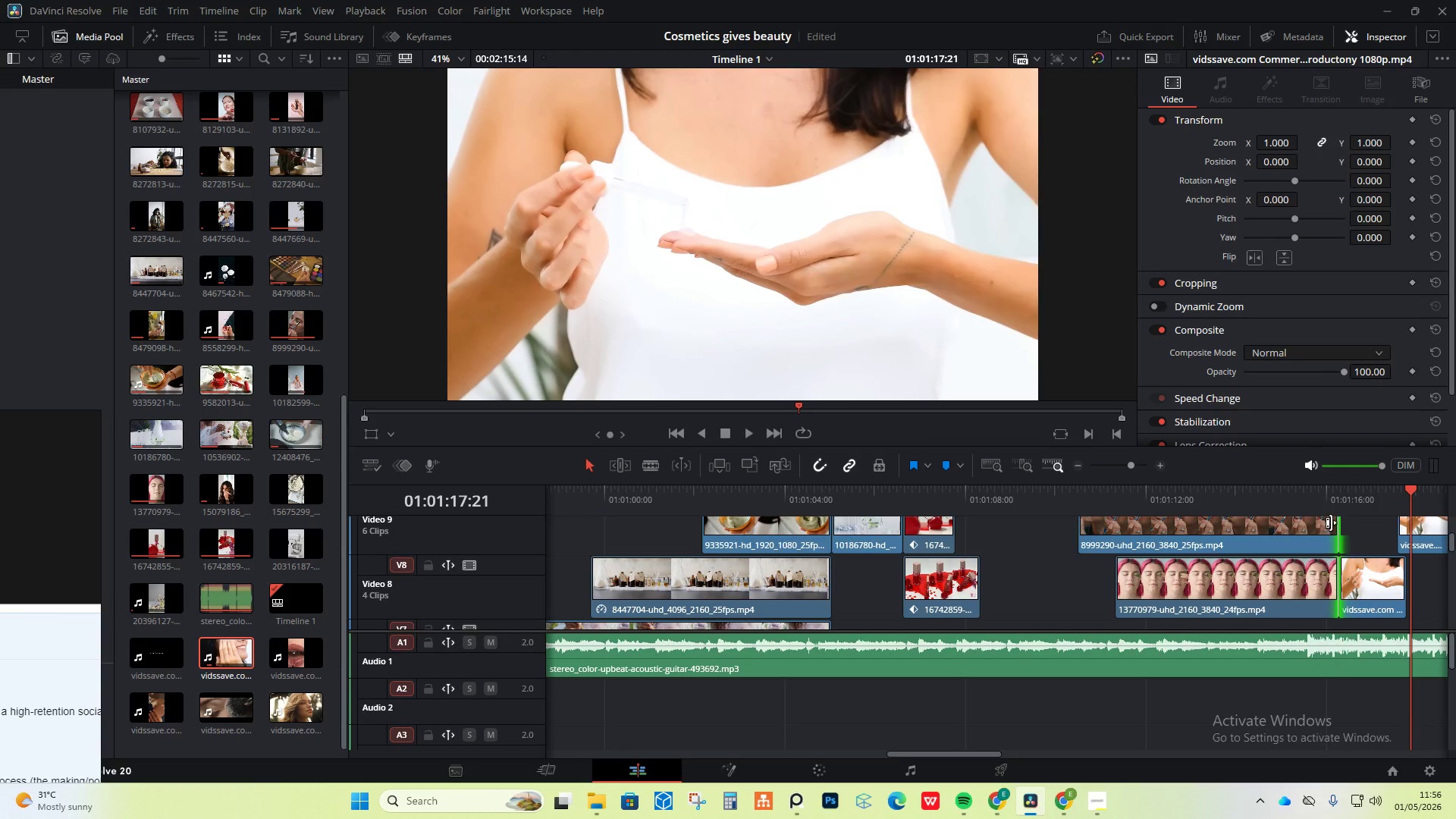 
left_click_drag(start_coordinate=[1331, 522], to_coordinate=[1316, 525])
 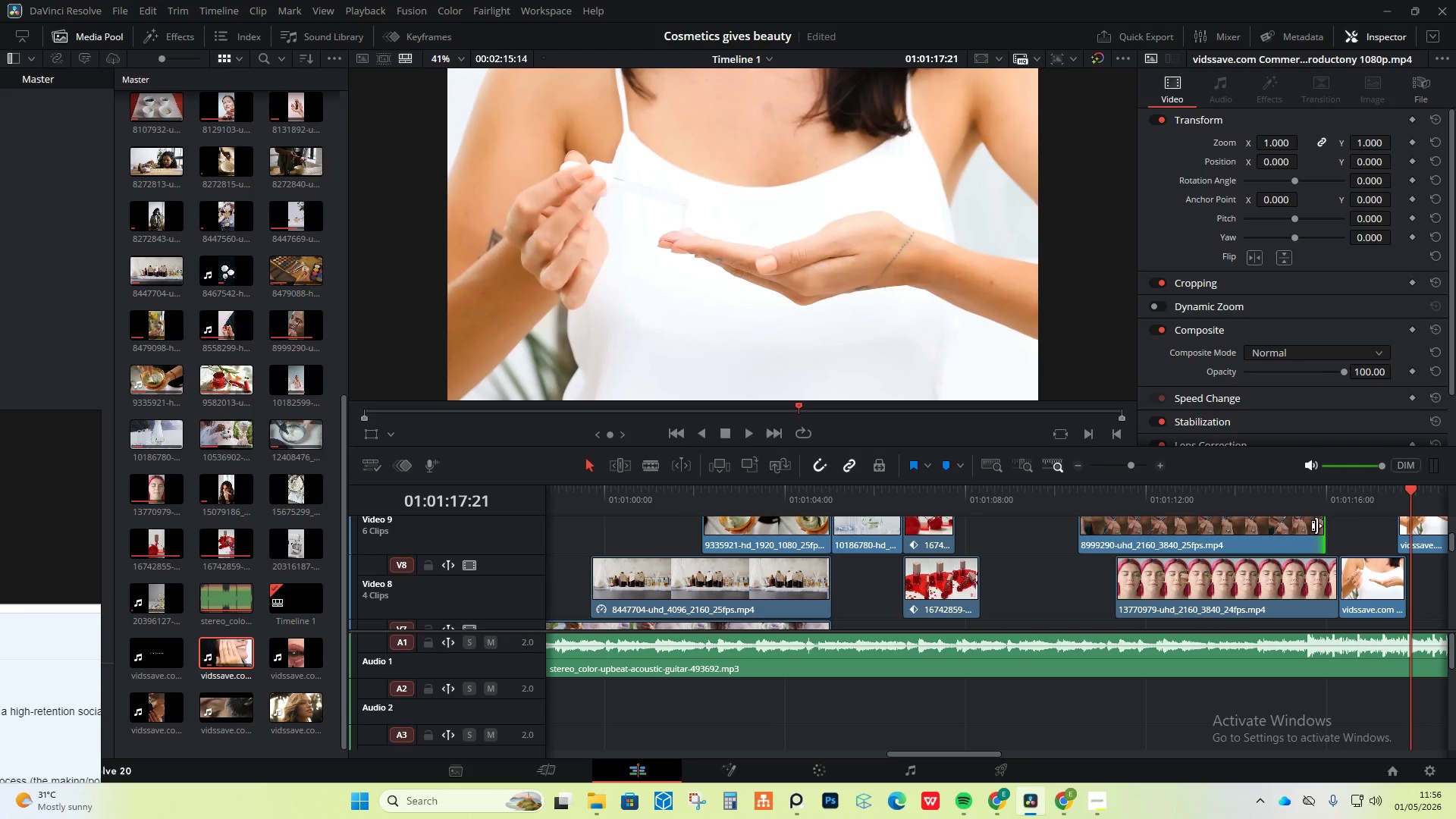 
key(Control+Z)
 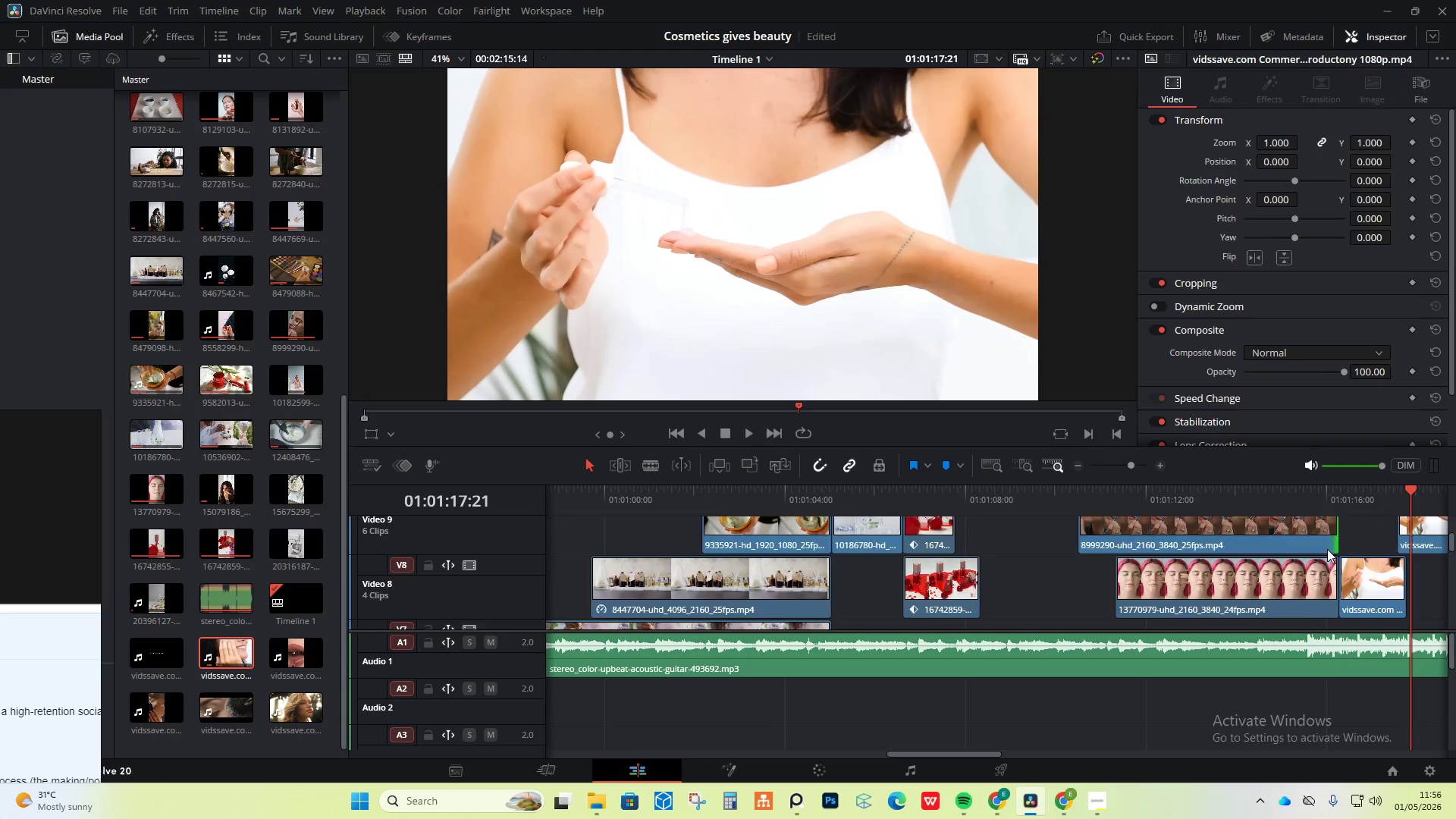 
scroll: coordinate [1329, 551], scroll_direction: up, amount: 1.0
 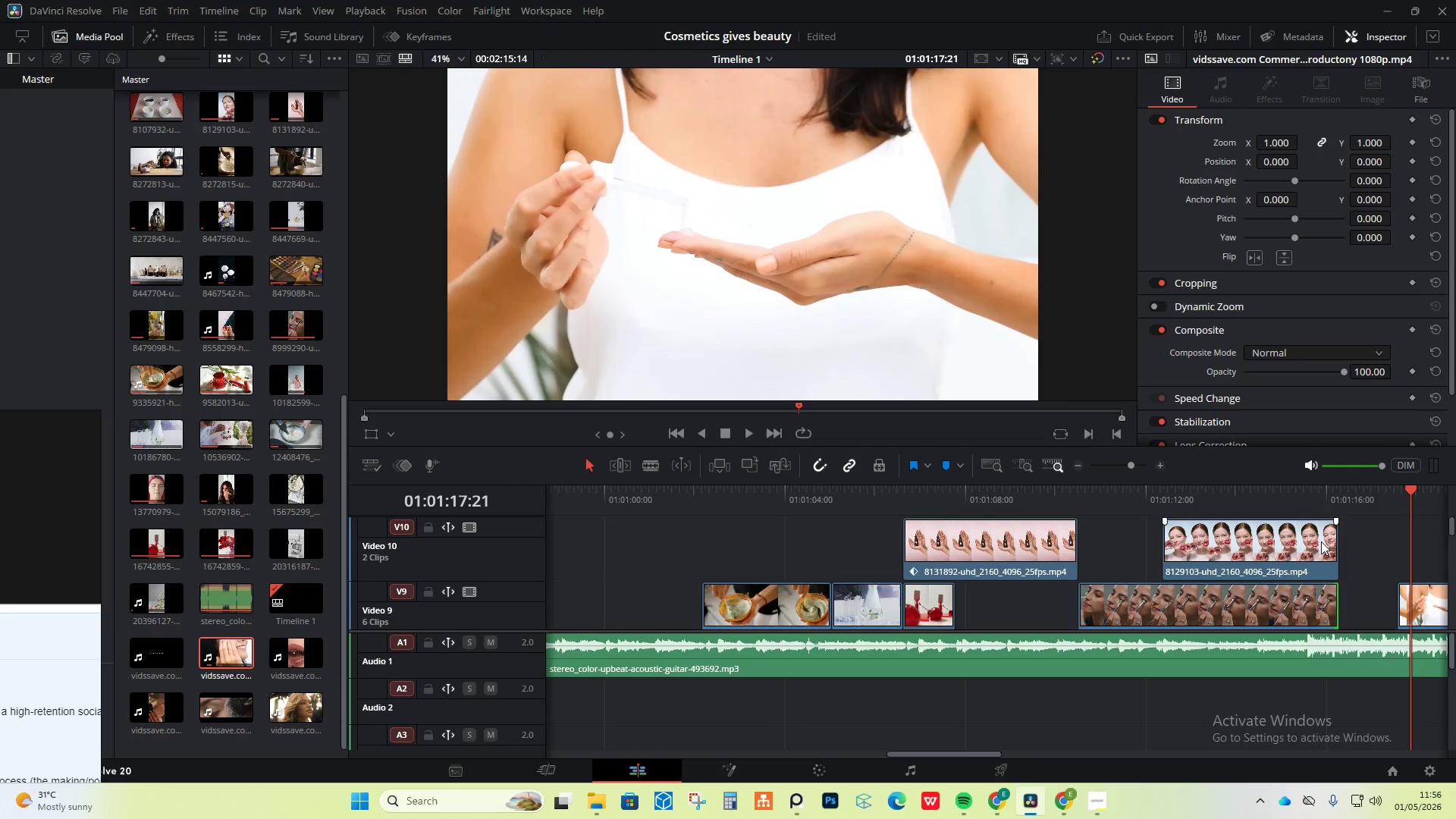 
hold_key(key=ControlLeft, duration=0.44)
left_click([1311, 544])
 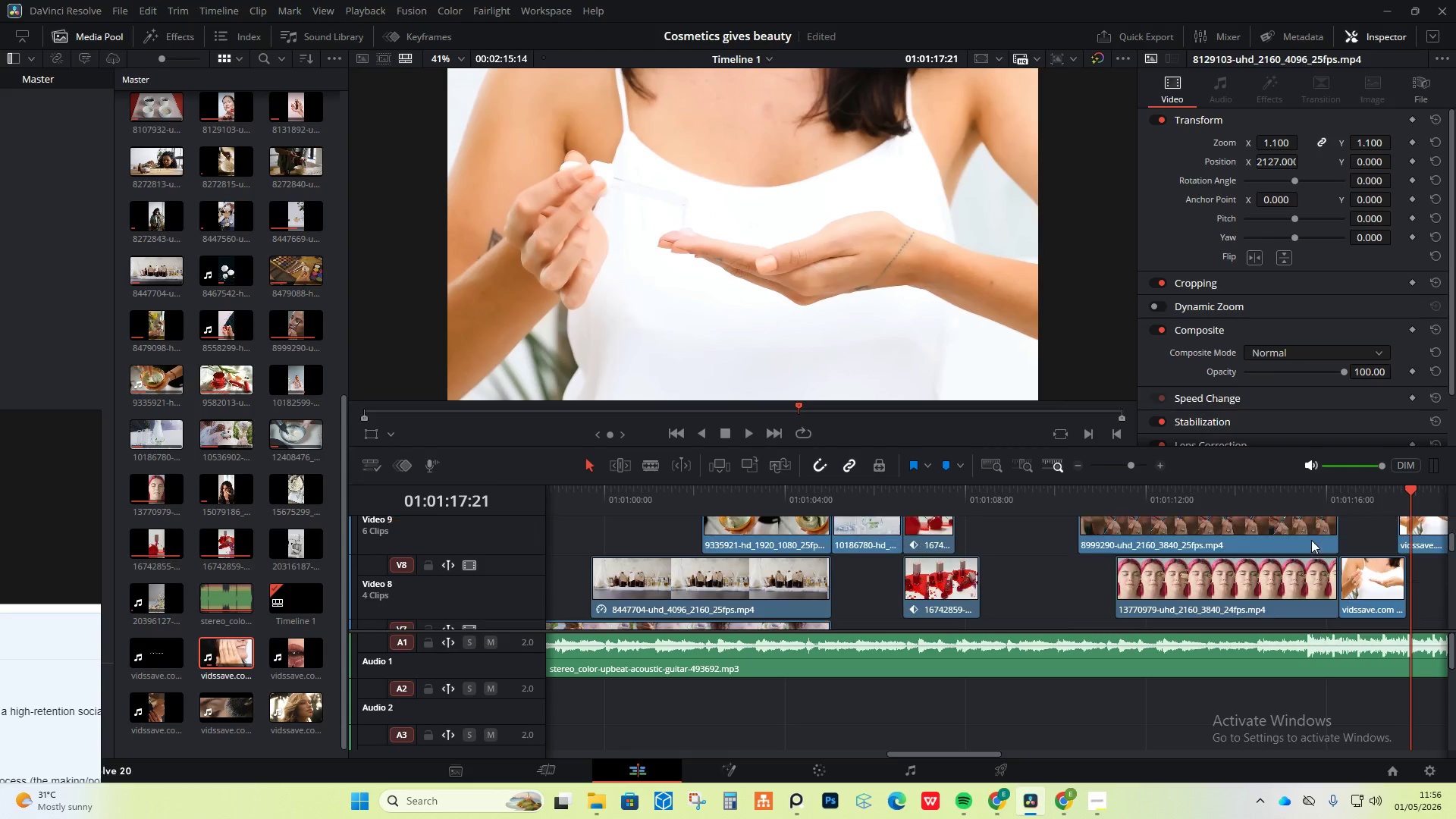 
hold_key(key=ControlLeft, duration=1.44)
 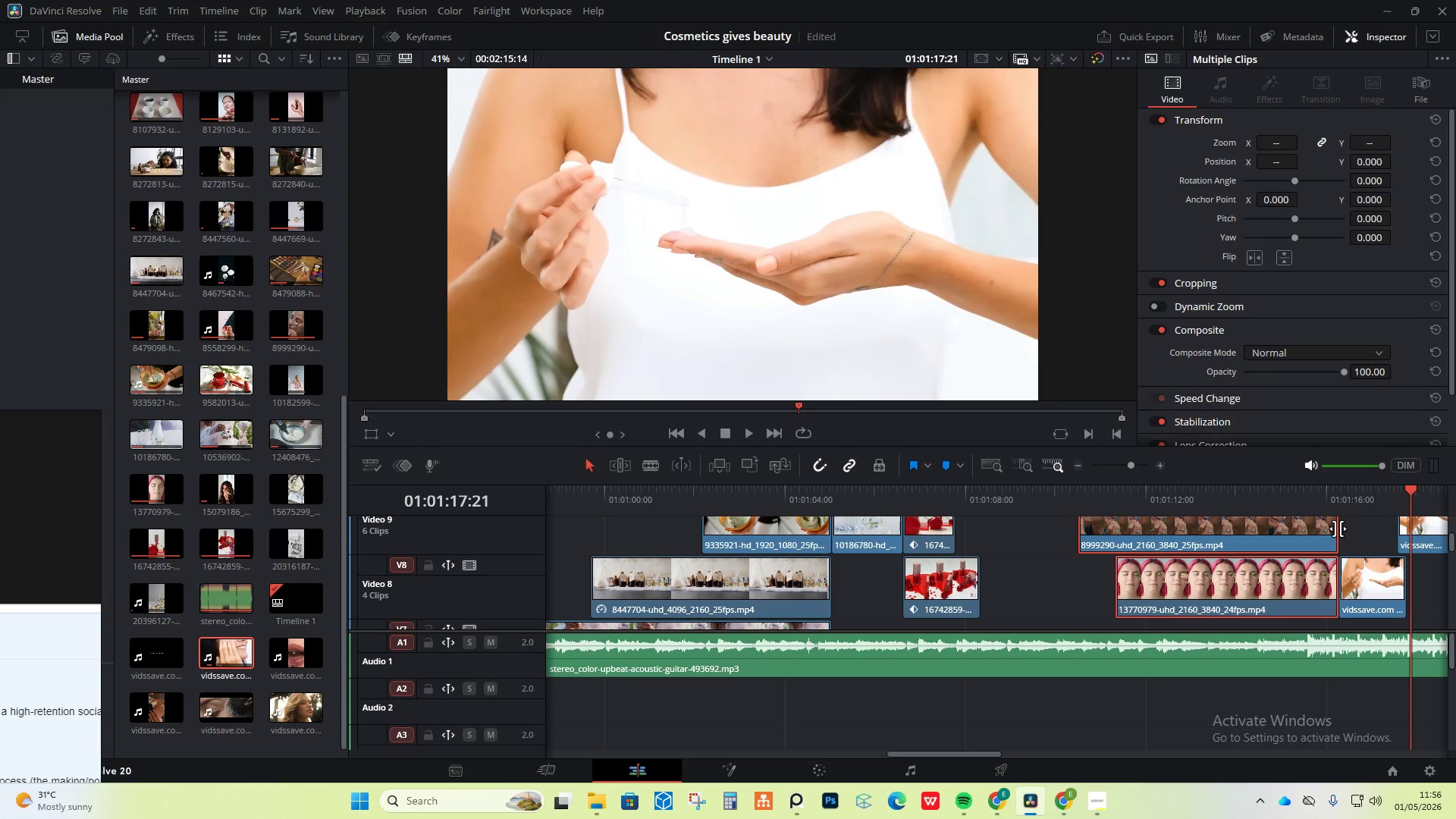 
scroll: coordinate [1311, 540], scroll_direction: down, amount: 1.0
 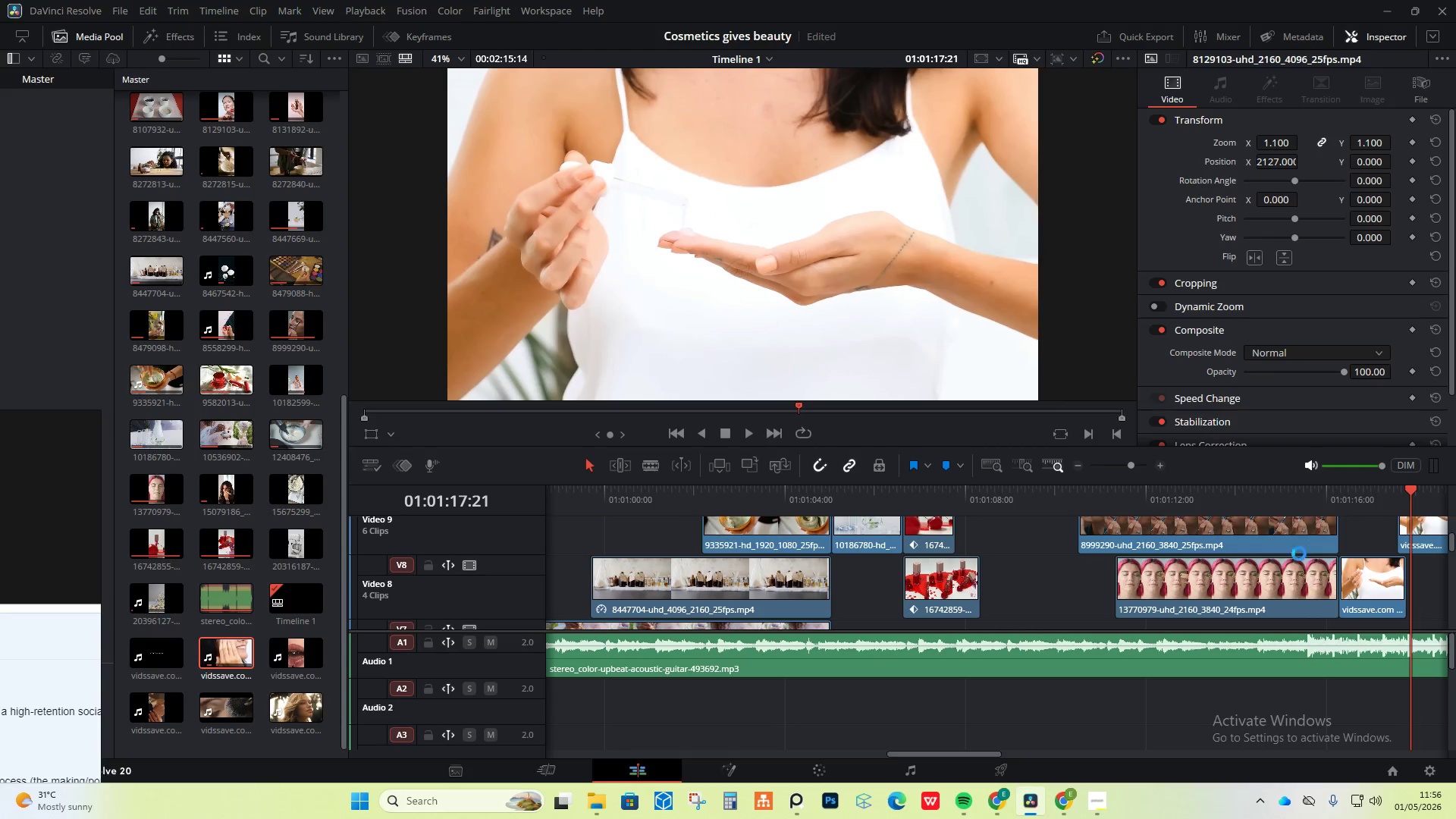 
double_click([1293, 541])
 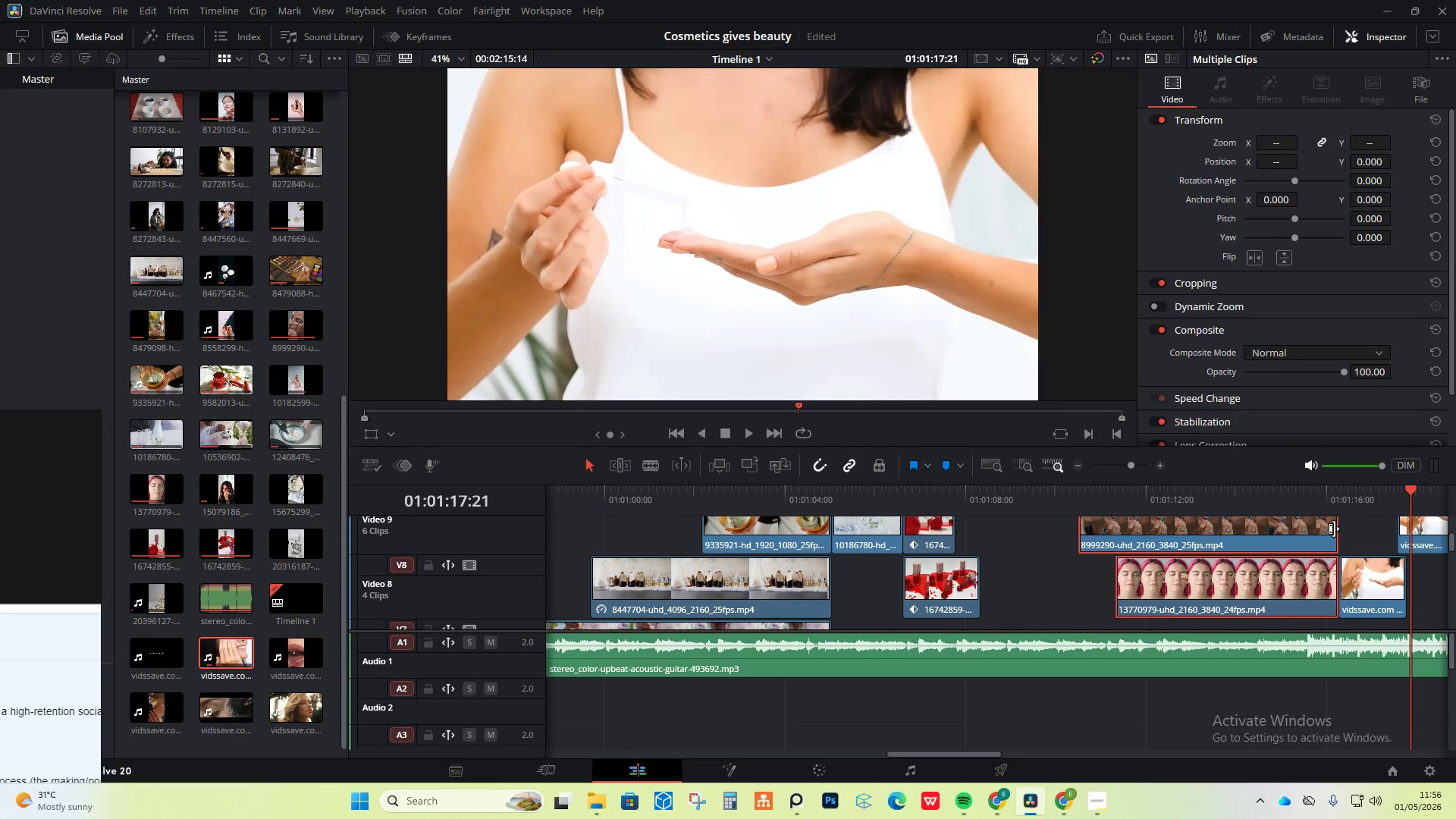 
left_click_drag(start_coordinate=[1333, 529], to_coordinate=[1318, 533])
 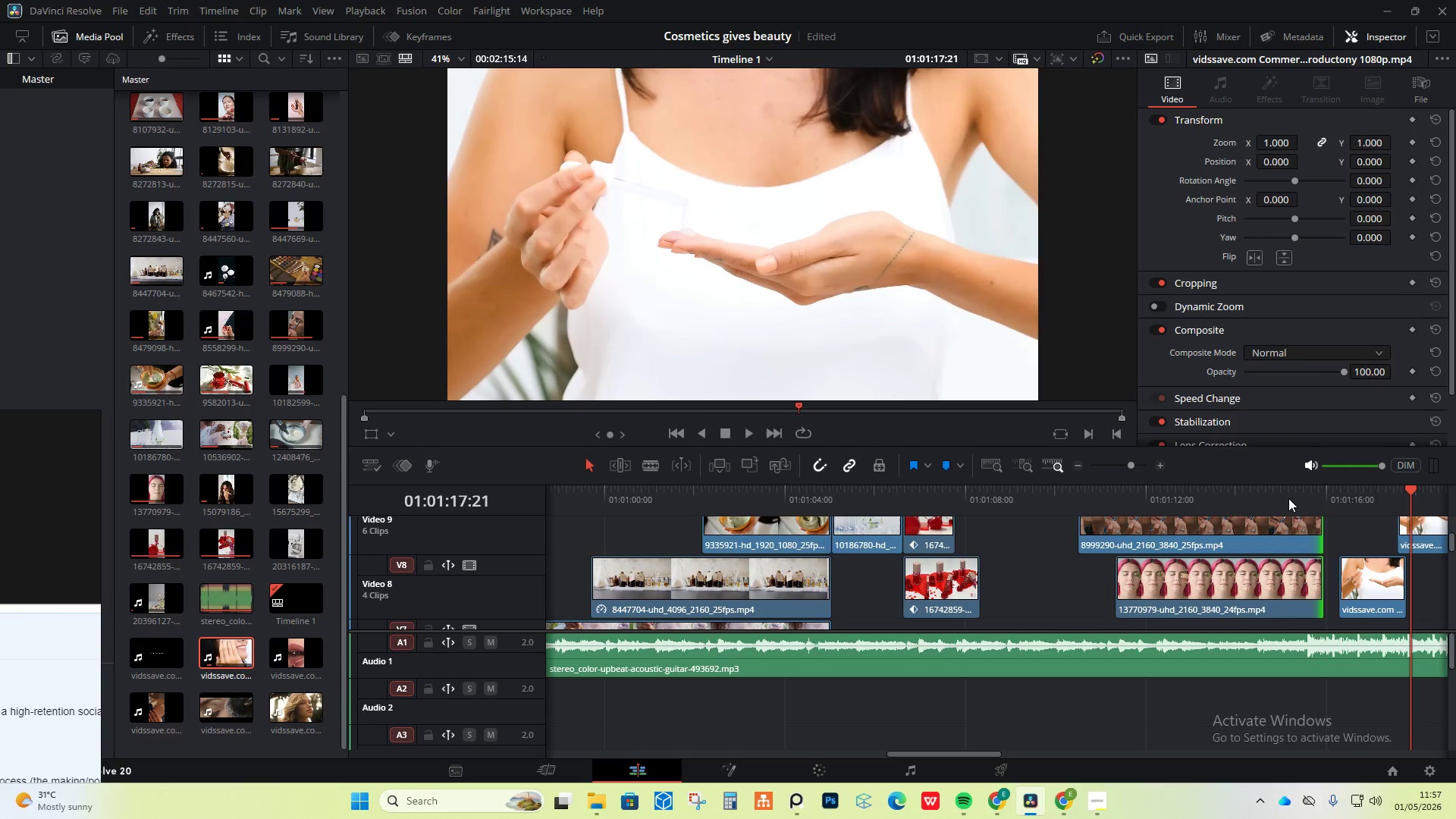 
left_click_drag(start_coordinate=[1288, 488], to_coordinate=[1244, 491])
 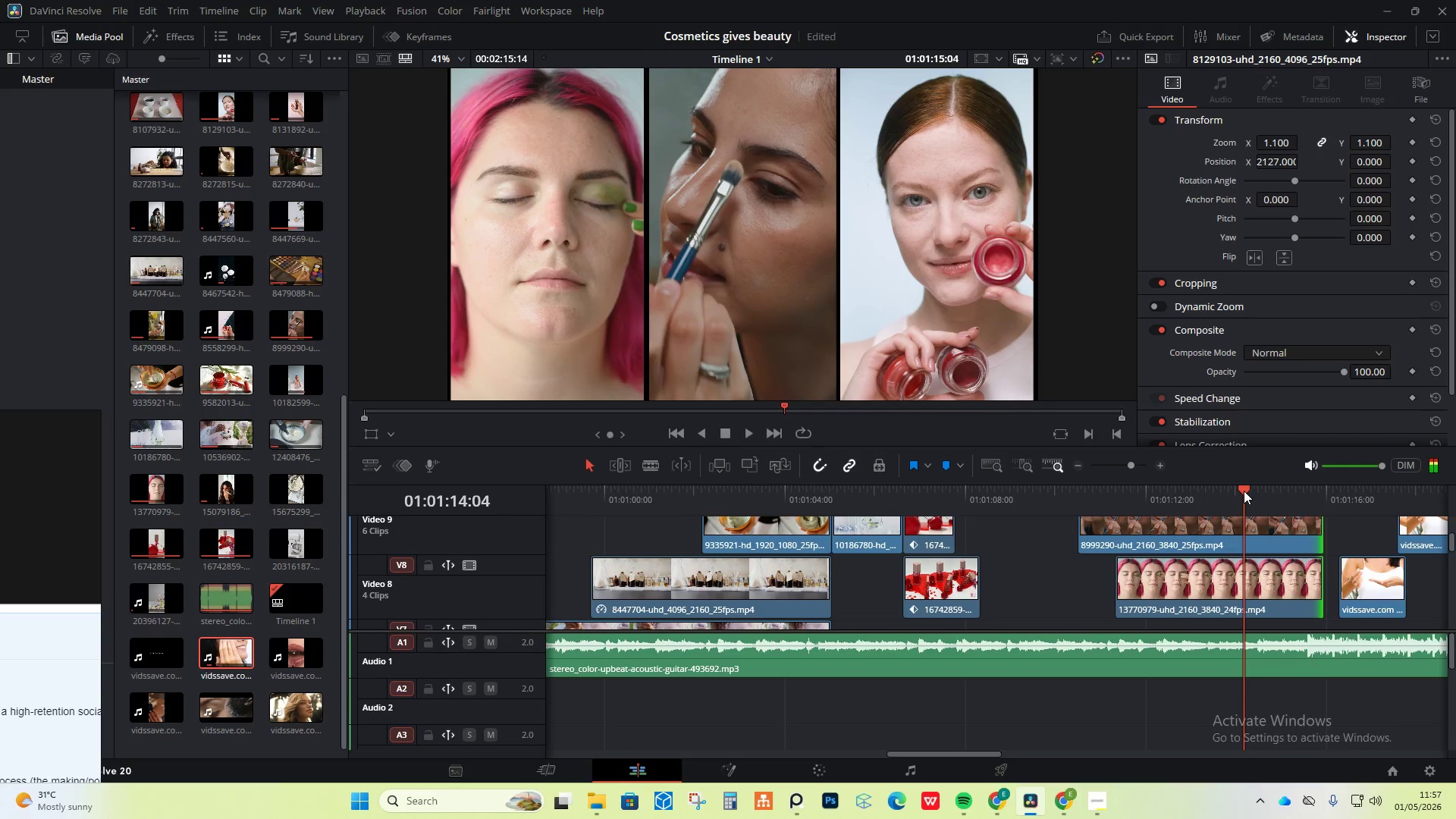 
key(Space)
 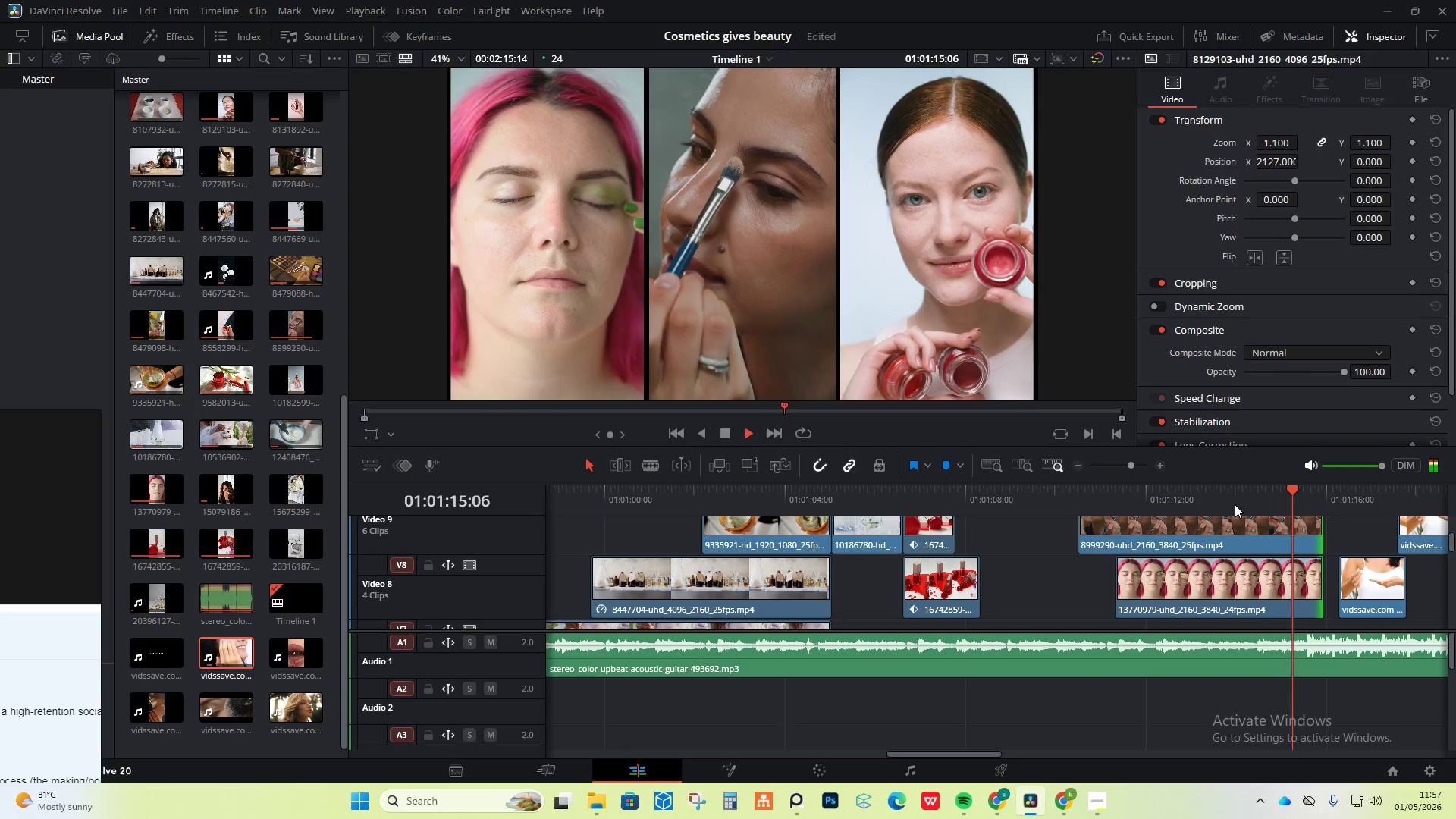 
key(Space)
 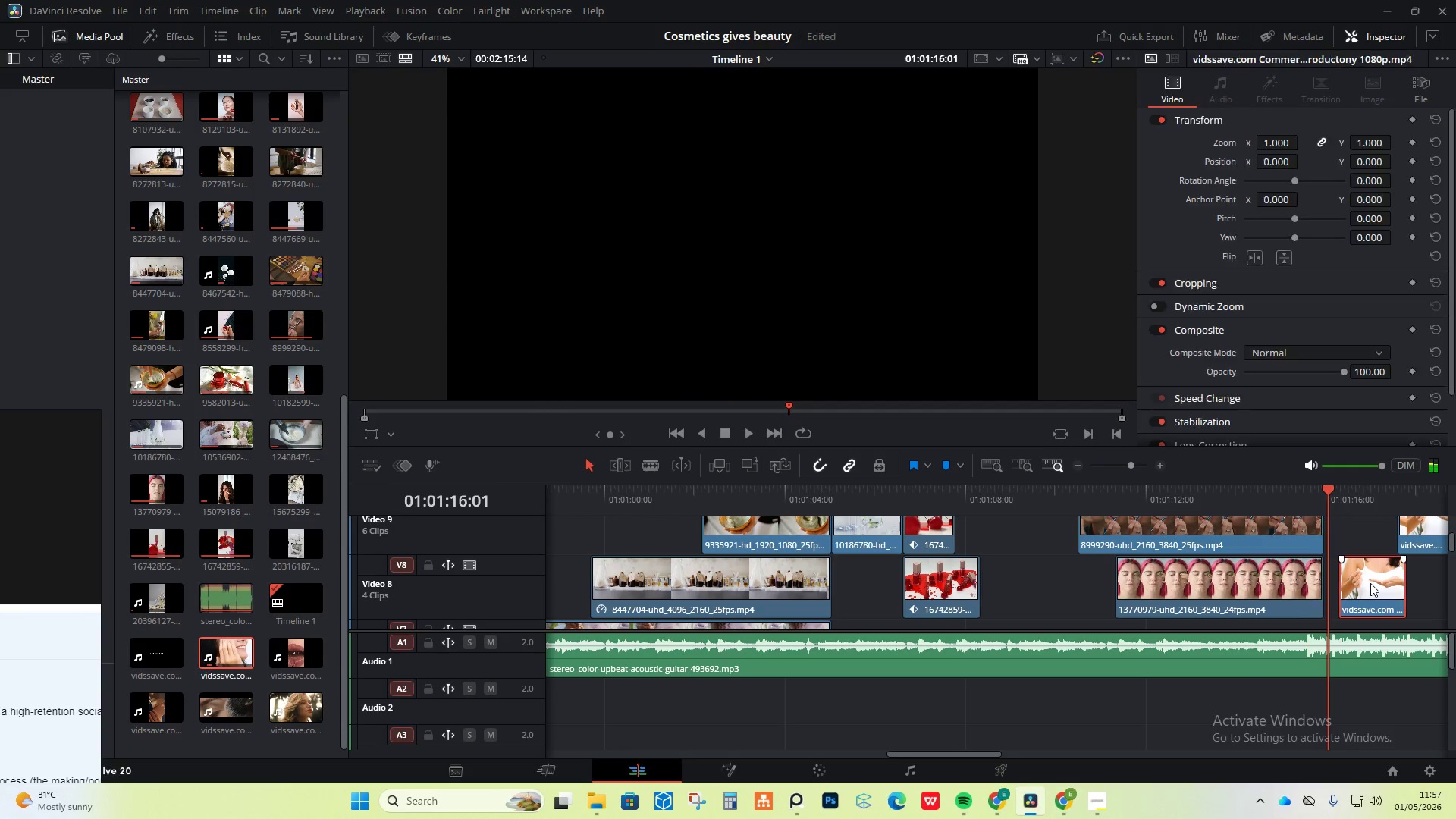 
left_click([1370, 583])
 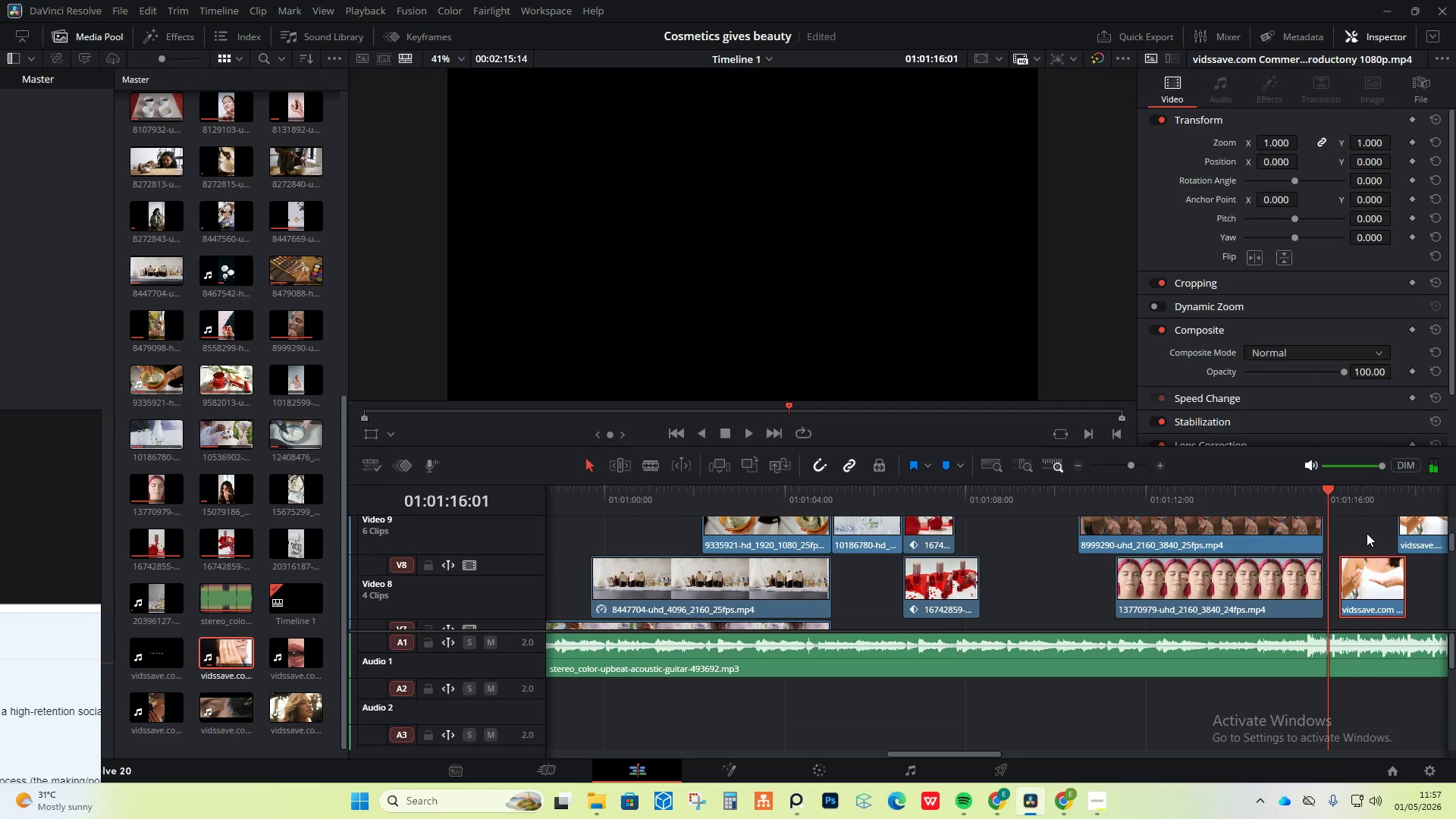 
hold_key(key=ControlLeft, duration=0.58)
left_click([1417, 531])
 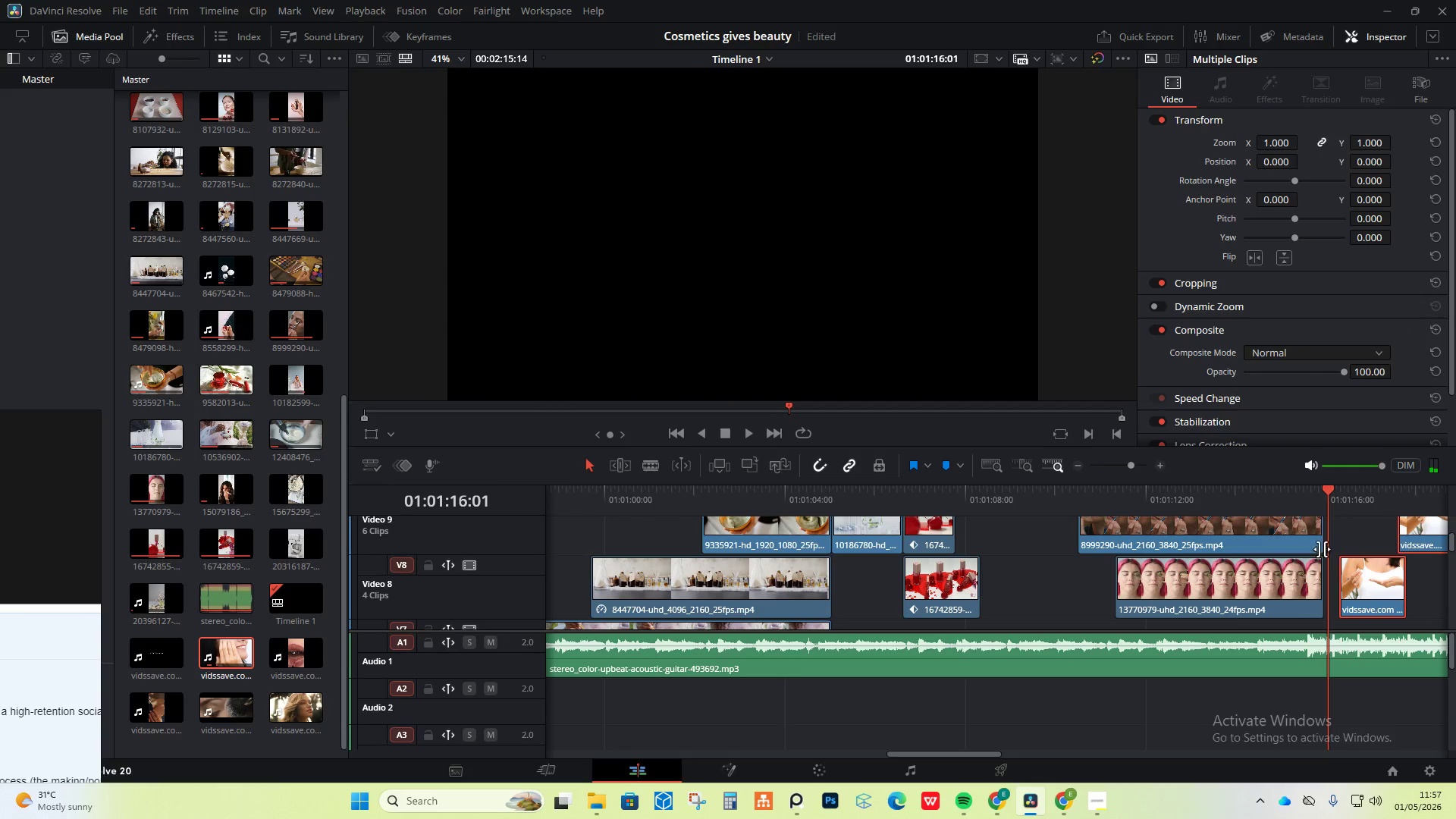 
hold_key(key=AltLeft, duration=1.62)
scroll: coordinate [1300, 559], scroll_direction: down, amount: 2.0
 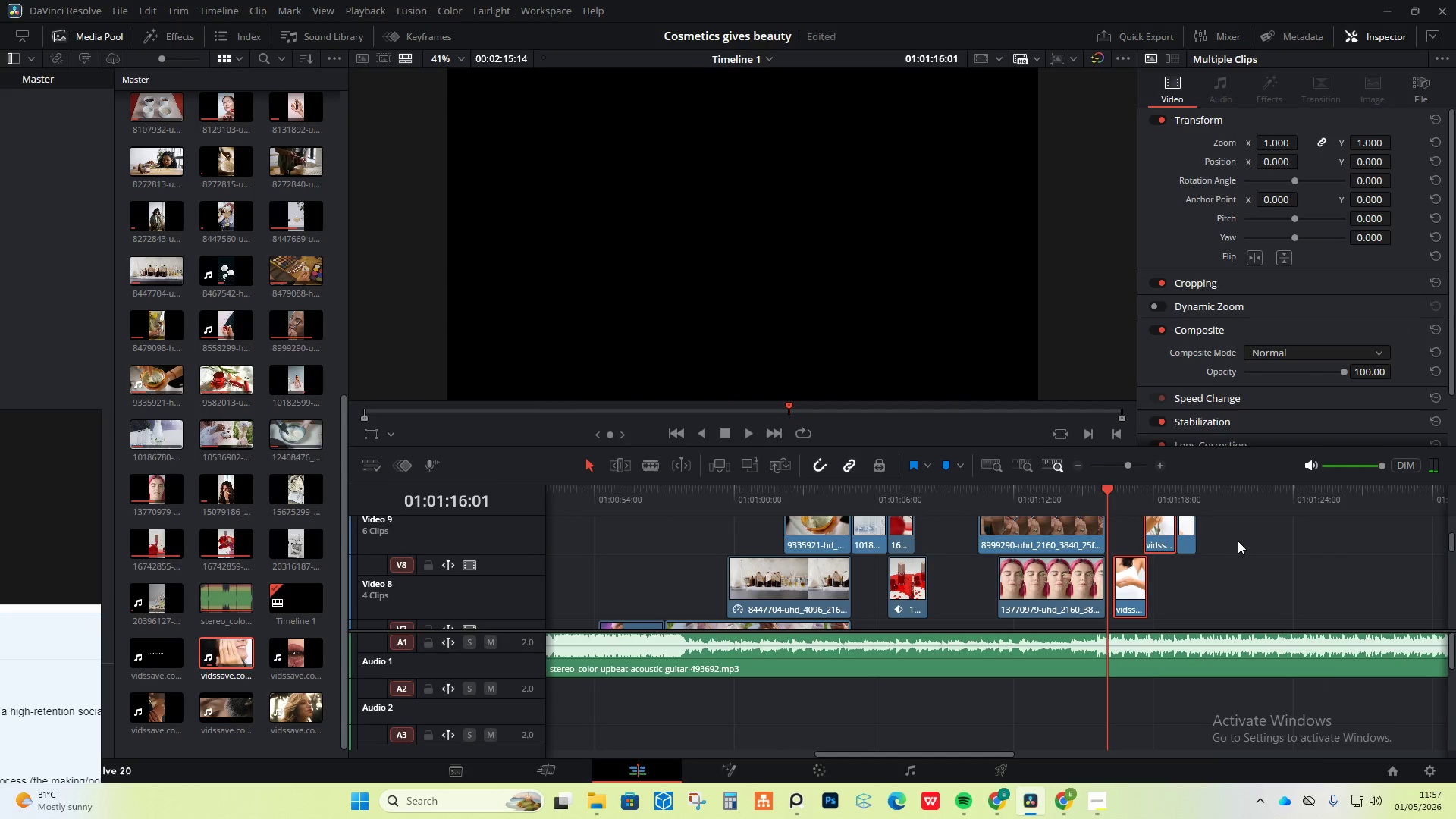 
left_click_drag(start_coordinate=[1237, 538], to_coordinate=[1087, 609])
 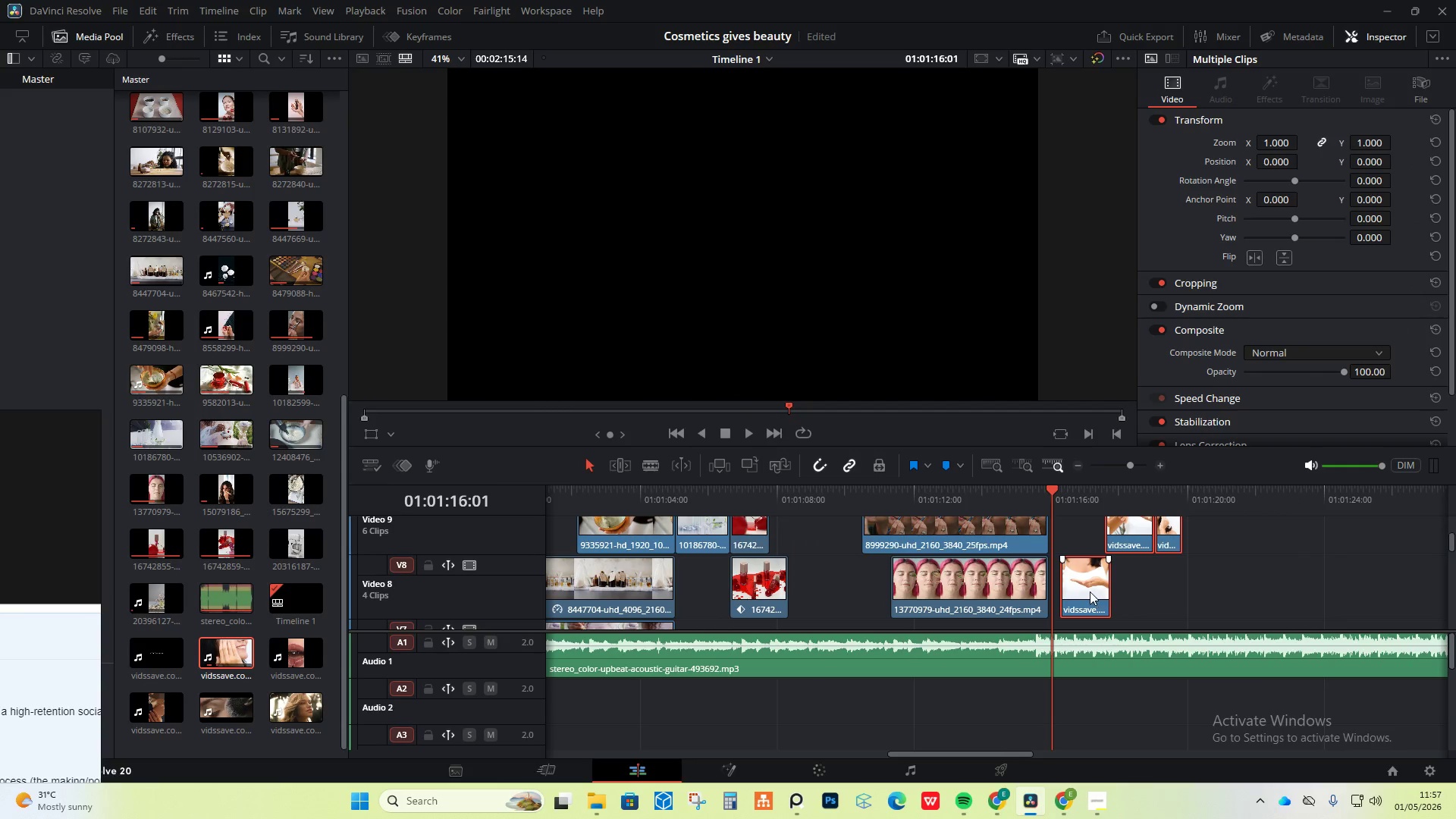 
scroll: coordinate [1236, 538], scroll_direction: up, amount: 1.0
 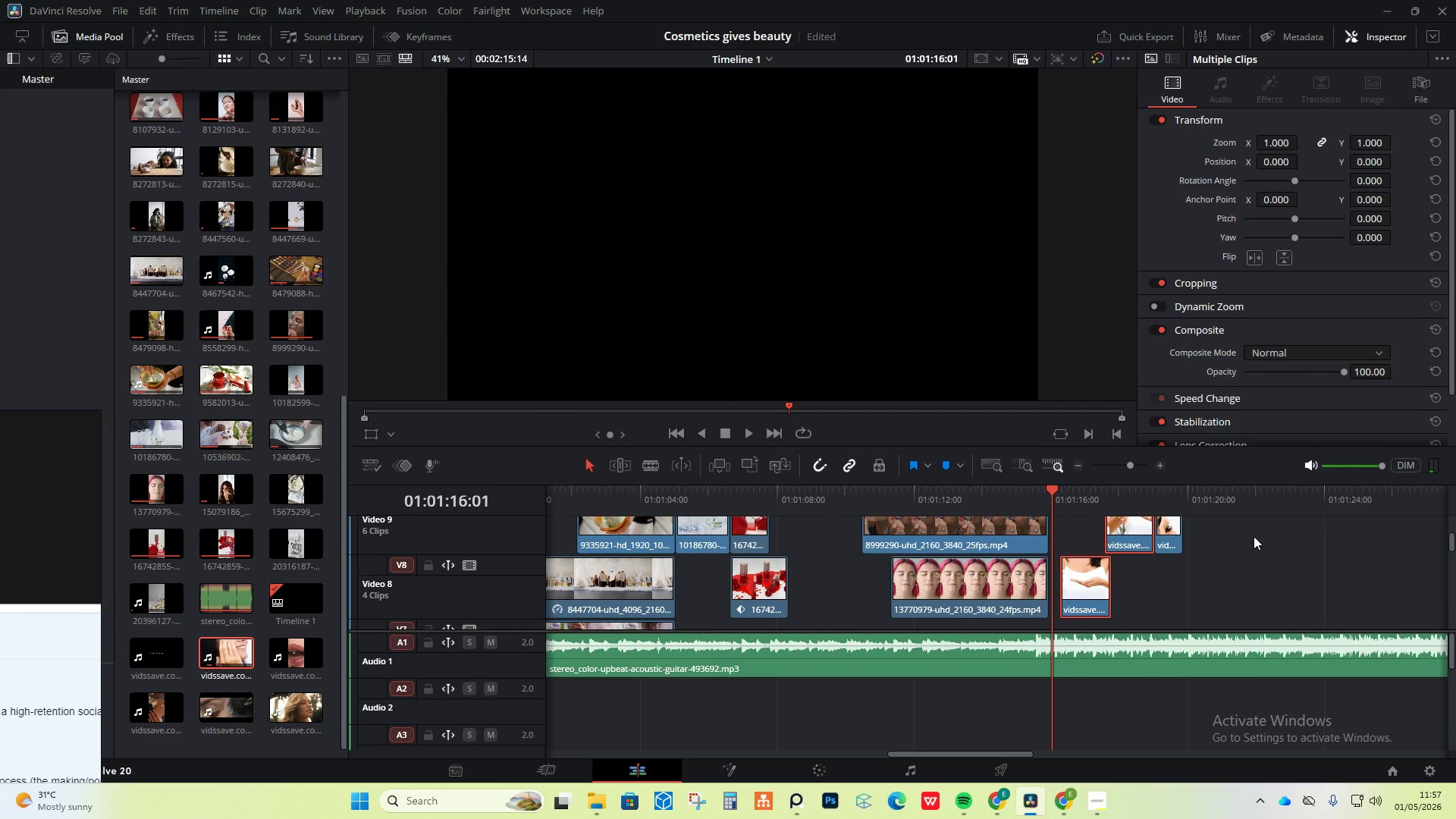 
left_click_drag(start_coordinate=[1087, 591], to_coordinate=[1076, 593])
 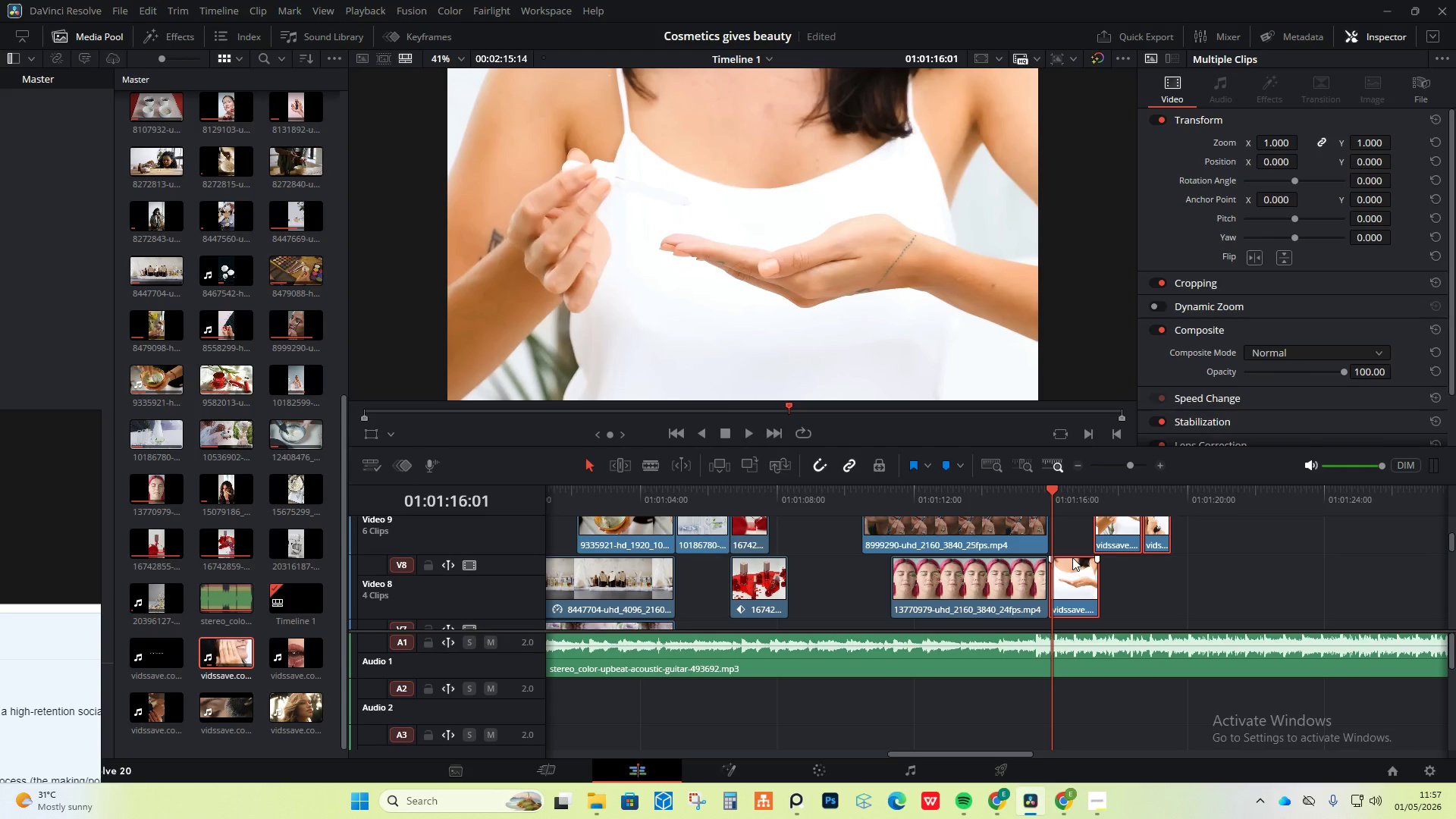 
hold_key(key=AltLeft, duration=1.91)
scroll: coordinate [966, 563], scroll_direction: up, amount: 5.0
 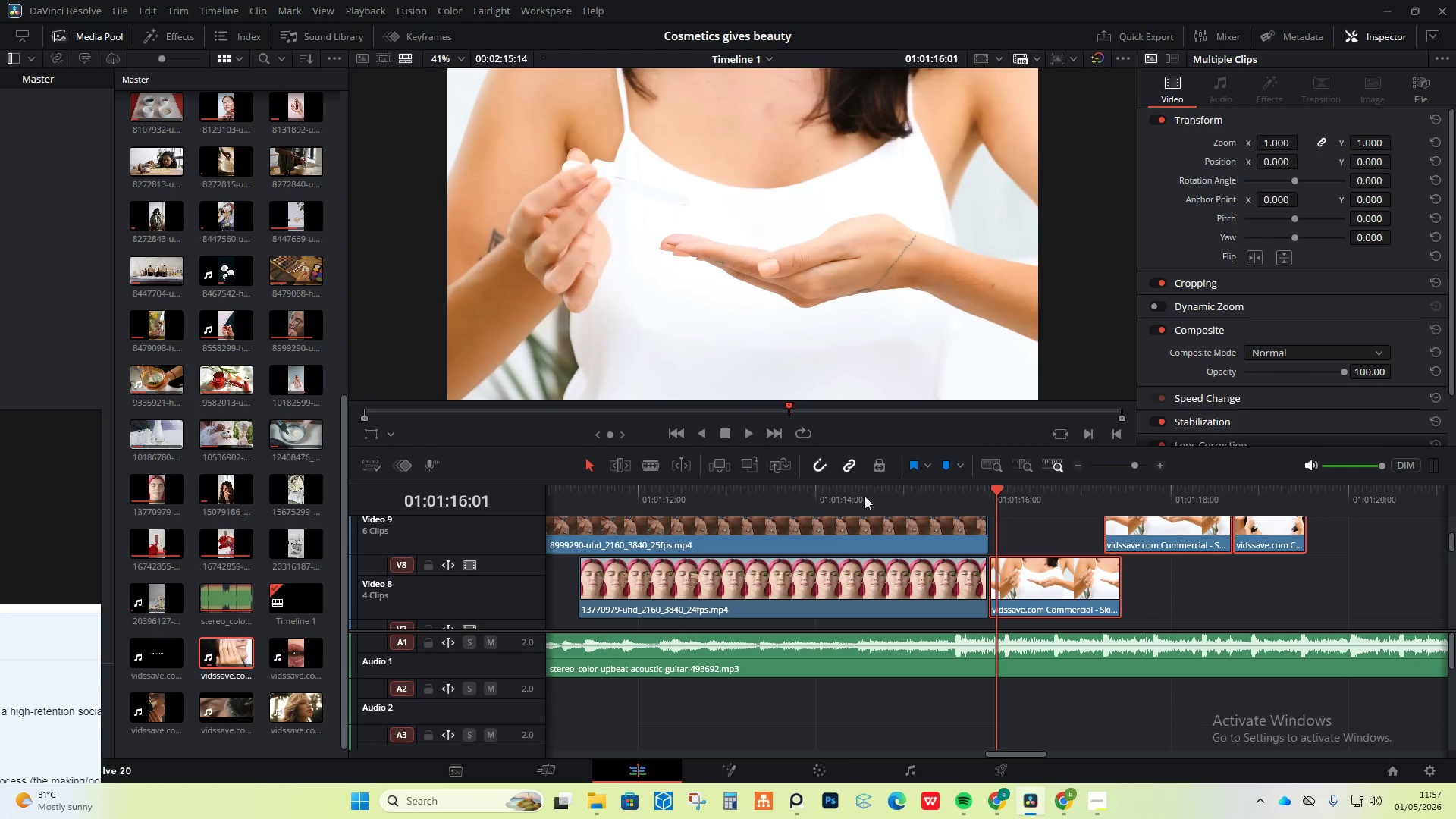 
left_click([798, 500])
 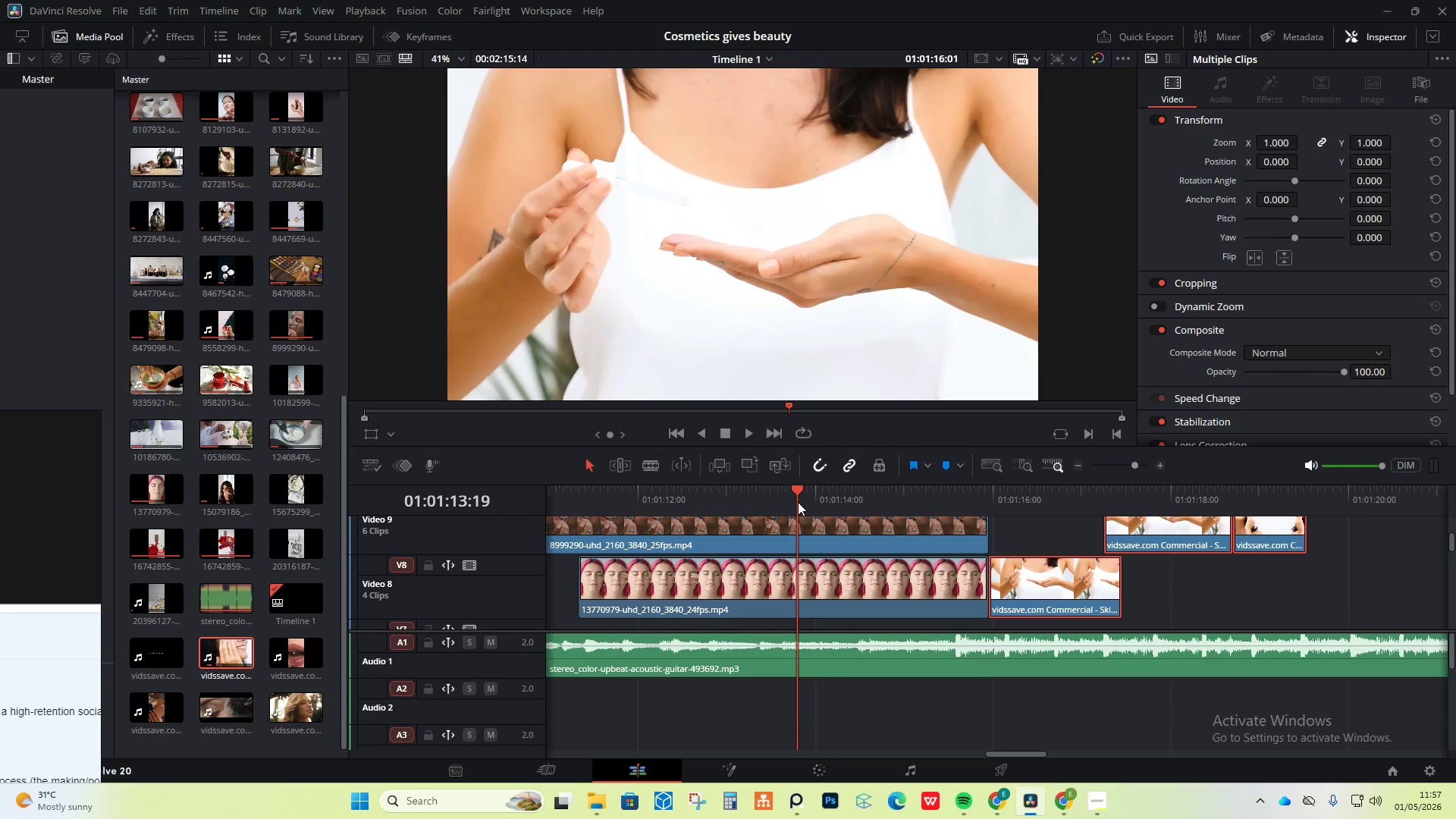 
key(Space)
 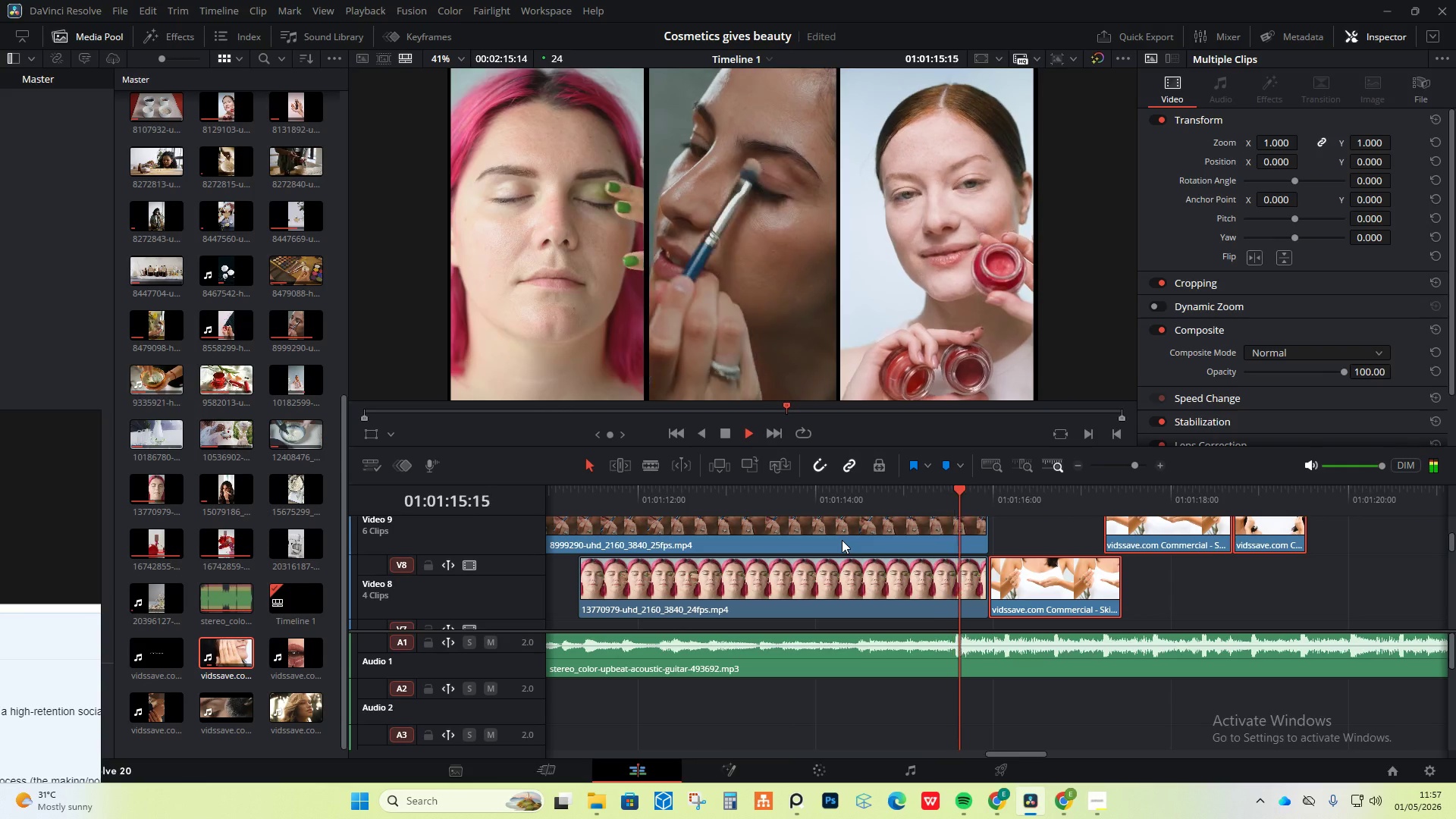 
key(Space)
 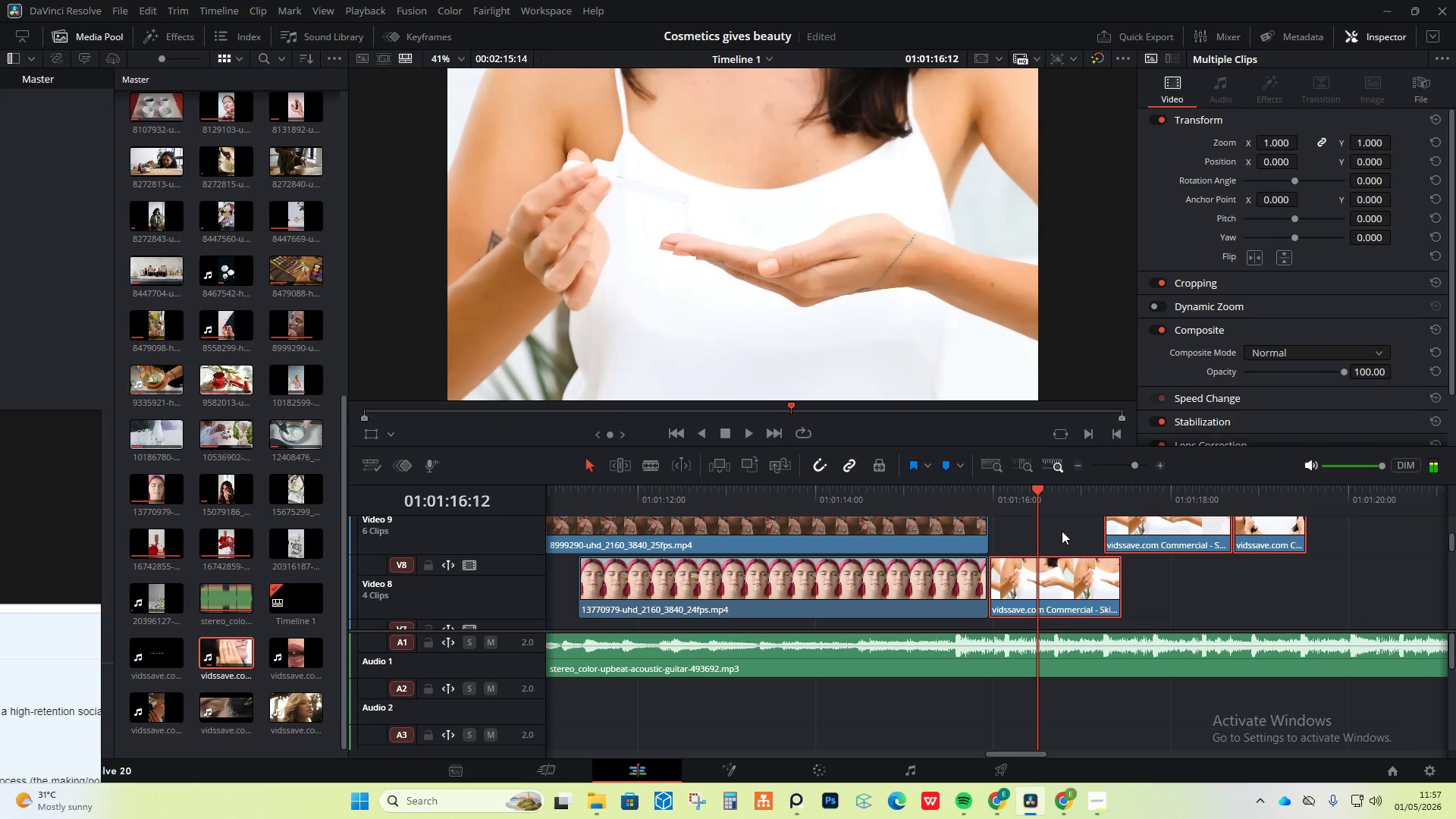 
key(Space)
 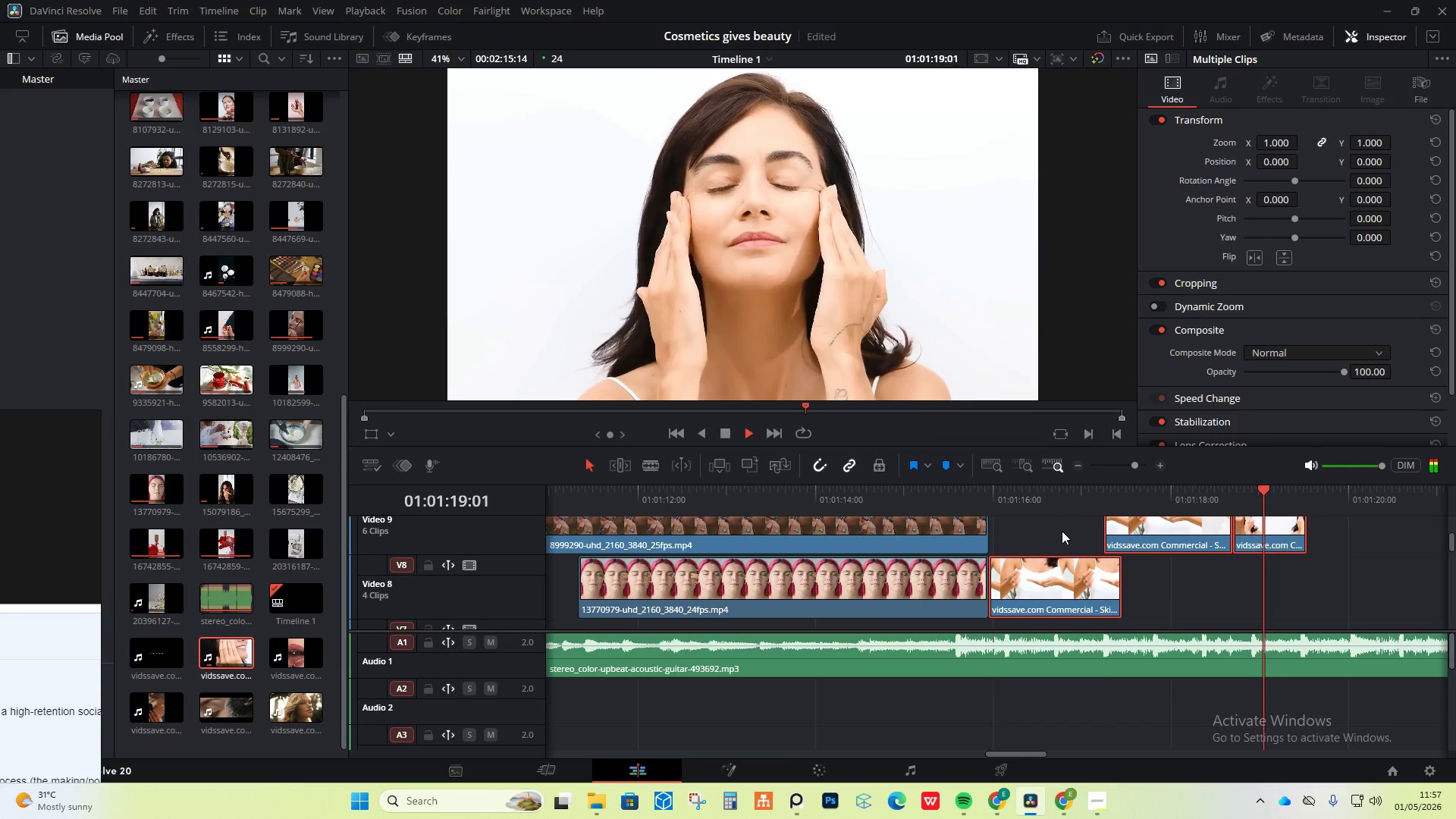 
key(Space)
 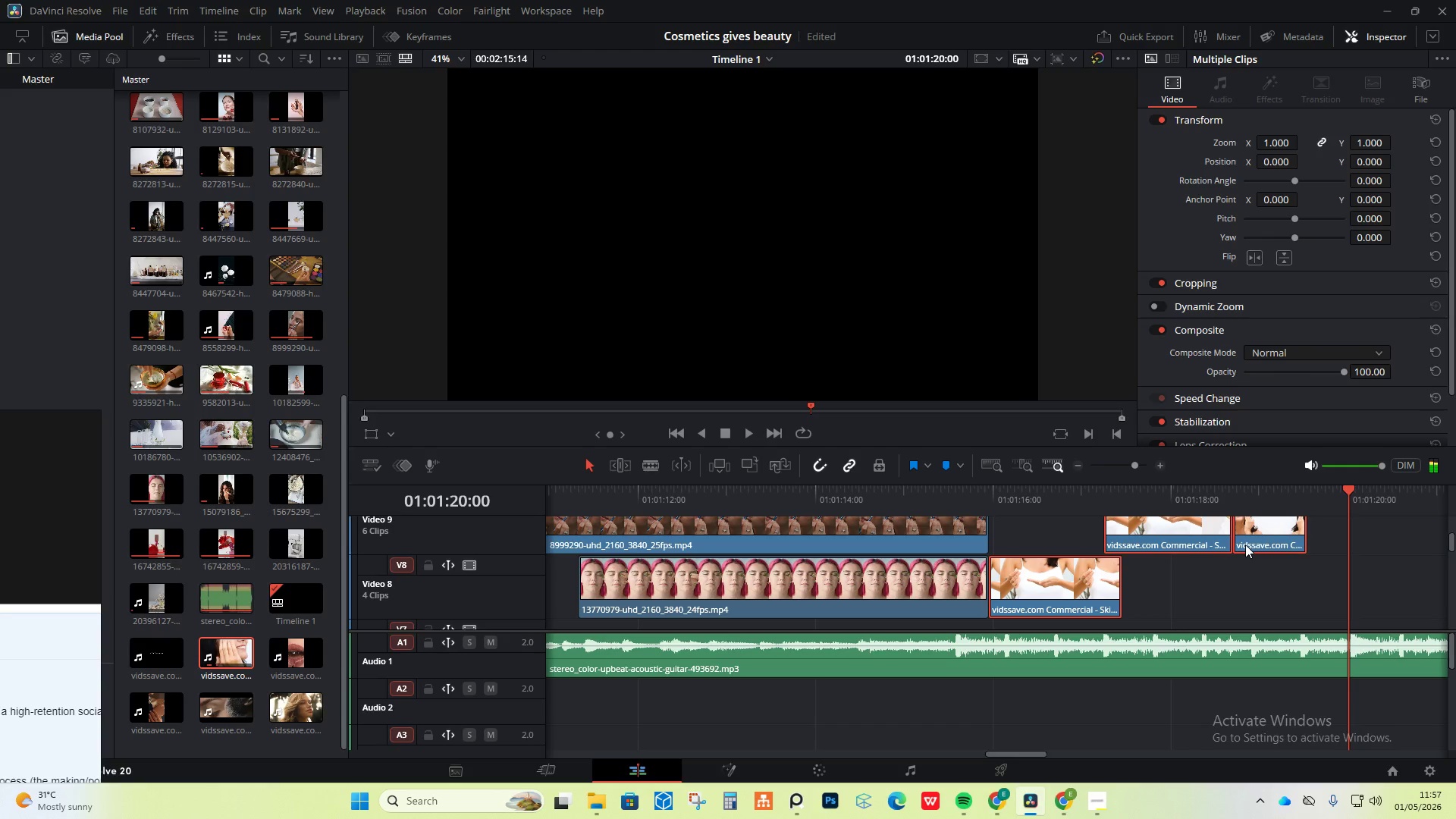 
scroll: coordinate [1245, 544], scroll_direction: up, amount: 1.0
 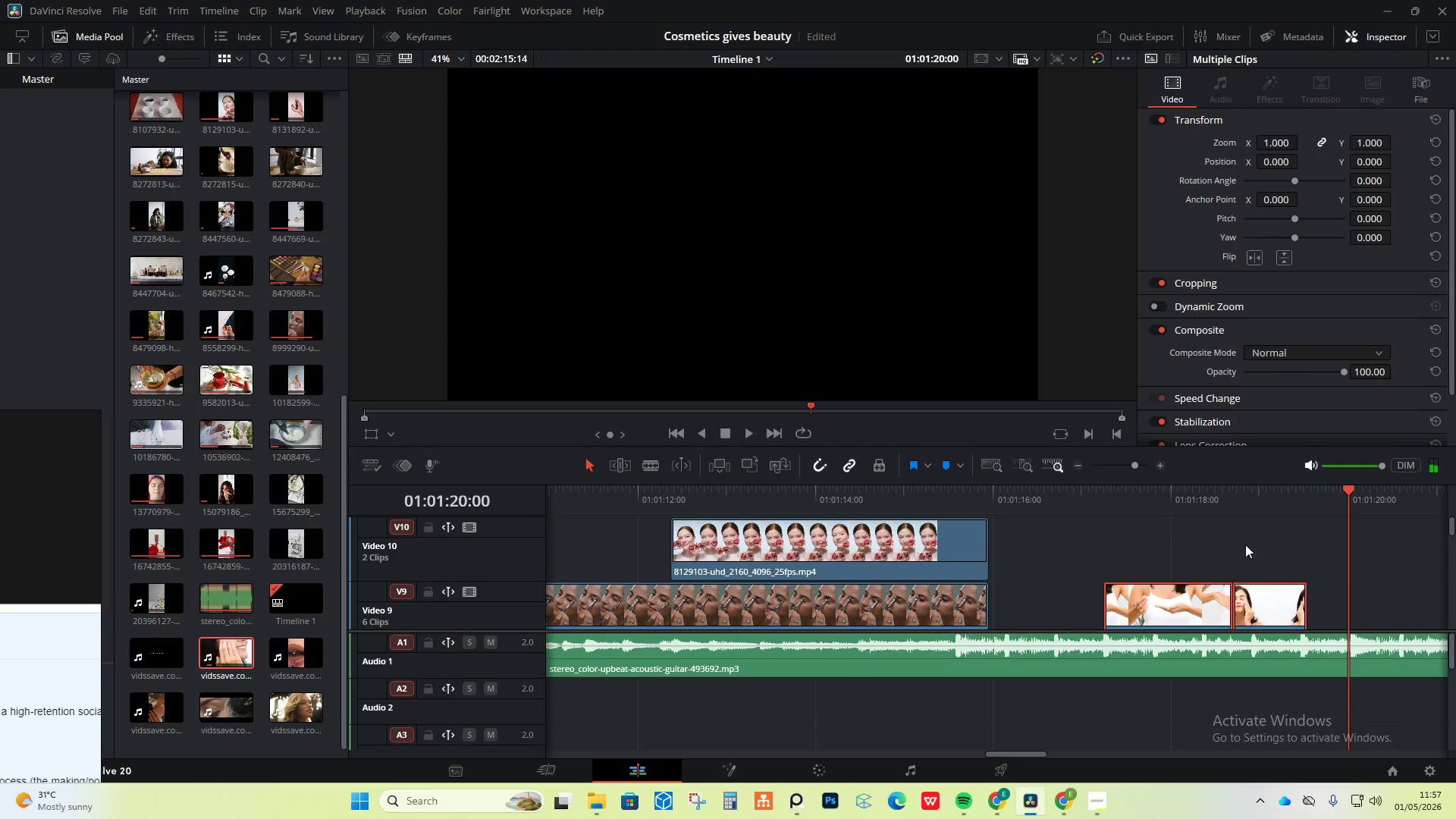 
left_click([1169, 544])
 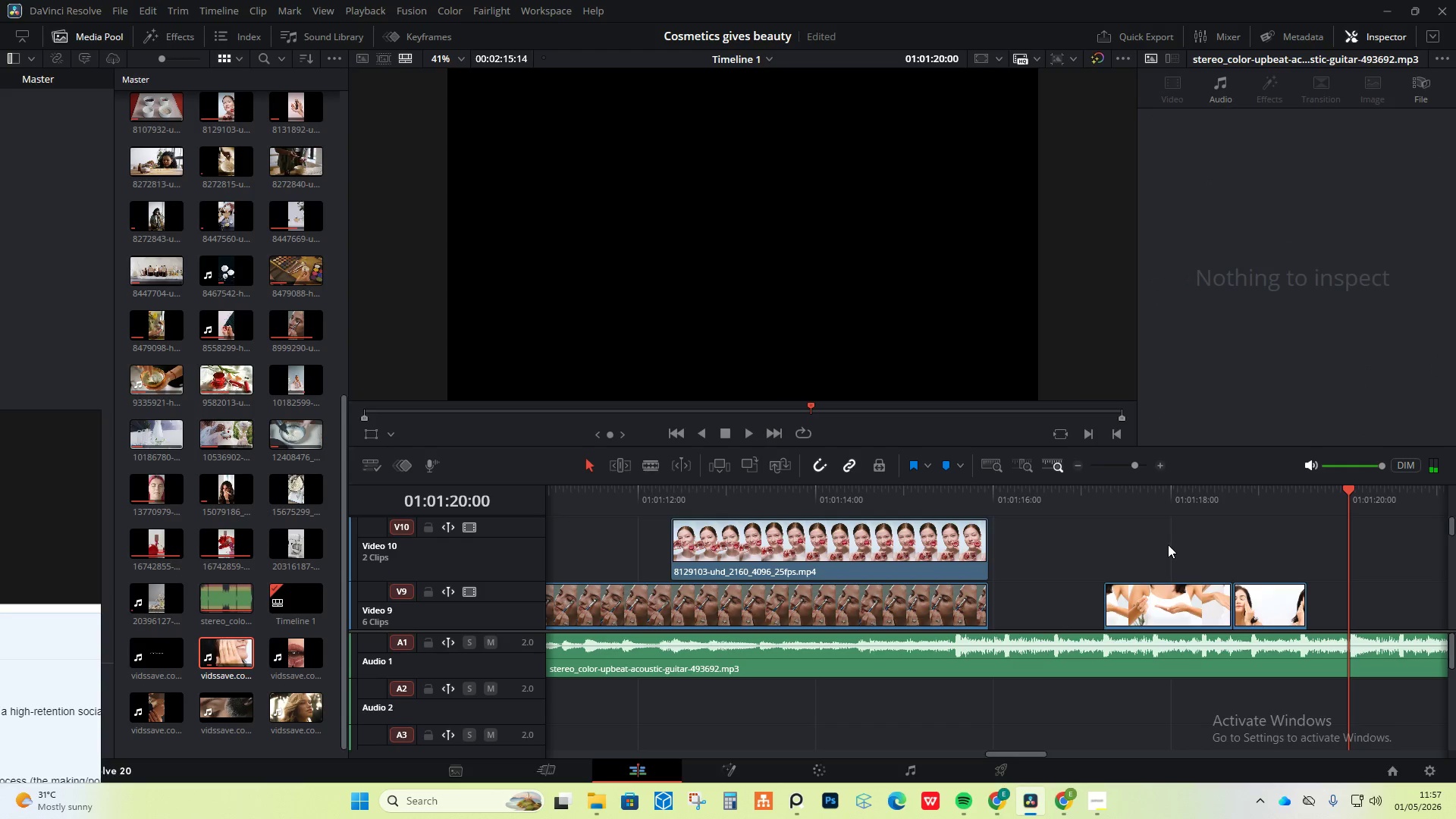 
scroll: coordinate [1166, 544], scroll_direction: down, amount: 1.0
 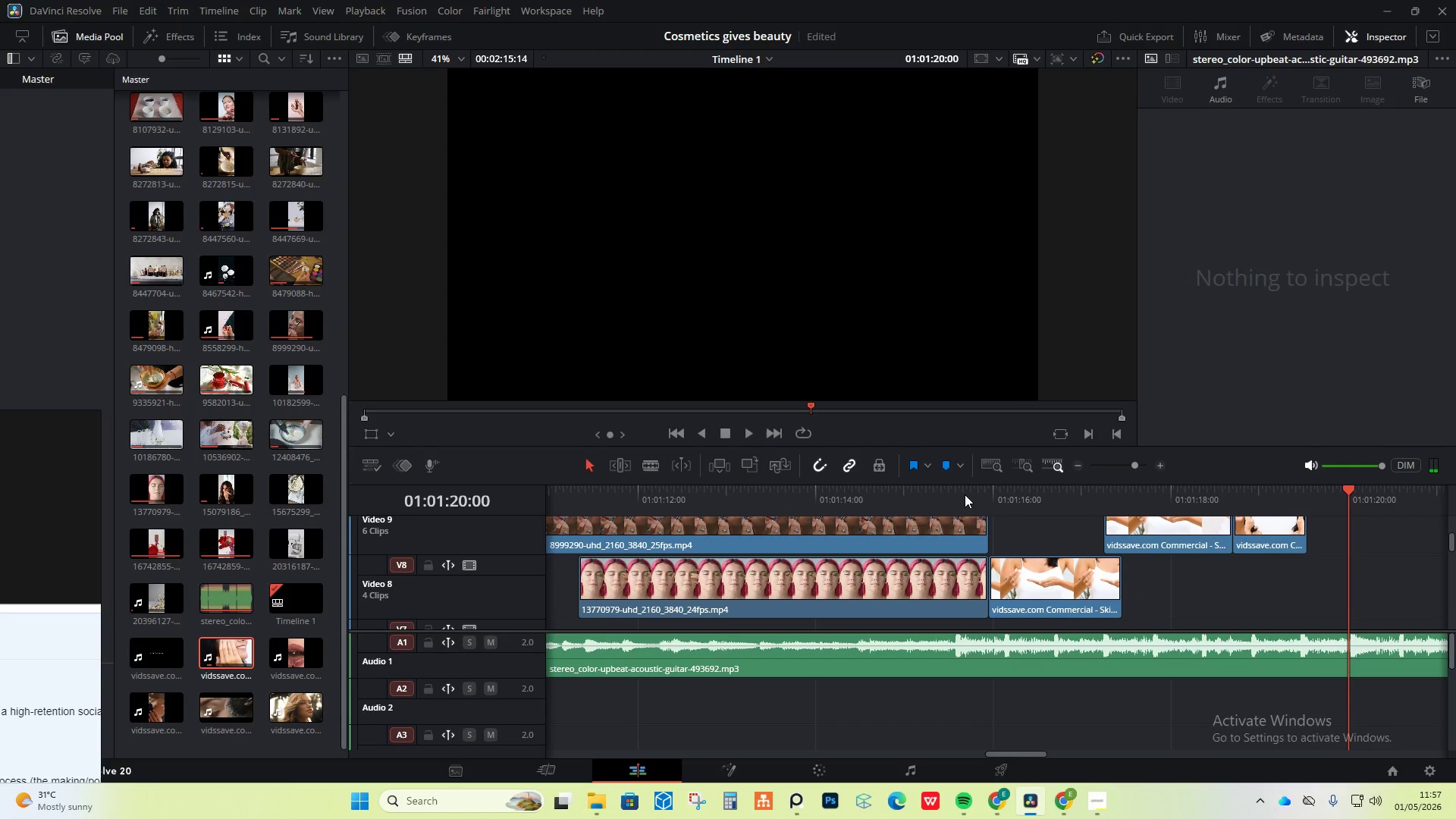 
left_click([958, 491])
 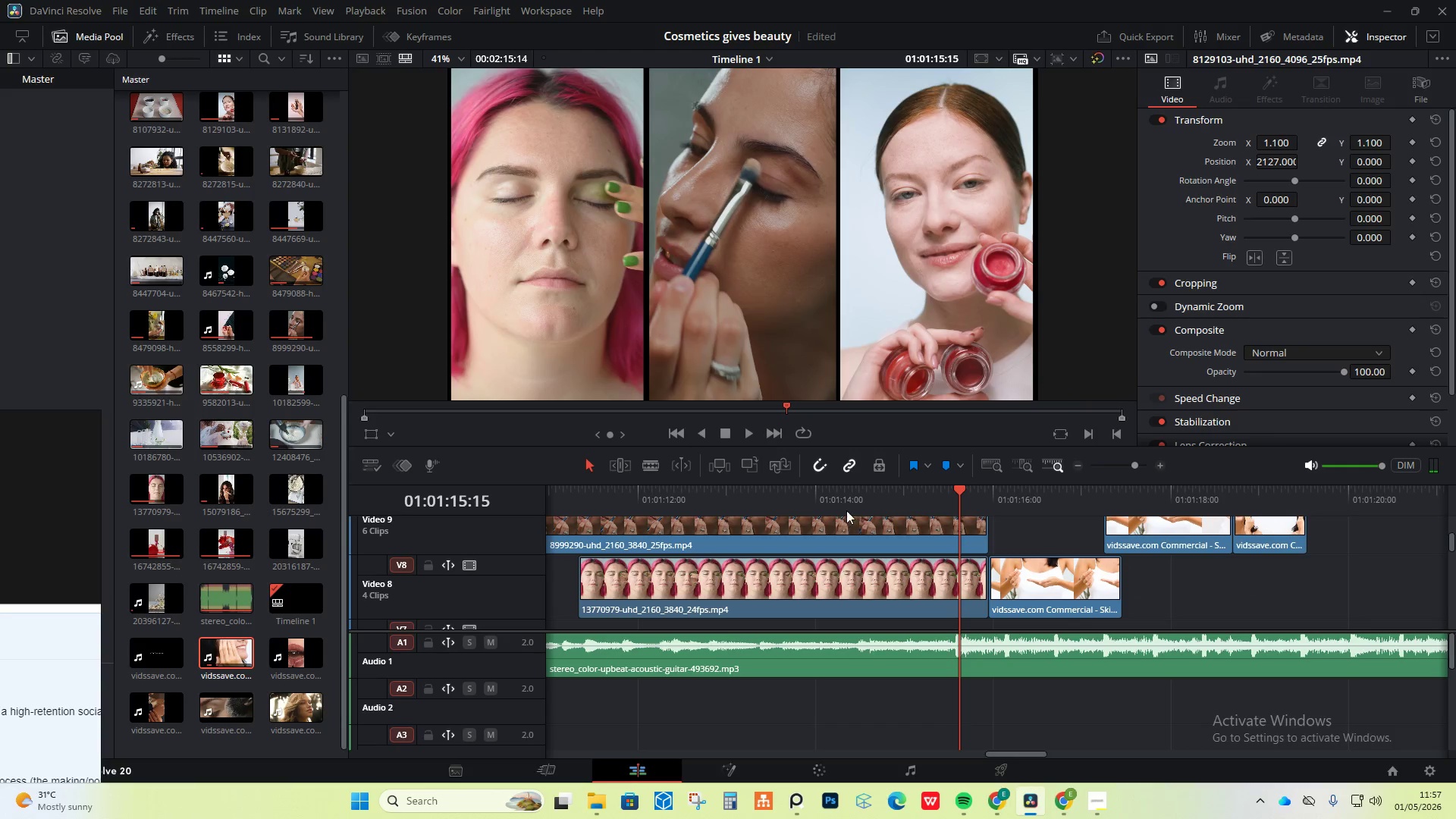 
left_click([861, 492])
 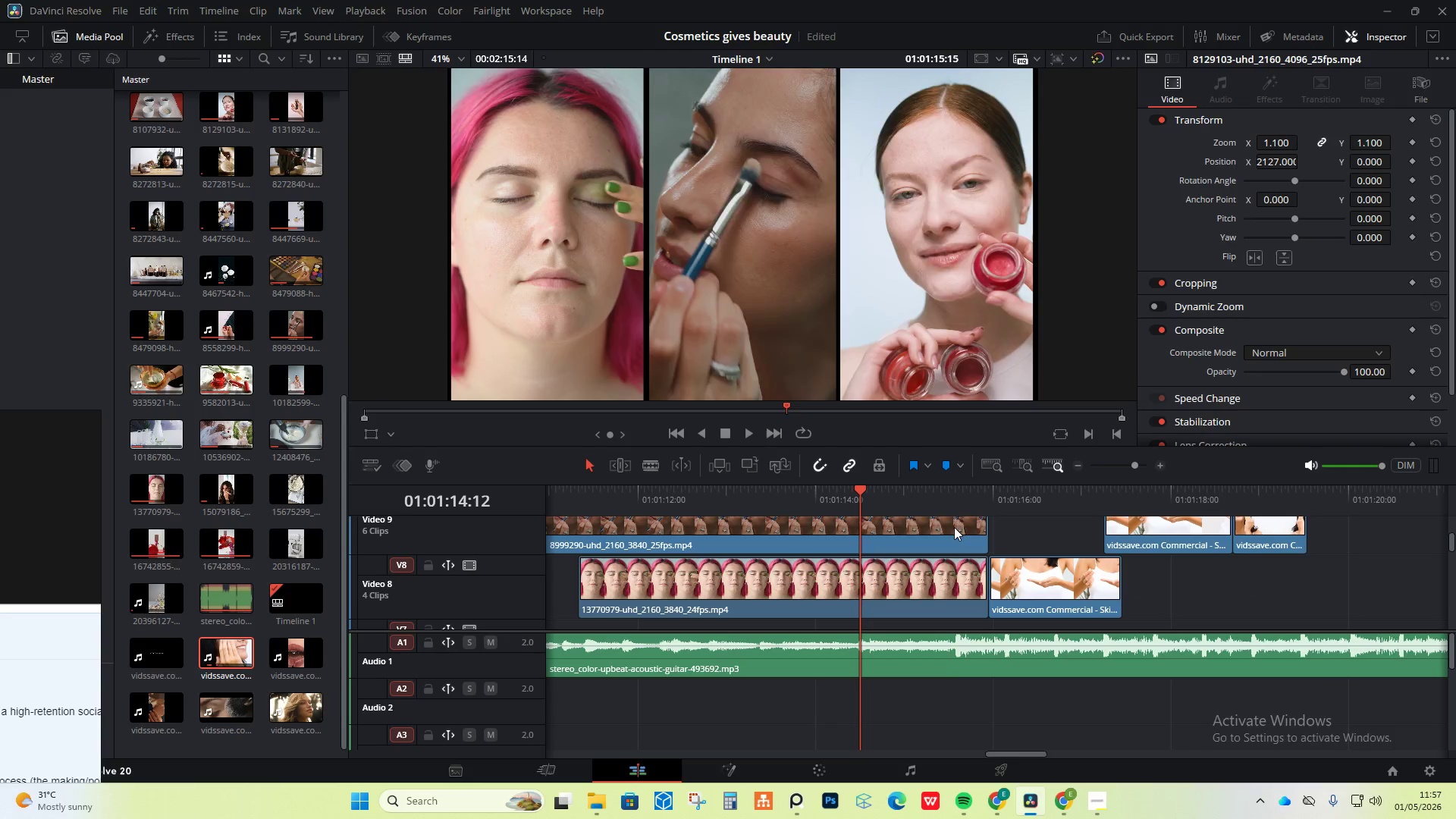 
key(Space)
 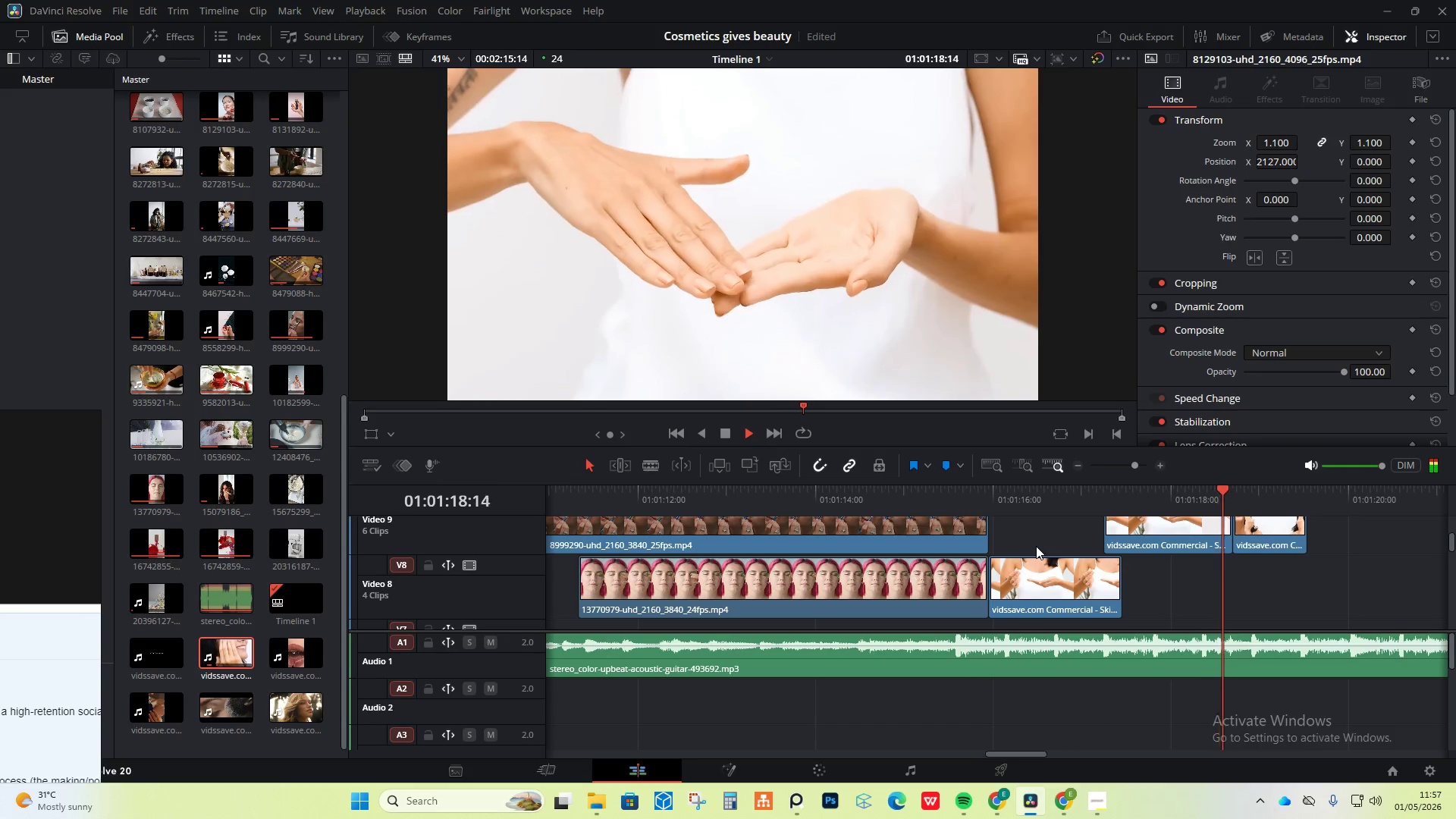 
wait(5.45)
 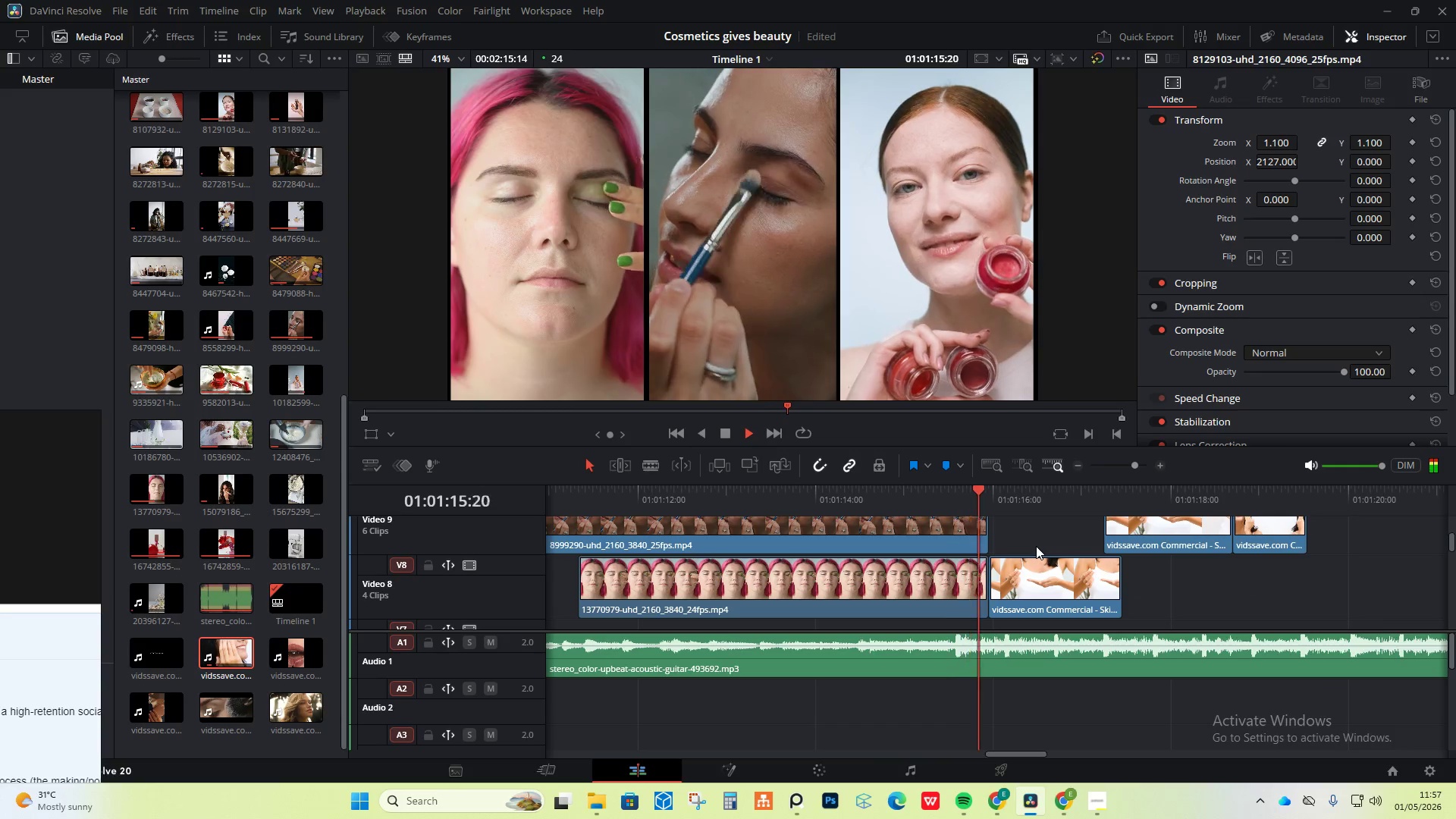 
key(Space)
 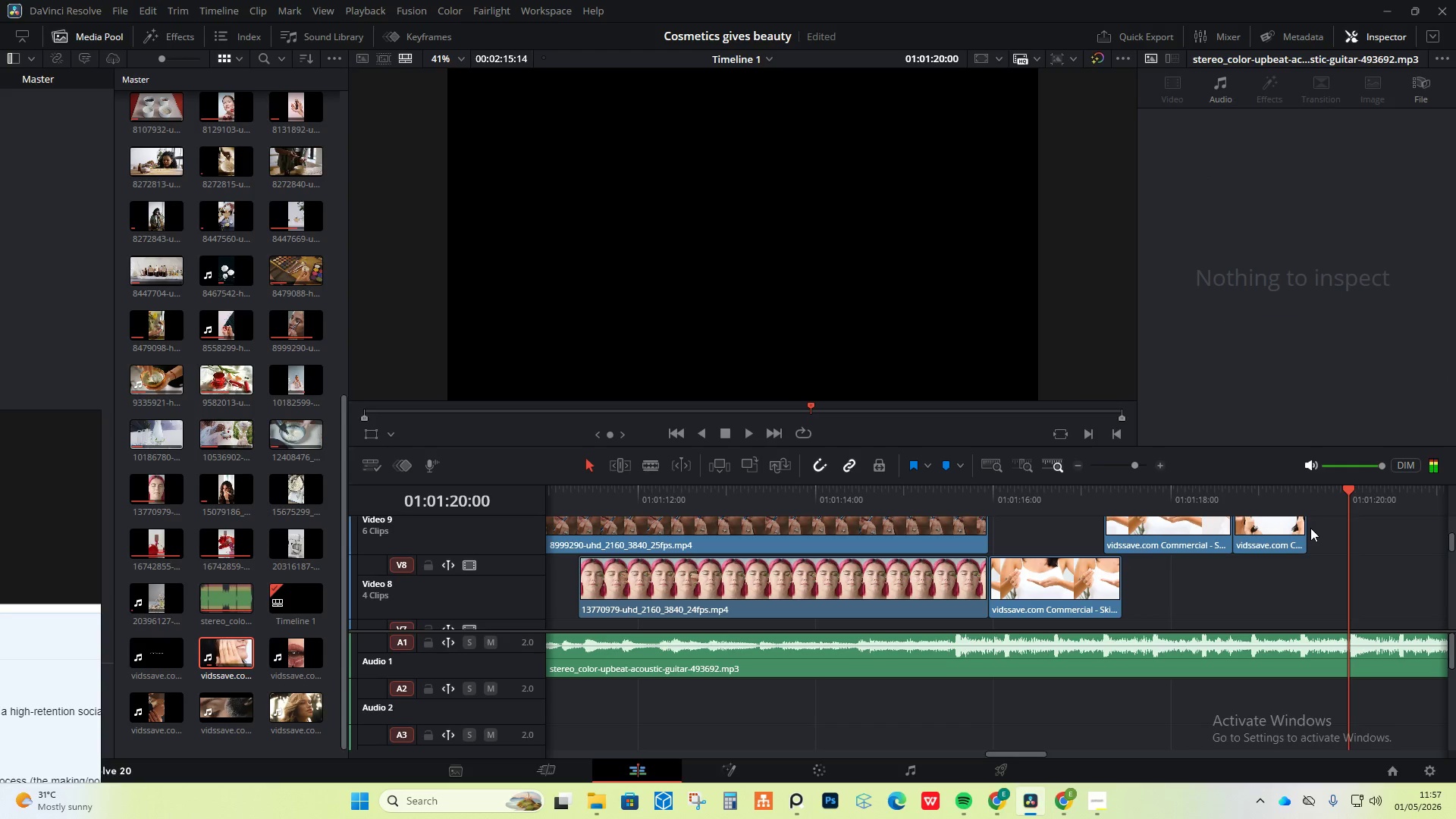 
scroll: coordinate [1310, 540], scroll_direction: up, amount: 1.0
 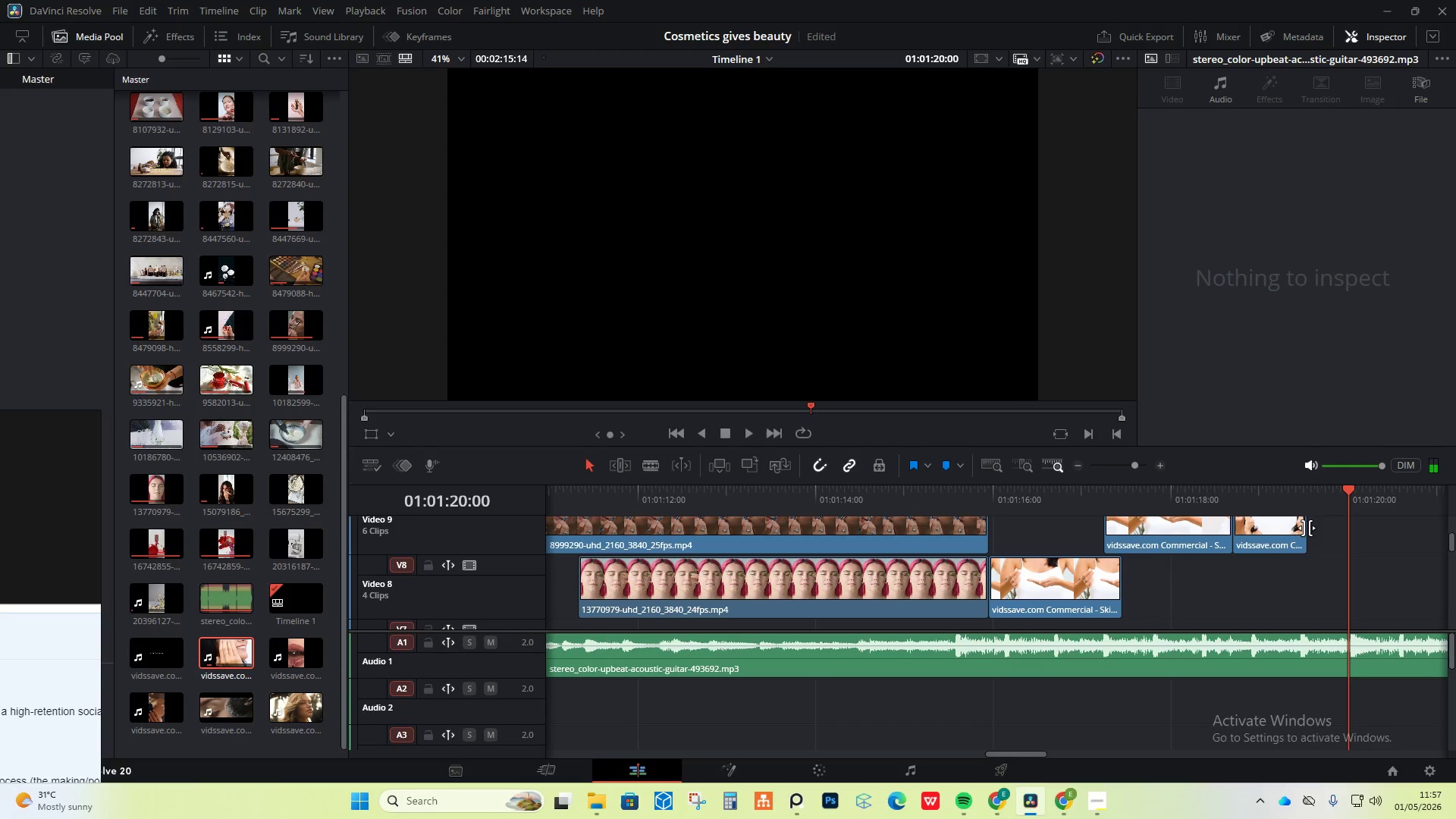 
left_click_drag(start_coordinate=[1307, 528], to_coordinate=[1351, 539])
 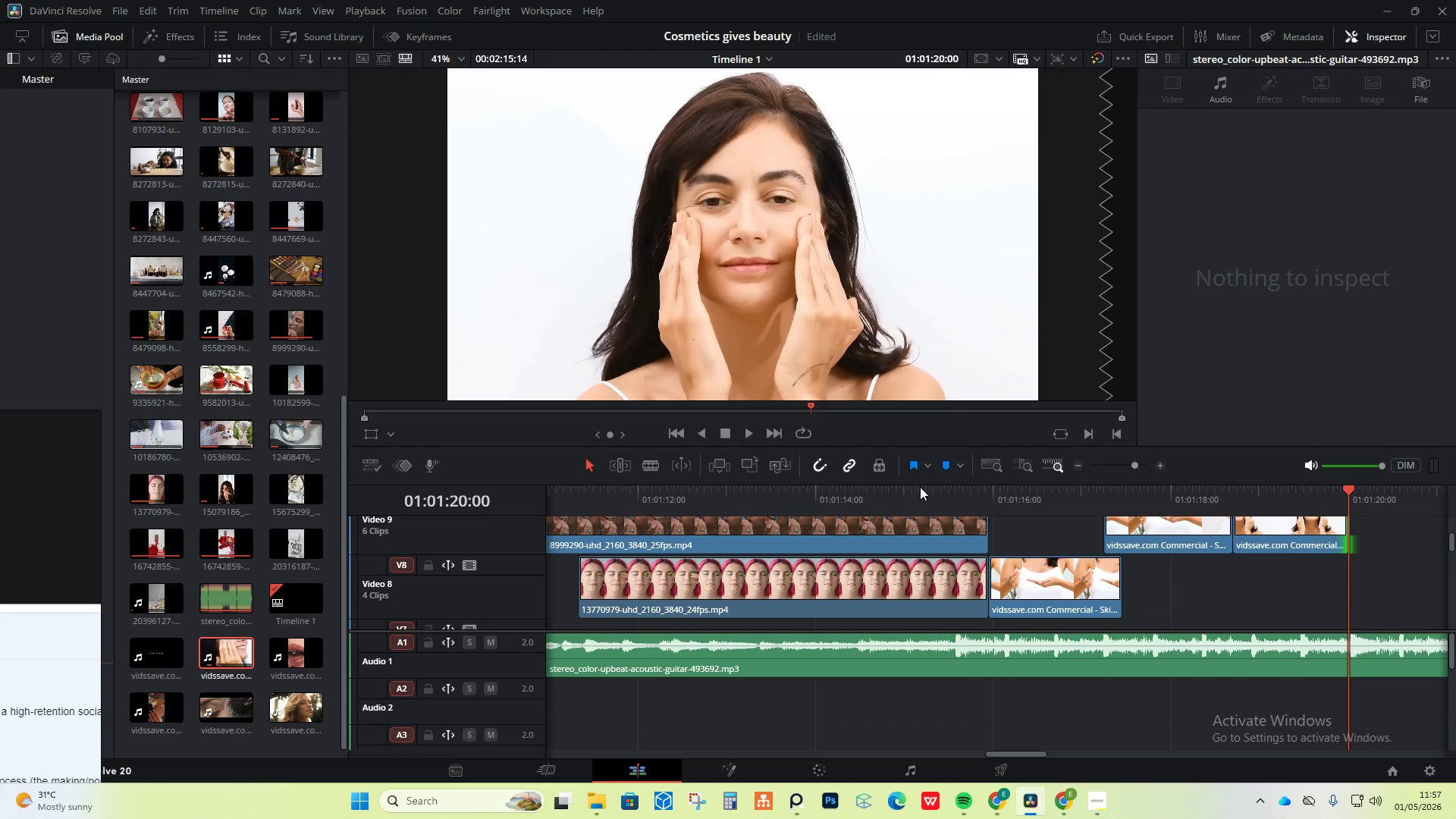 
left_click([843, 495])
 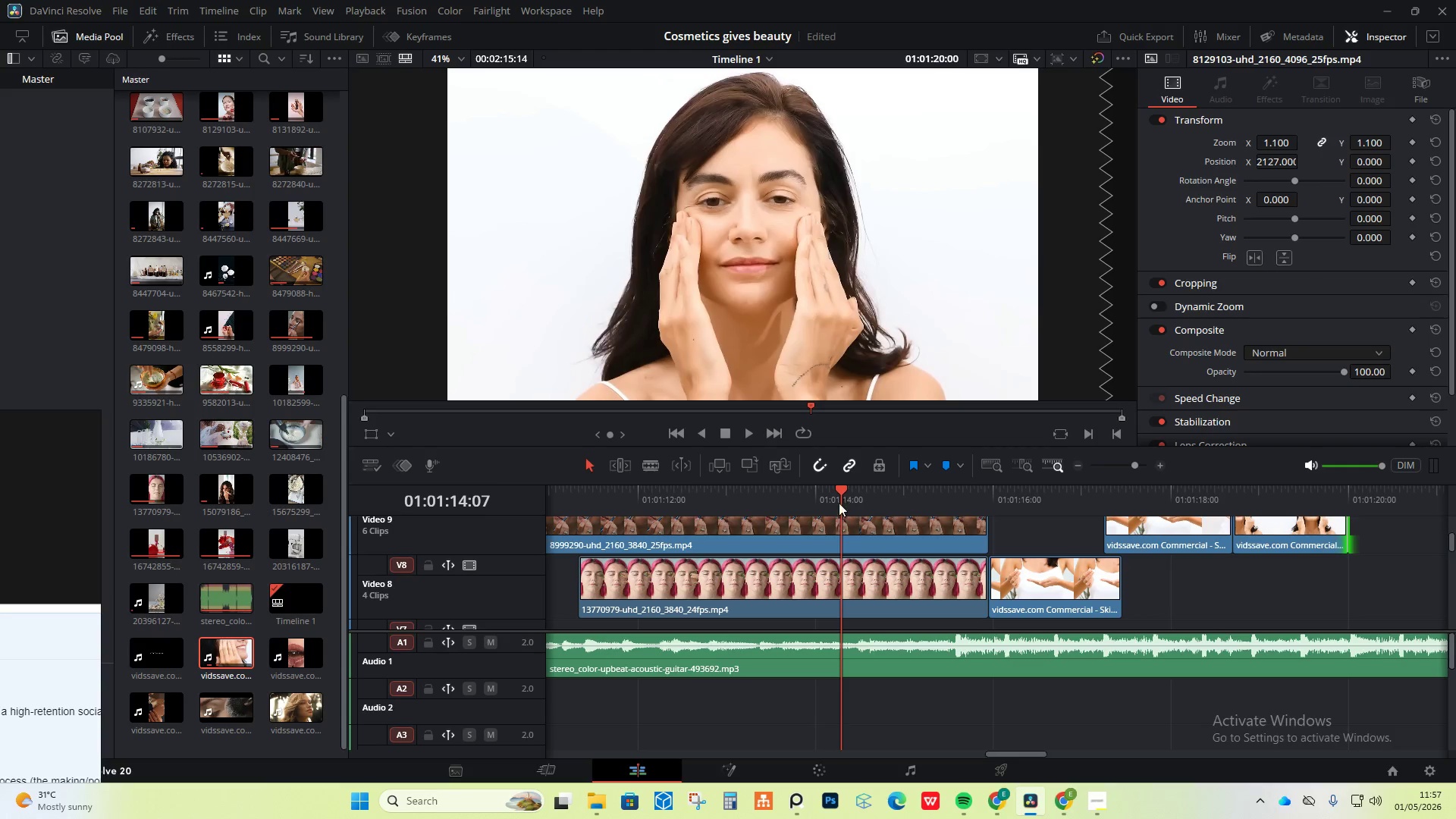 
key(Space)
 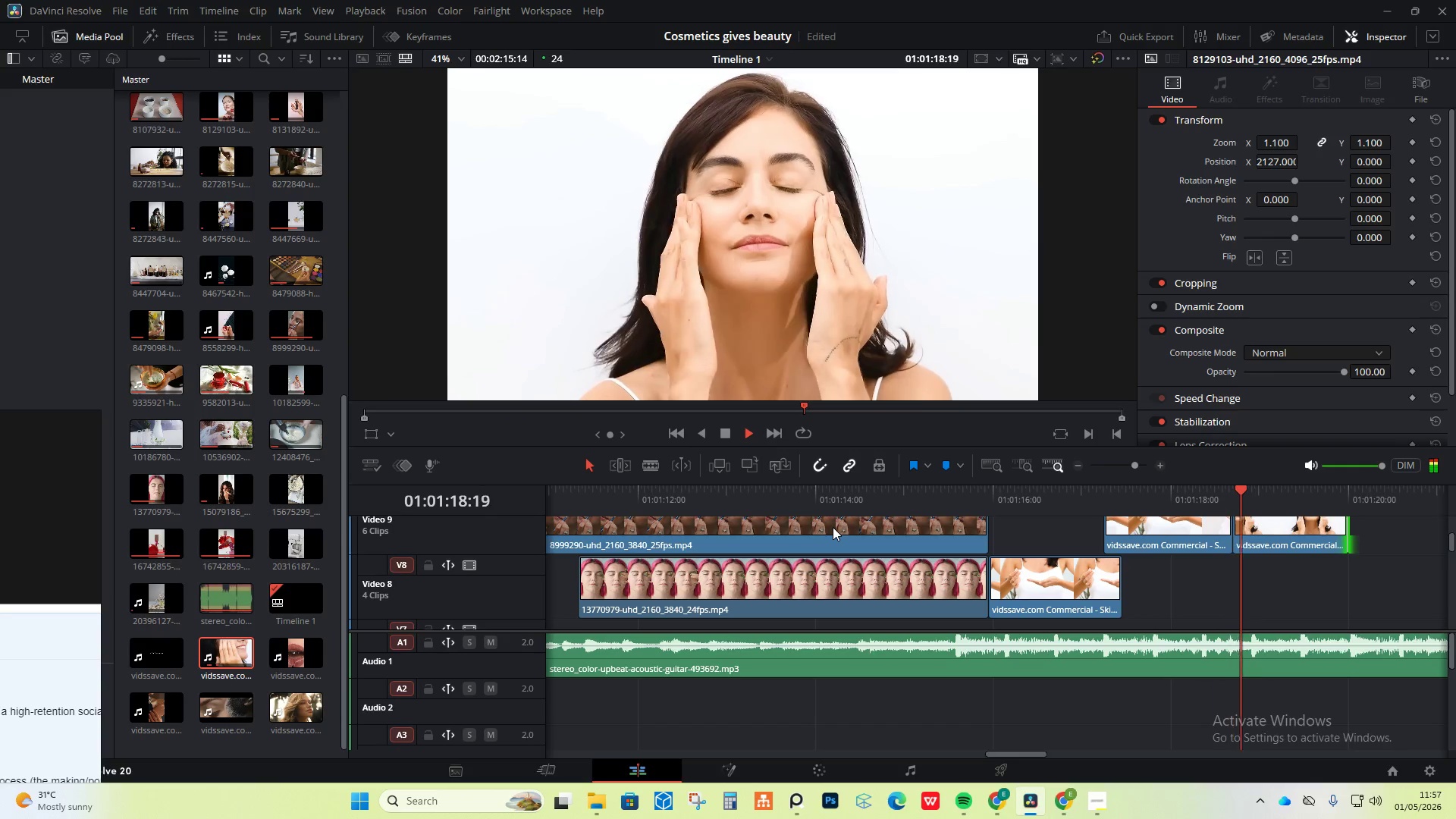 
wait(6.77)
 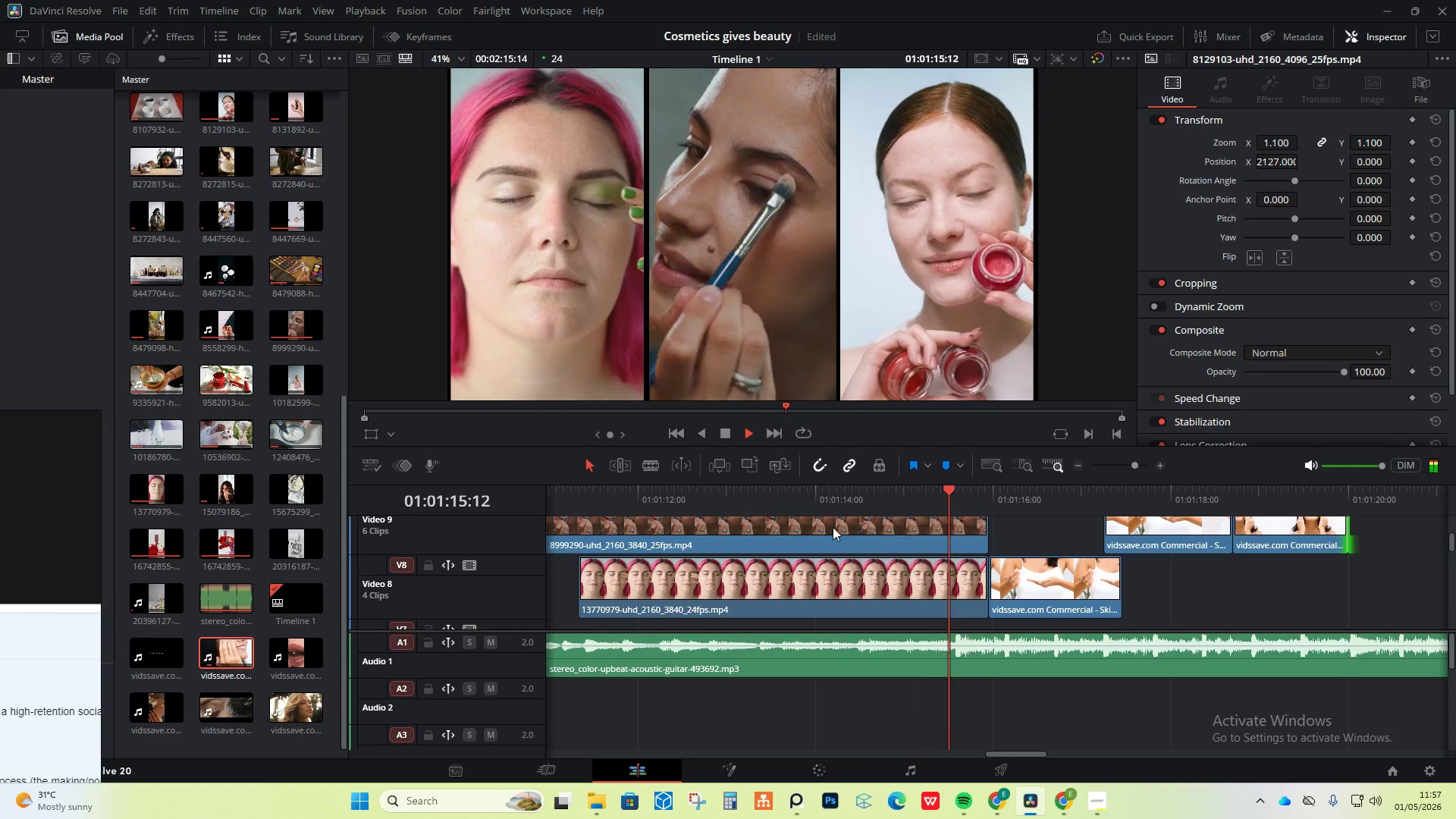 
key(Space)
 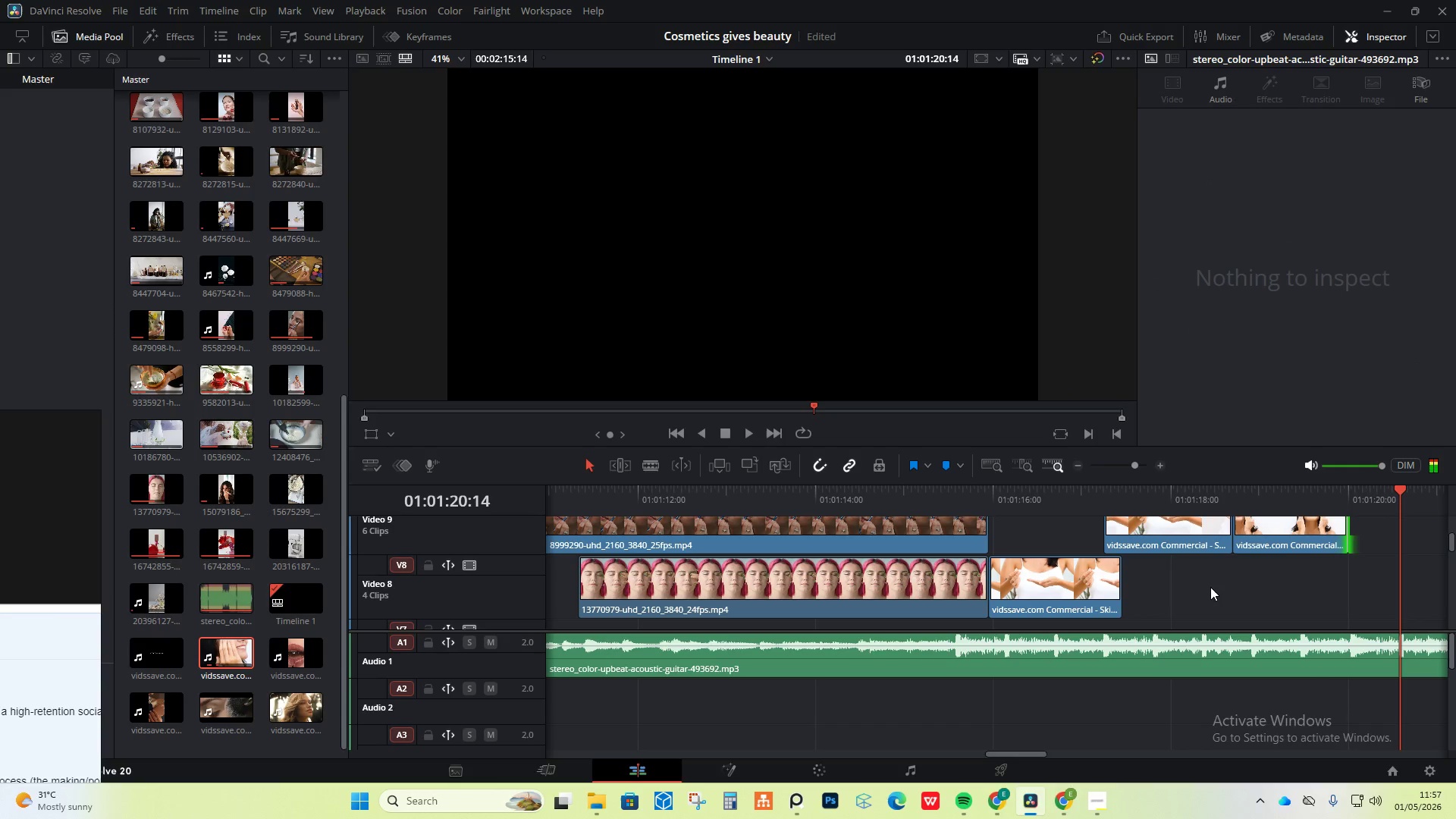 
hold_key(key=AltLeft, duration=2.02)
scroll: coordinate [907, 596], scroll_direction: down, amount: 8.0
 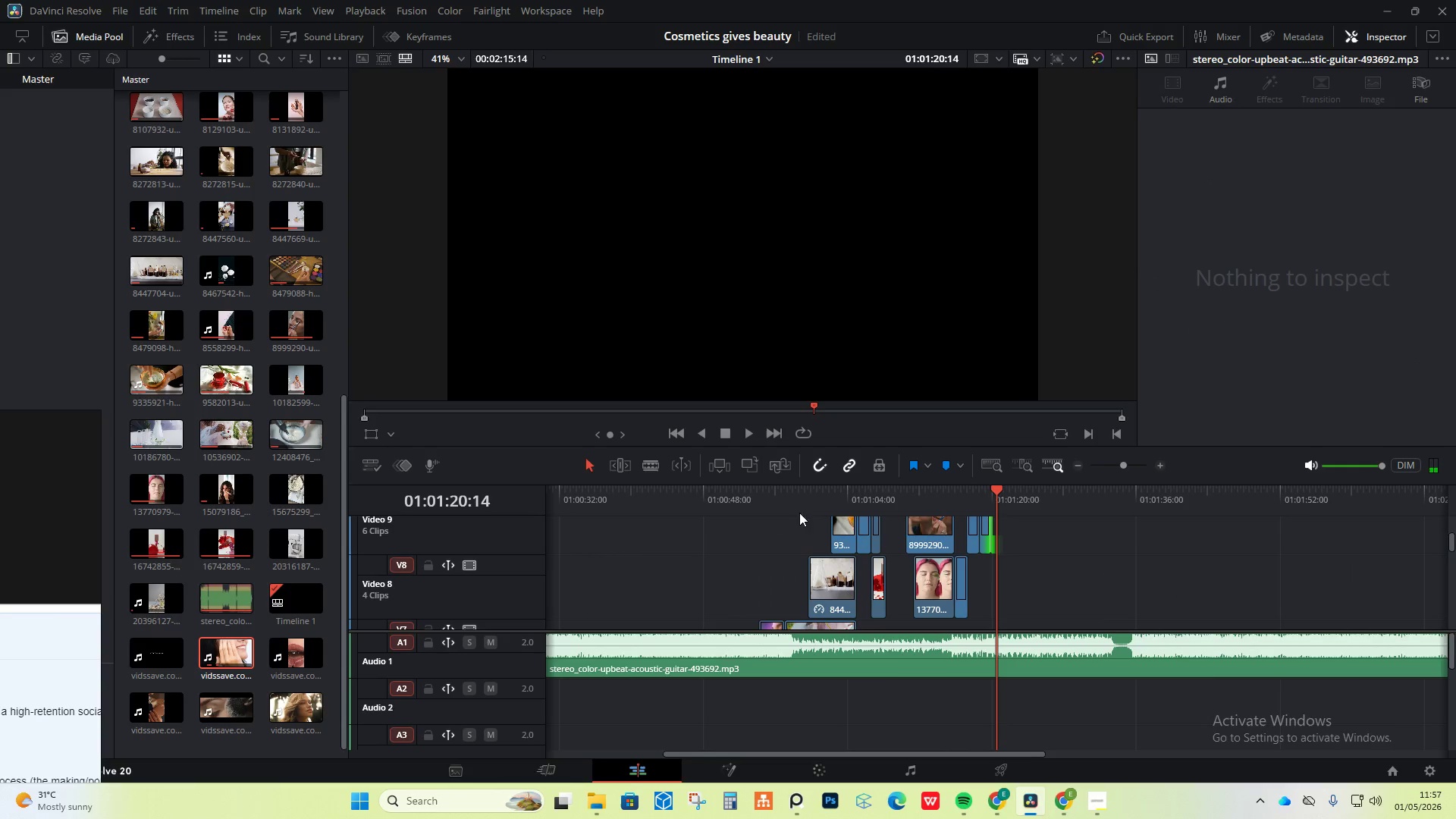 
left_click([740, 499])
 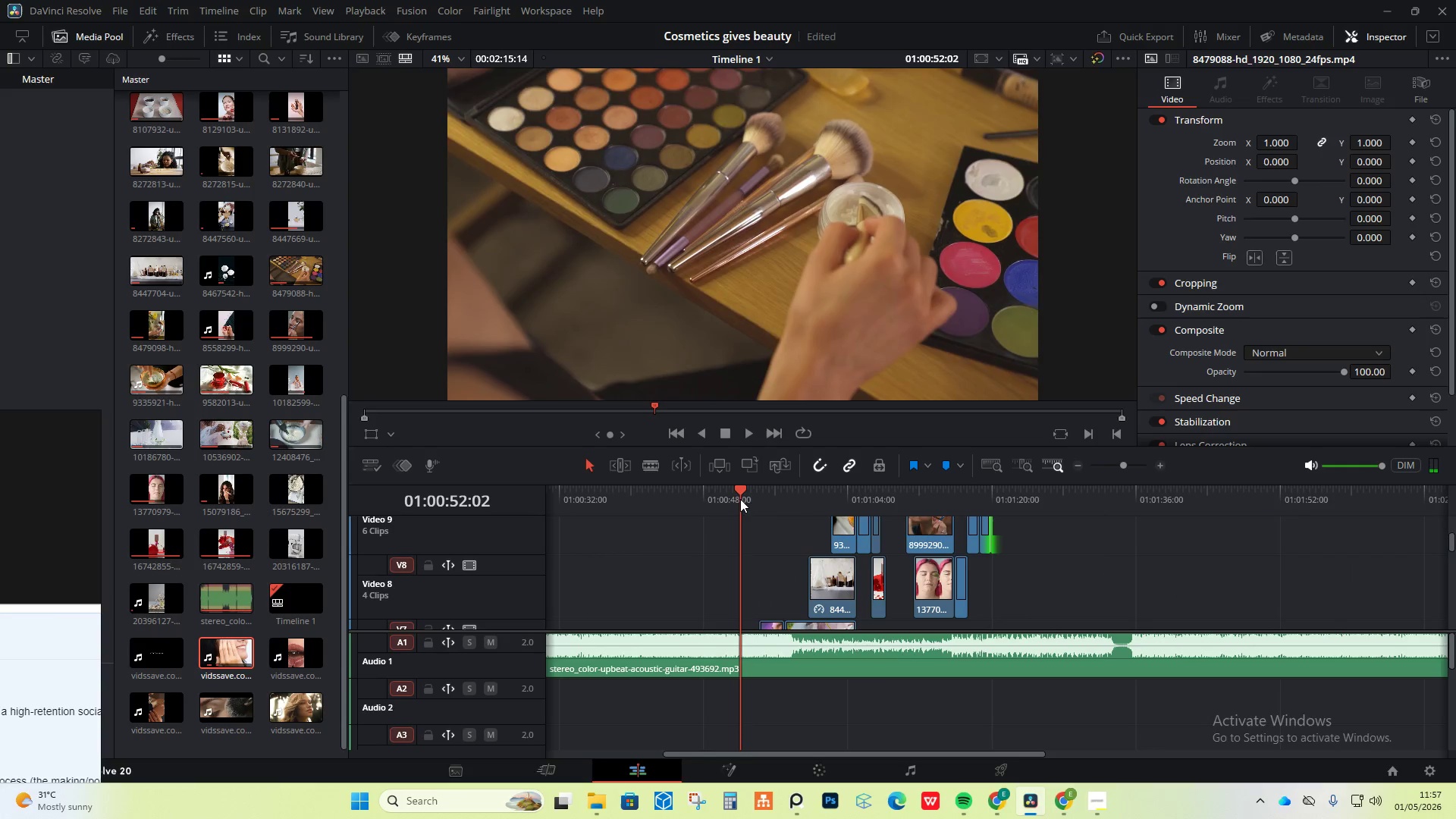 
key(Space)
 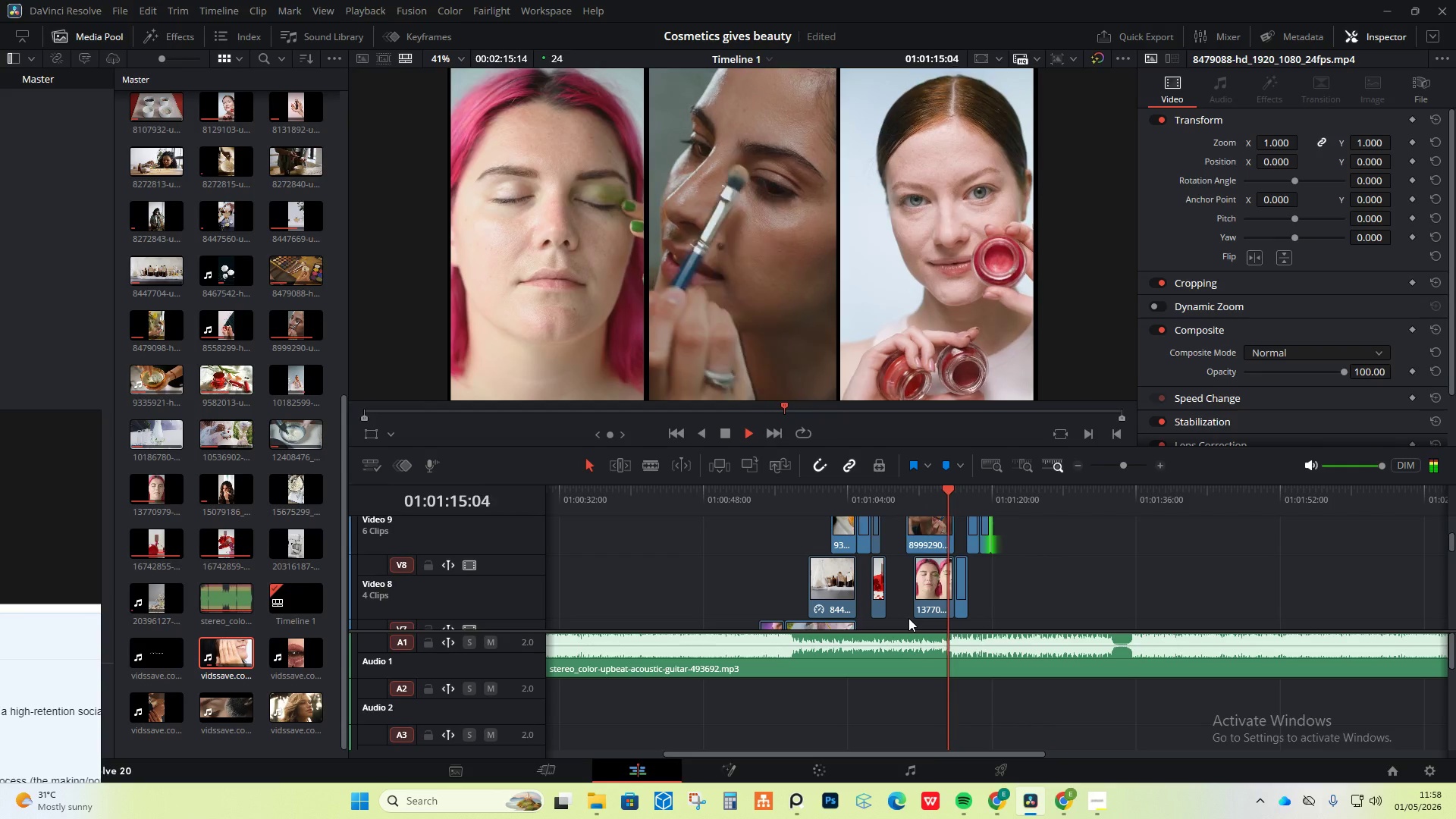 
wait(28.17)
 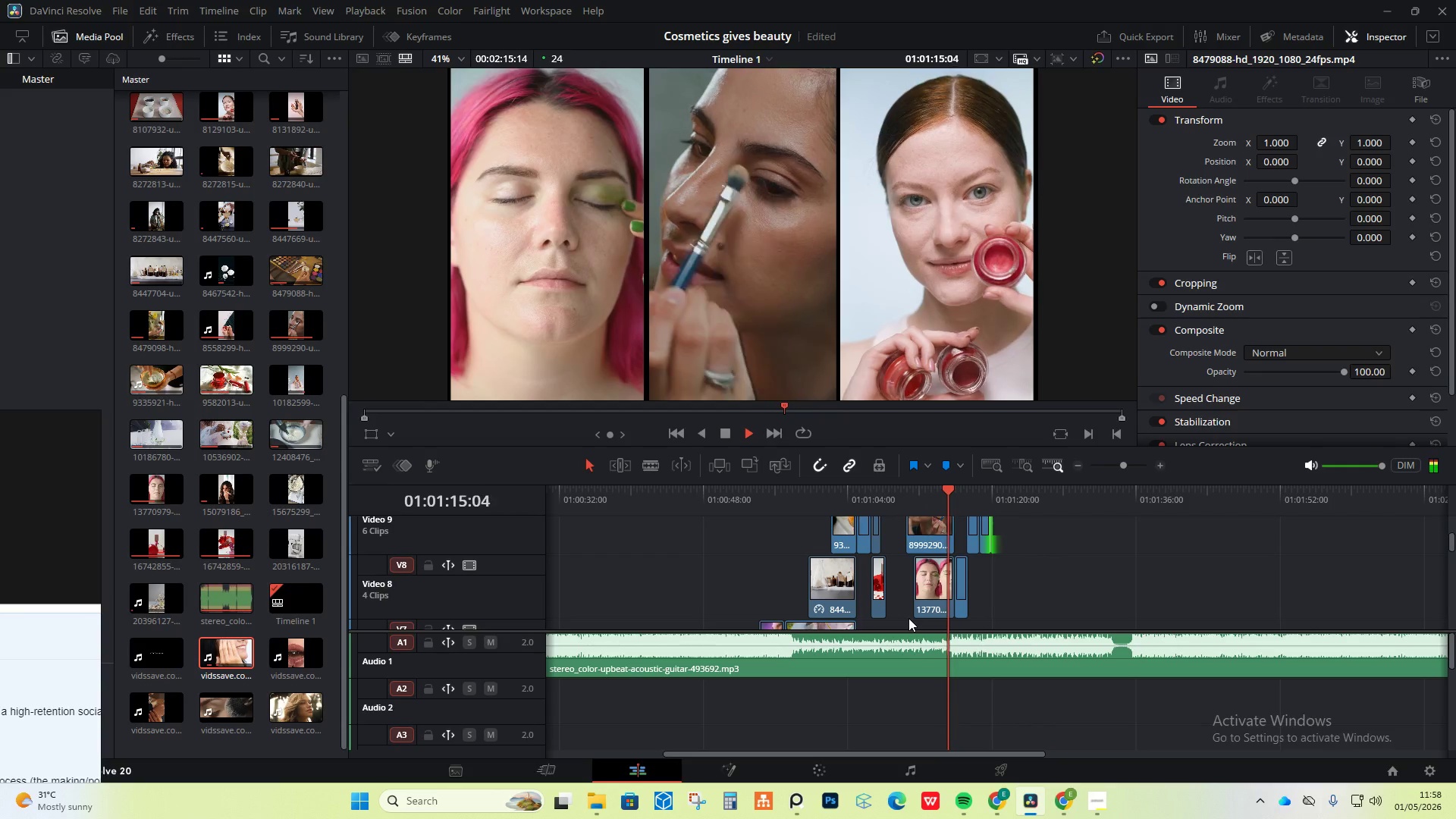 
key(Space)
 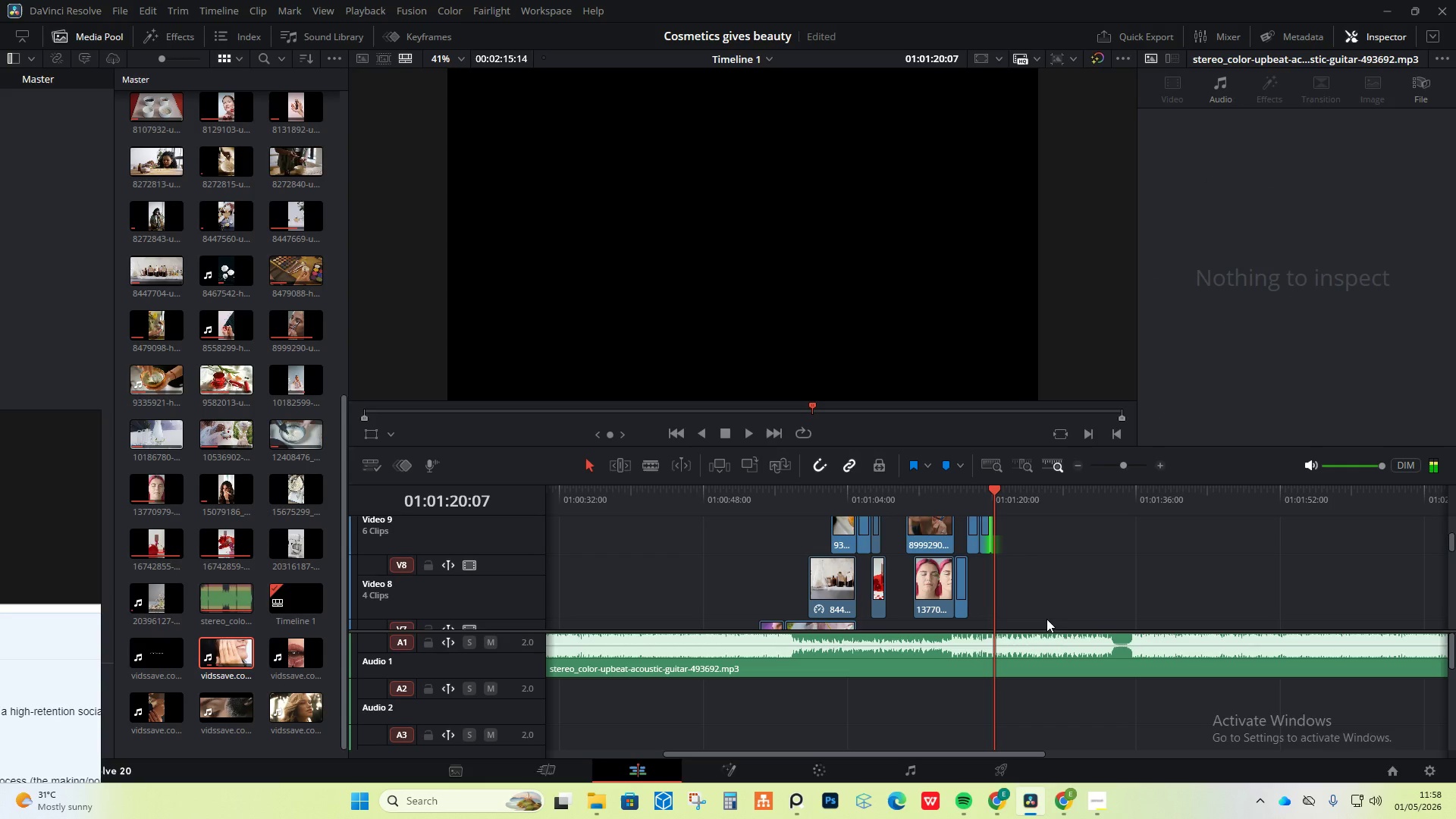 
left_click([1080, 588])
 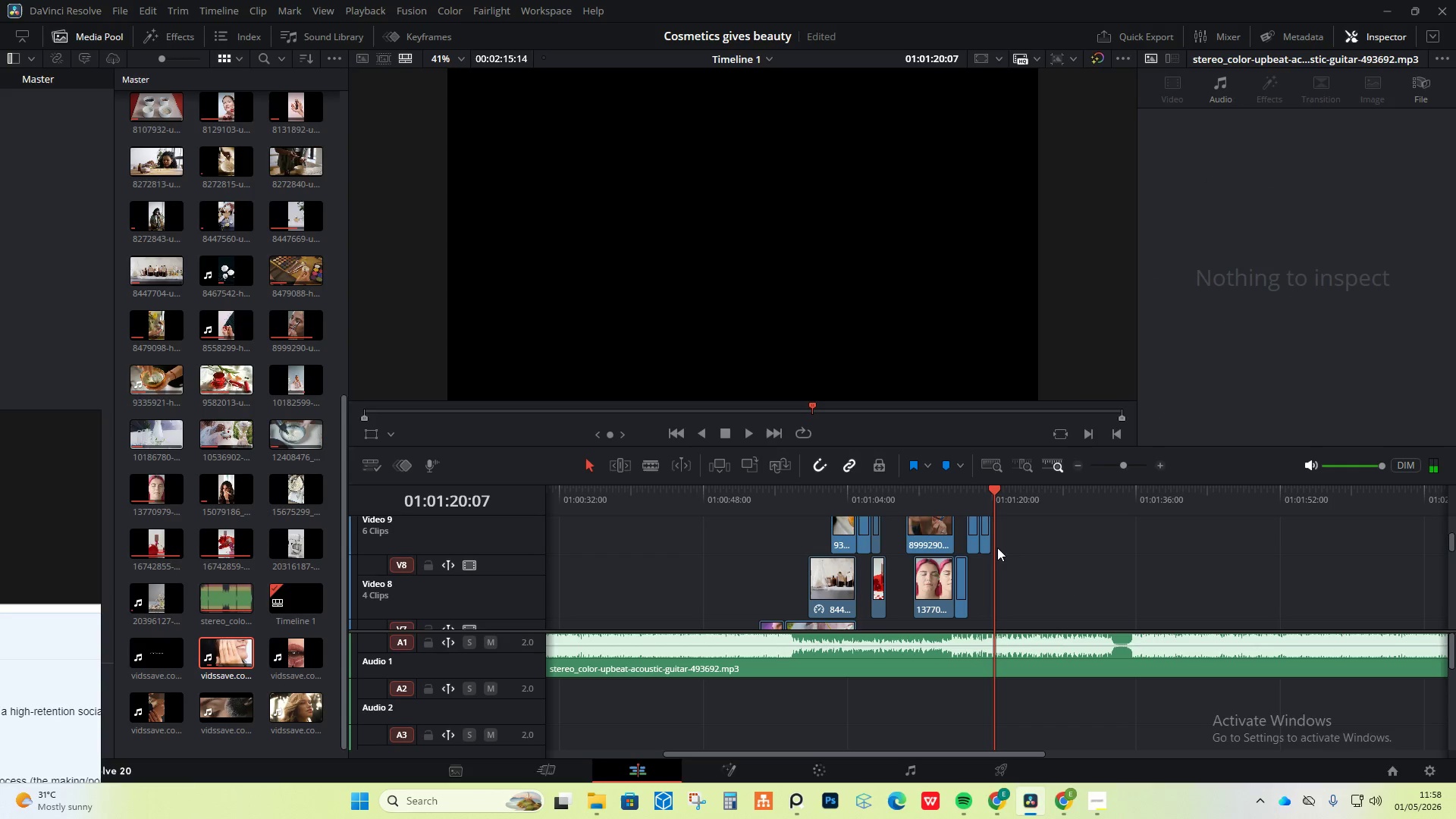 
hold_key(key=AltLeft, duration=0.33)
 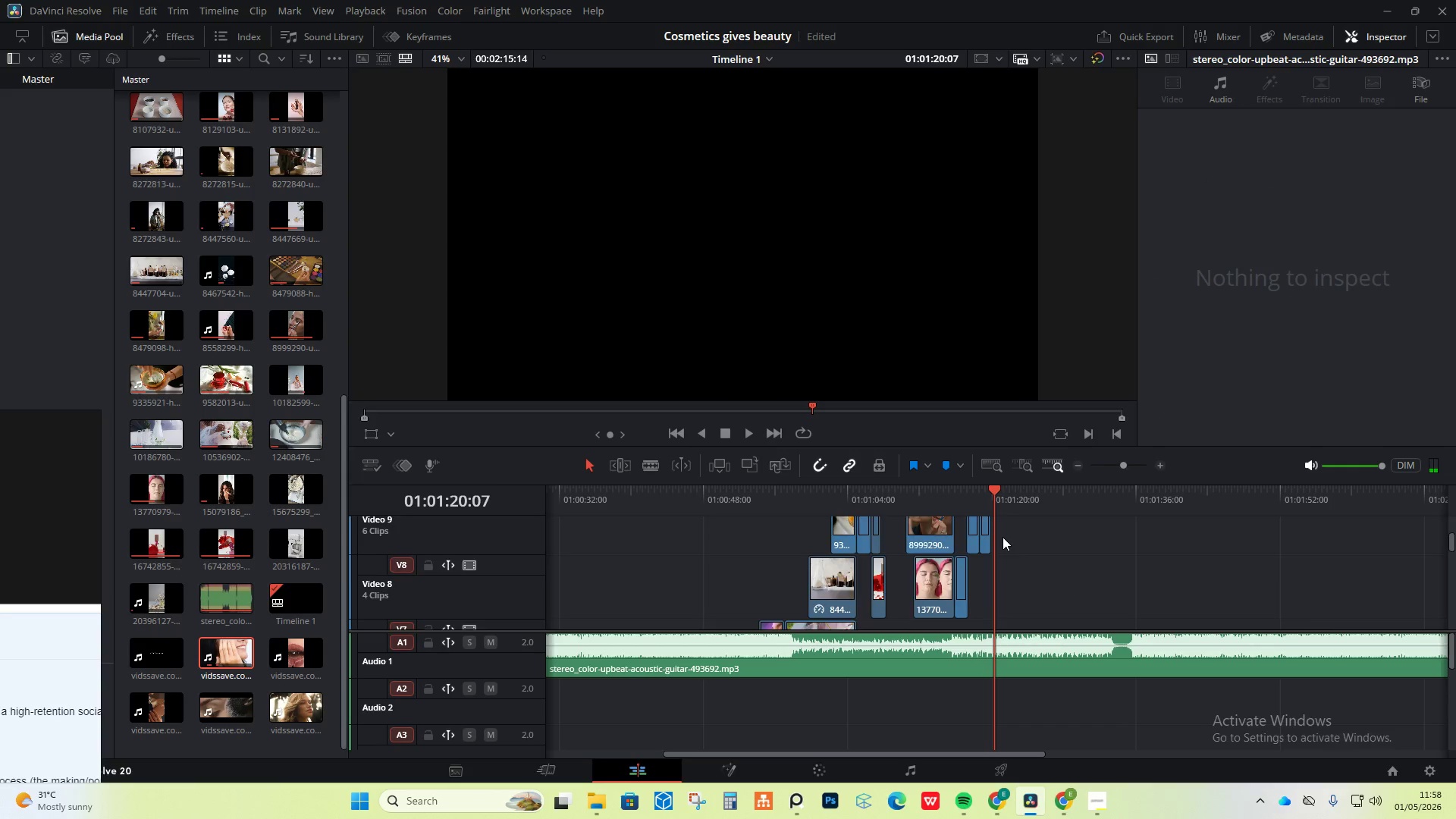 
scroll: coordinate [1003, 537], scroll_direction: up, amount: 1.0
 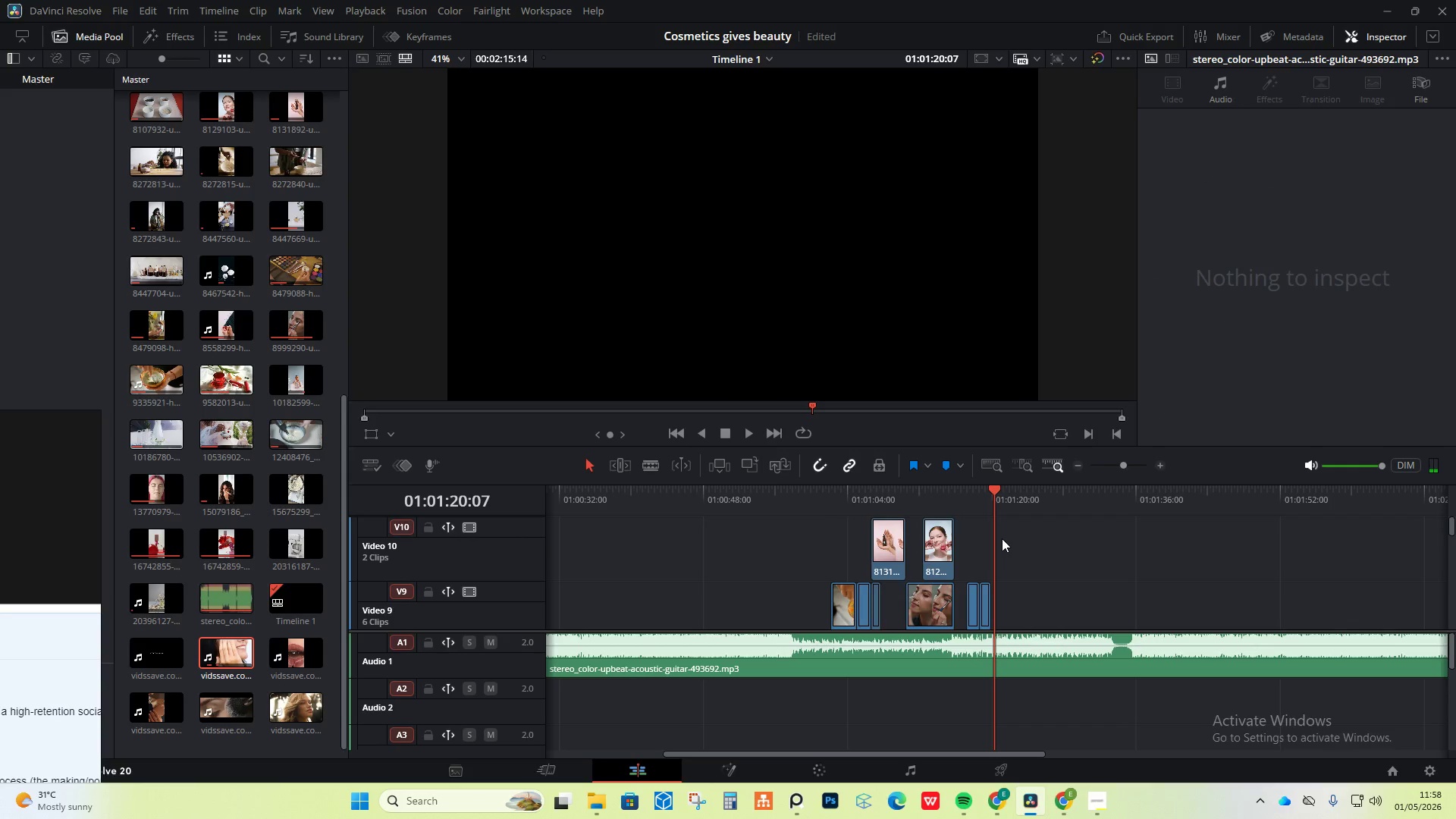 
hold_key(key=AltLeft, duration=1.45)
 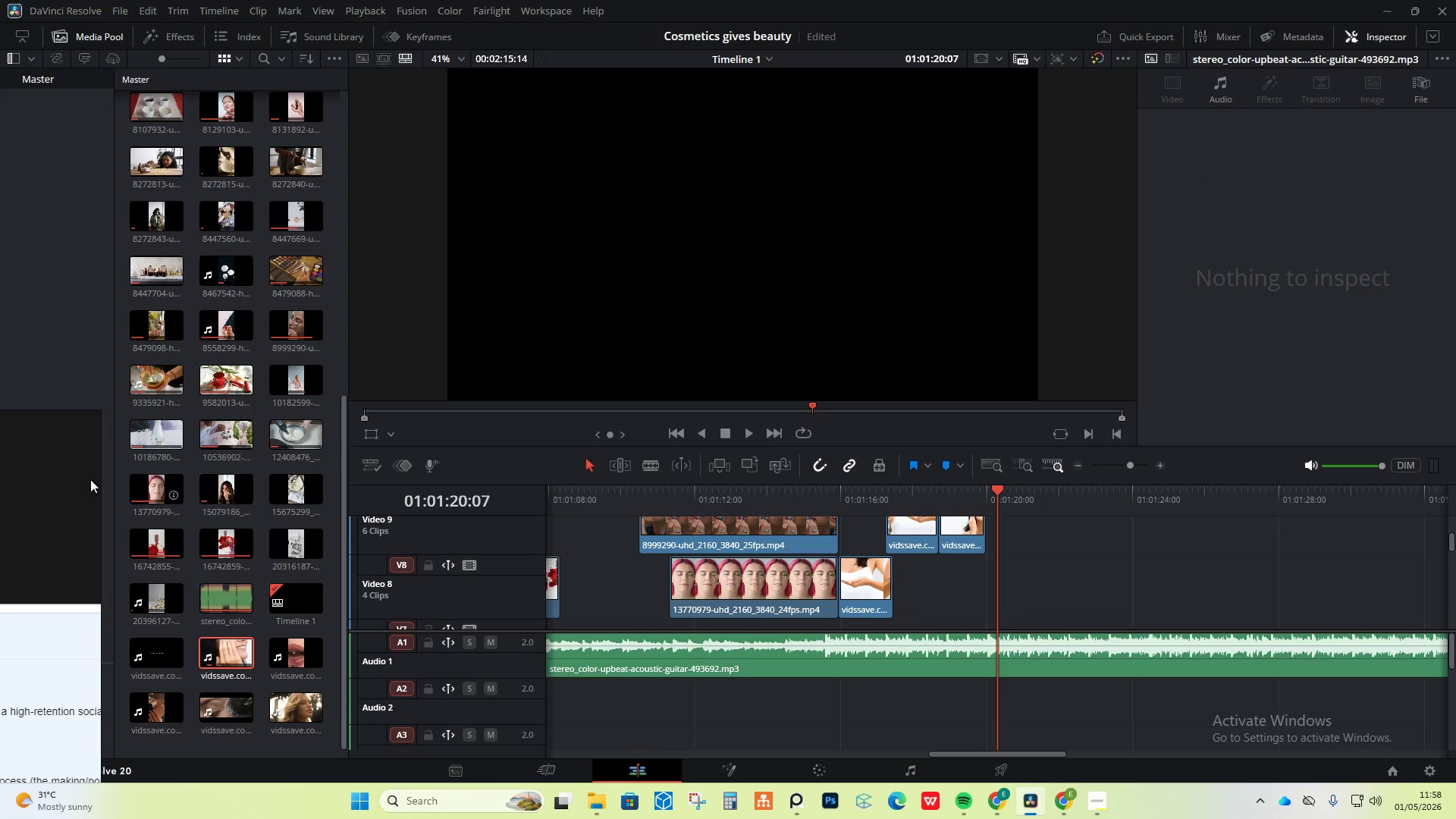 
scroll: coordinate [1002, 538], scroll_direction: down, amount: 1.0
 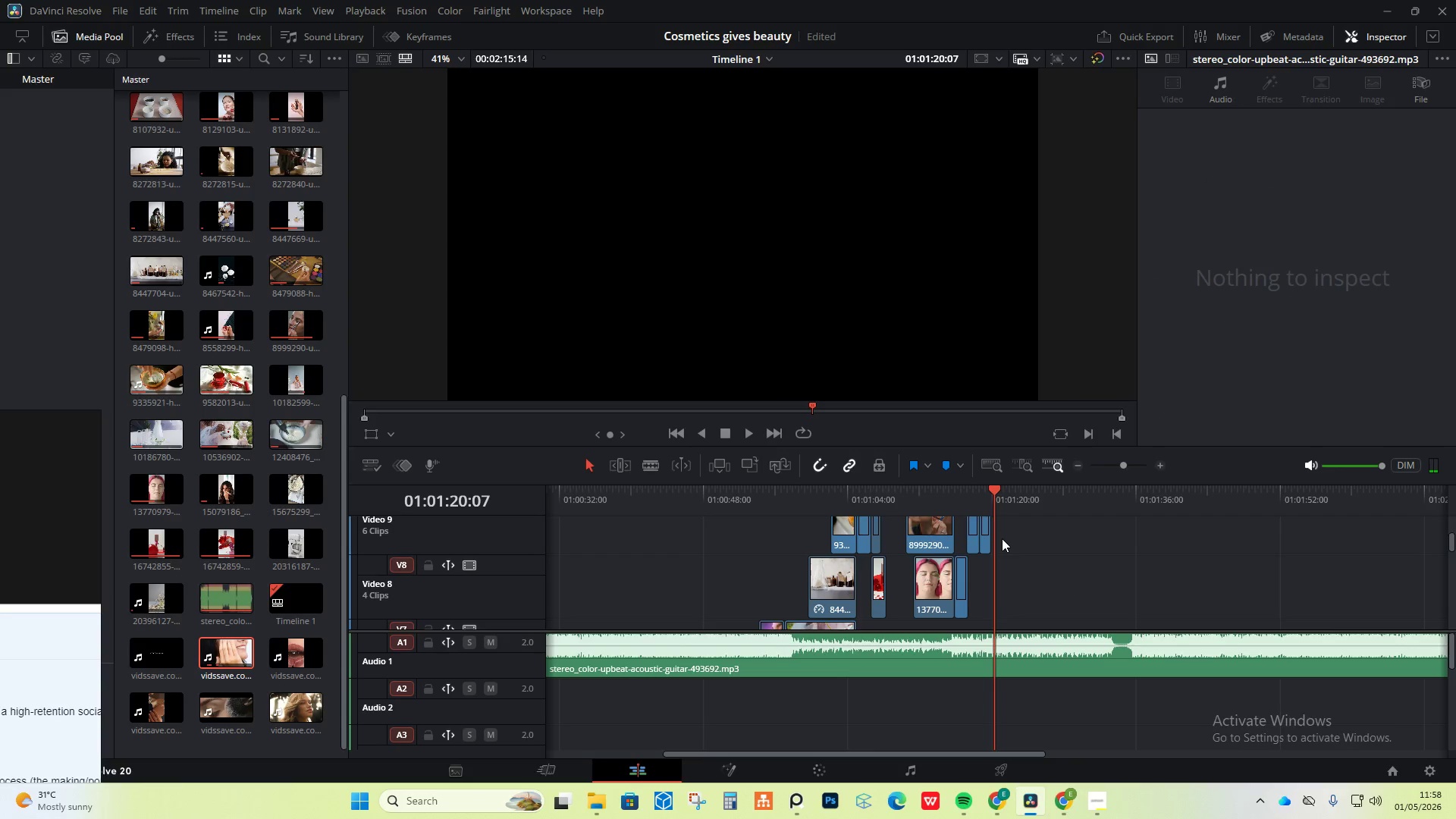 
scroll: coordinate [1002, 538], scroll_direction: up, amount: 5.0
 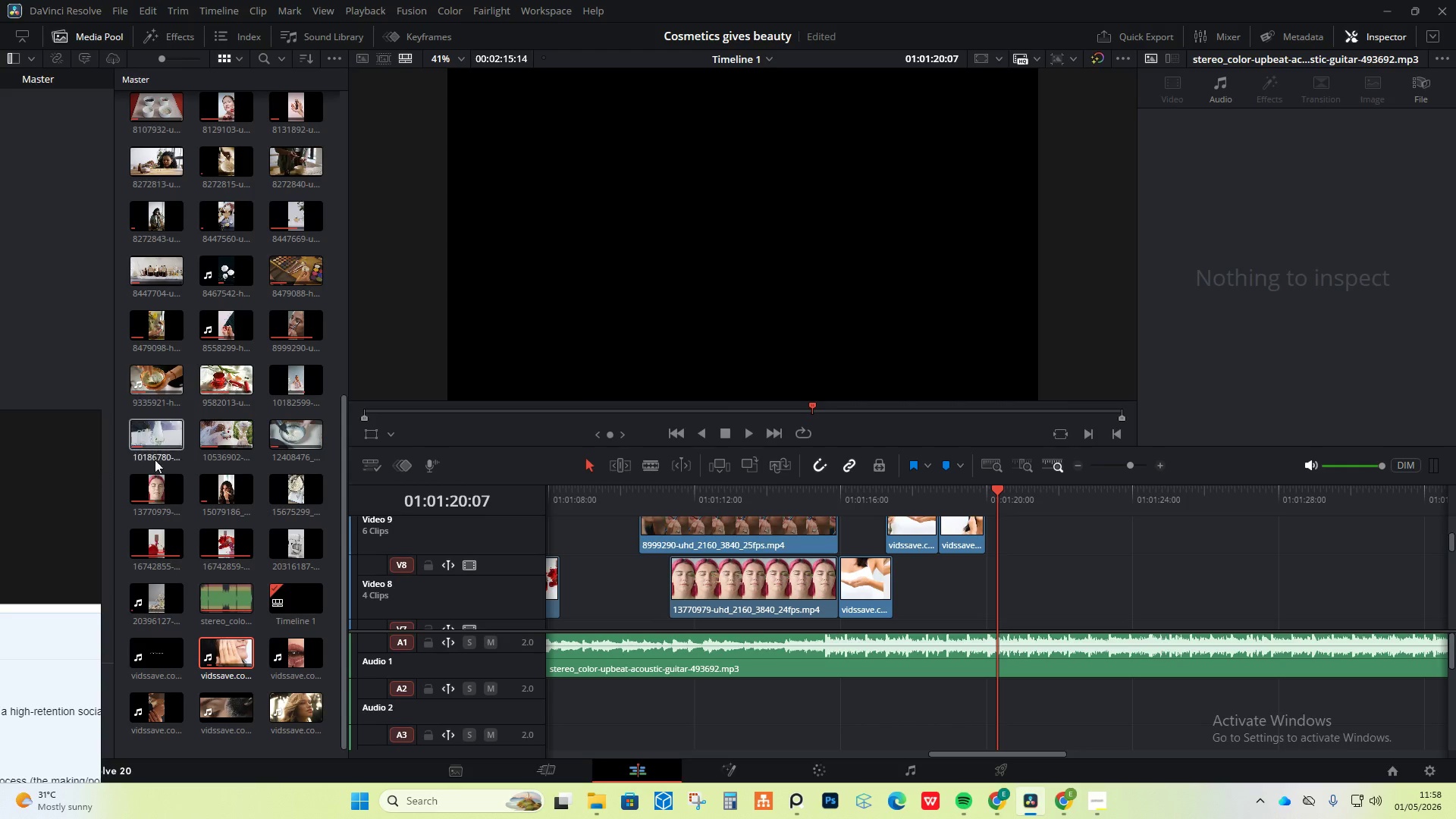 
mouse_move([175, 381])
 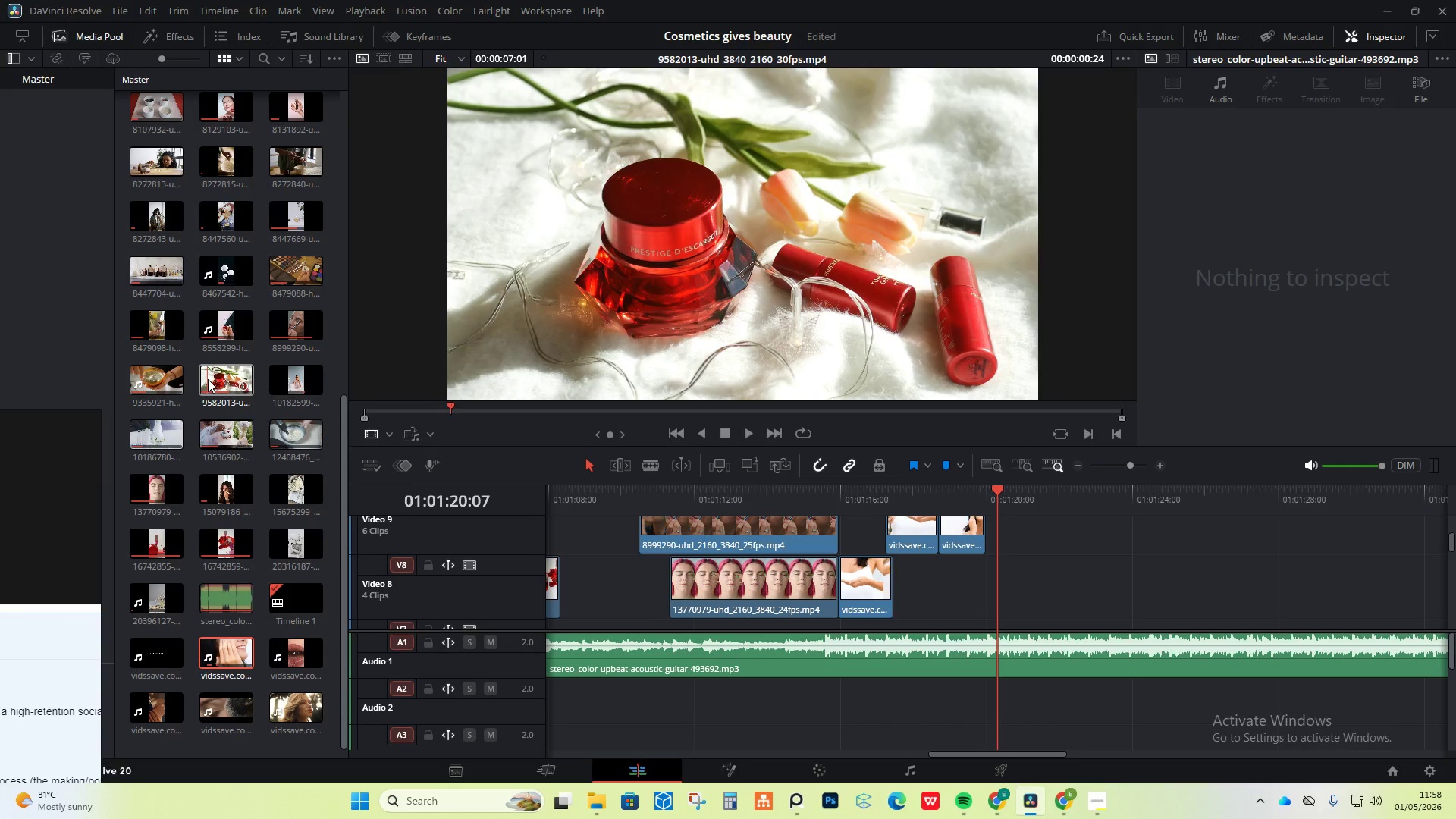 
mouse_move([280, 404])
 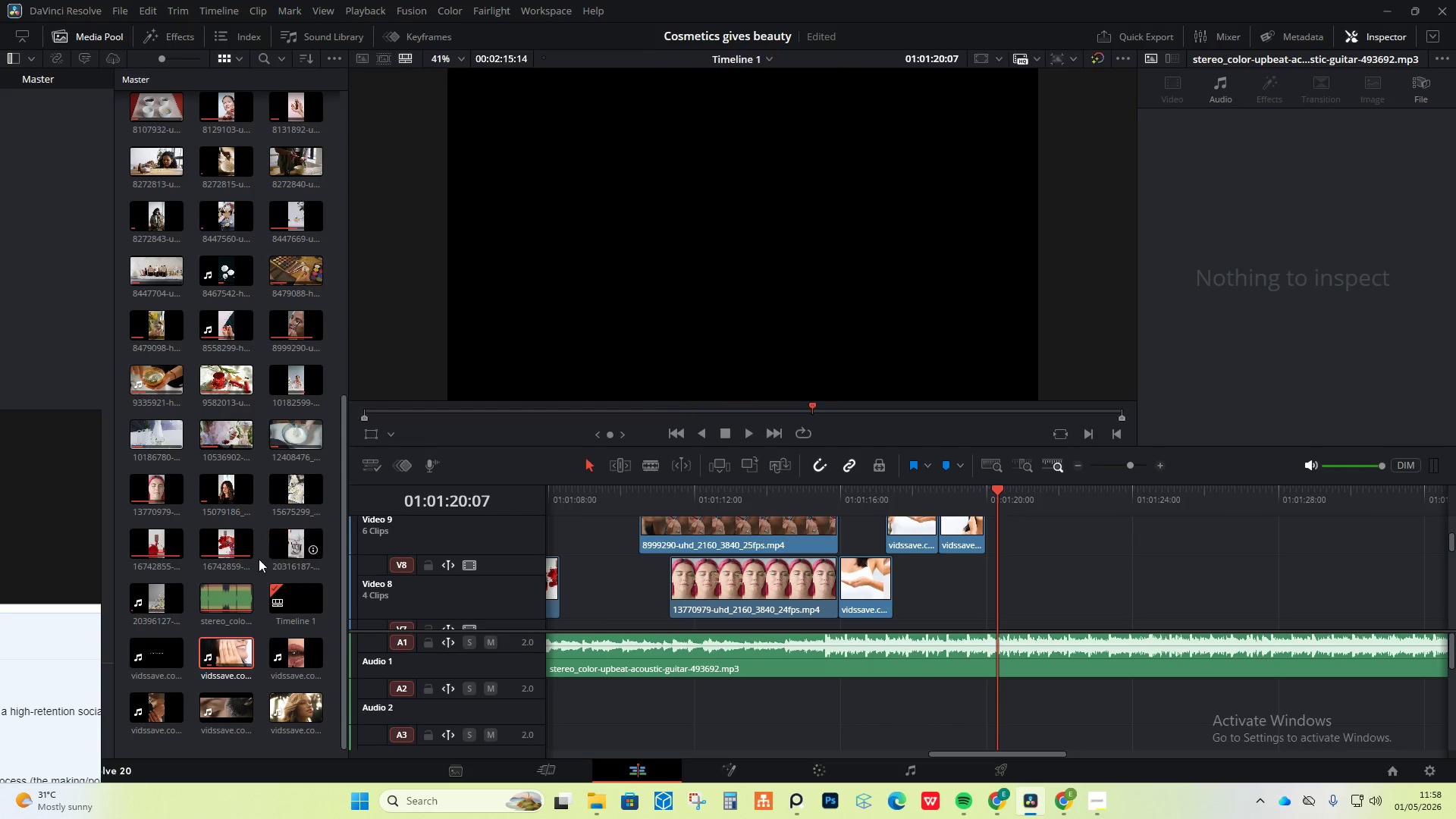 
wait(14.4)
 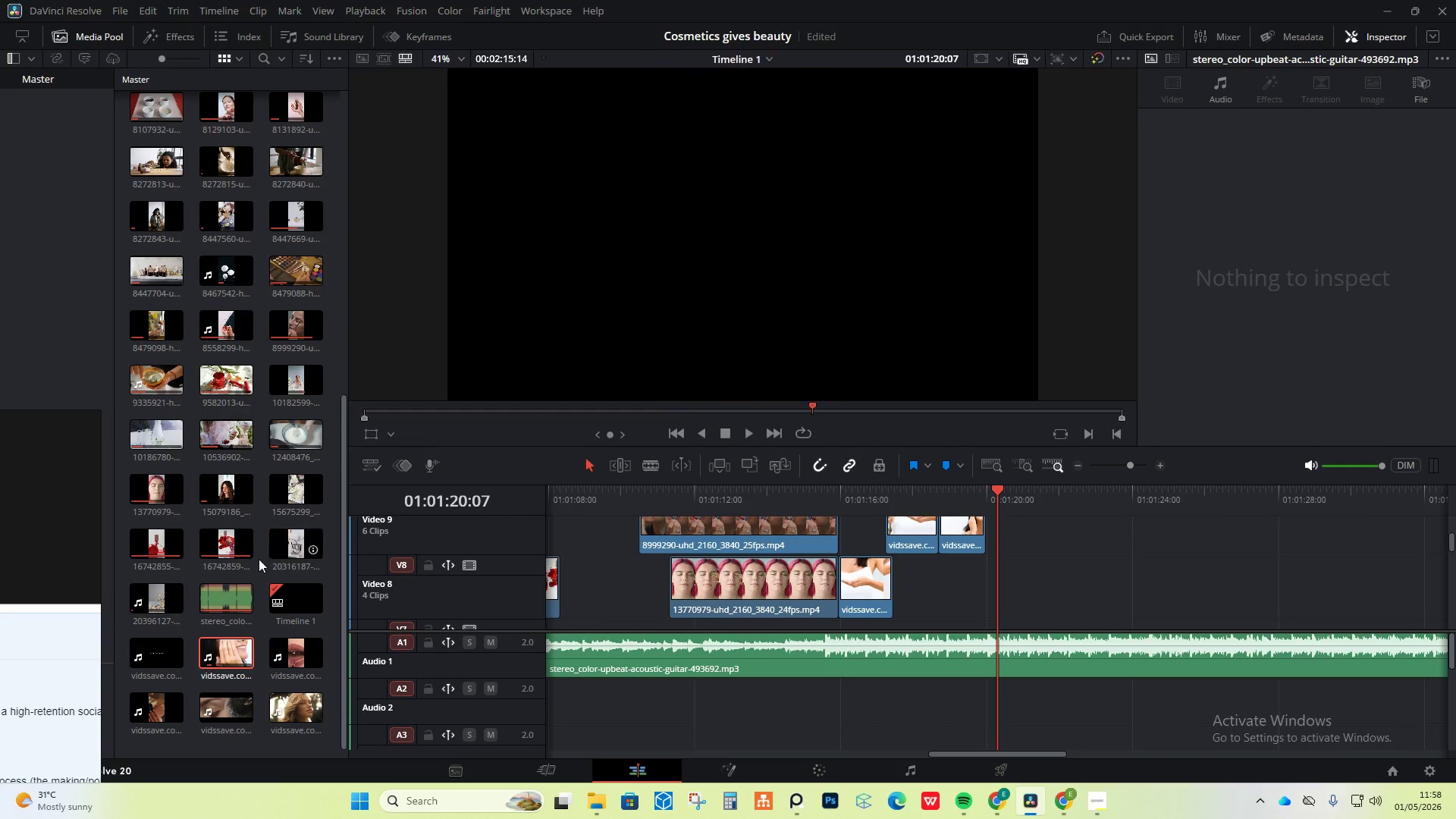 
scroll: coordinate [188, 595], scroll_direction: down, amount: 2.0
 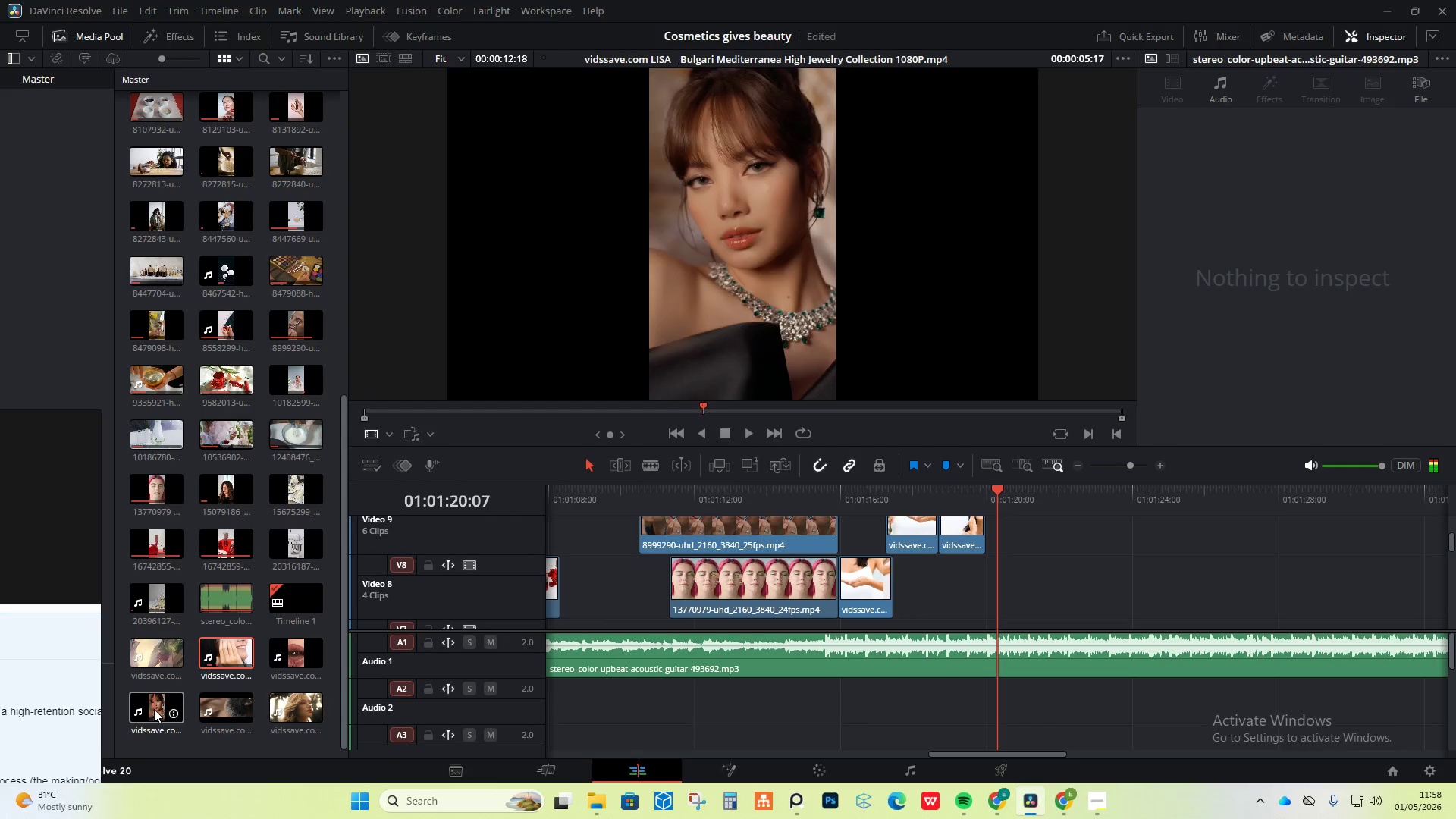 
wait(8.14)
 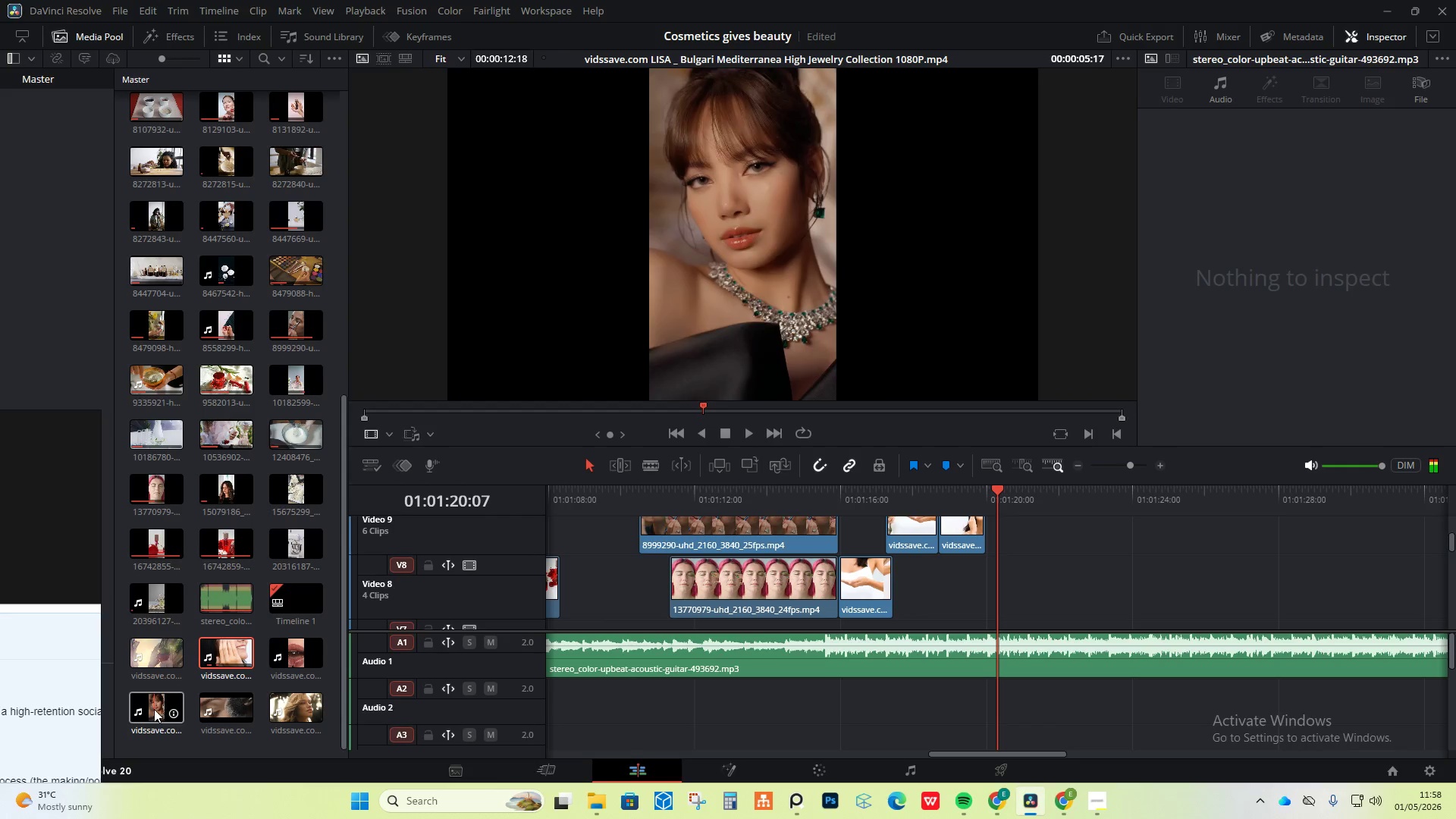 
left_click_drag(start_coordinate=[224, 708], to_coordinate=[1004, 576])
 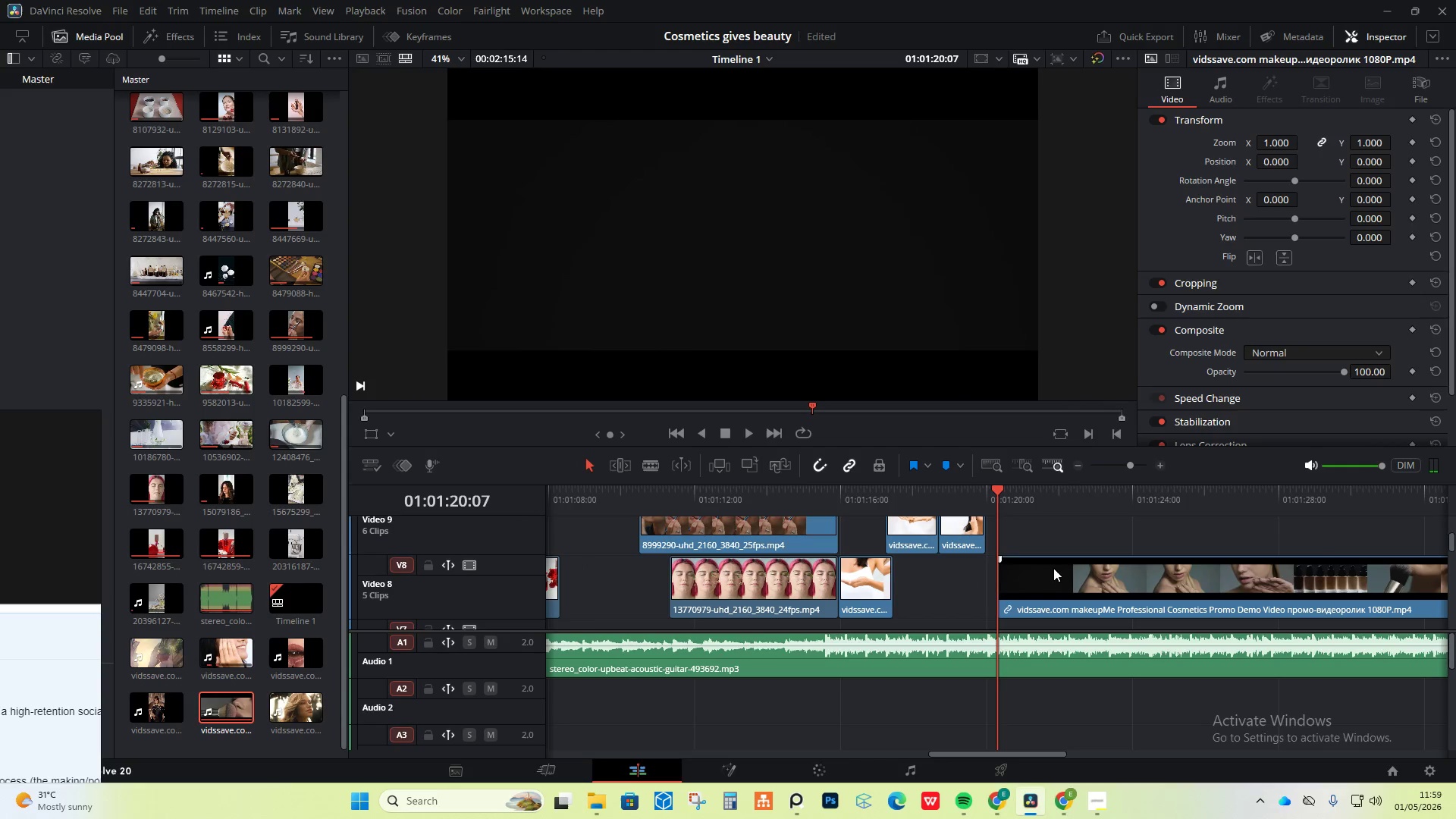 
hold_key(key=AltLeft, duration=2.84)
scroll: coordinate [1044, 567], scroll_direction: down, amount: 7.0
 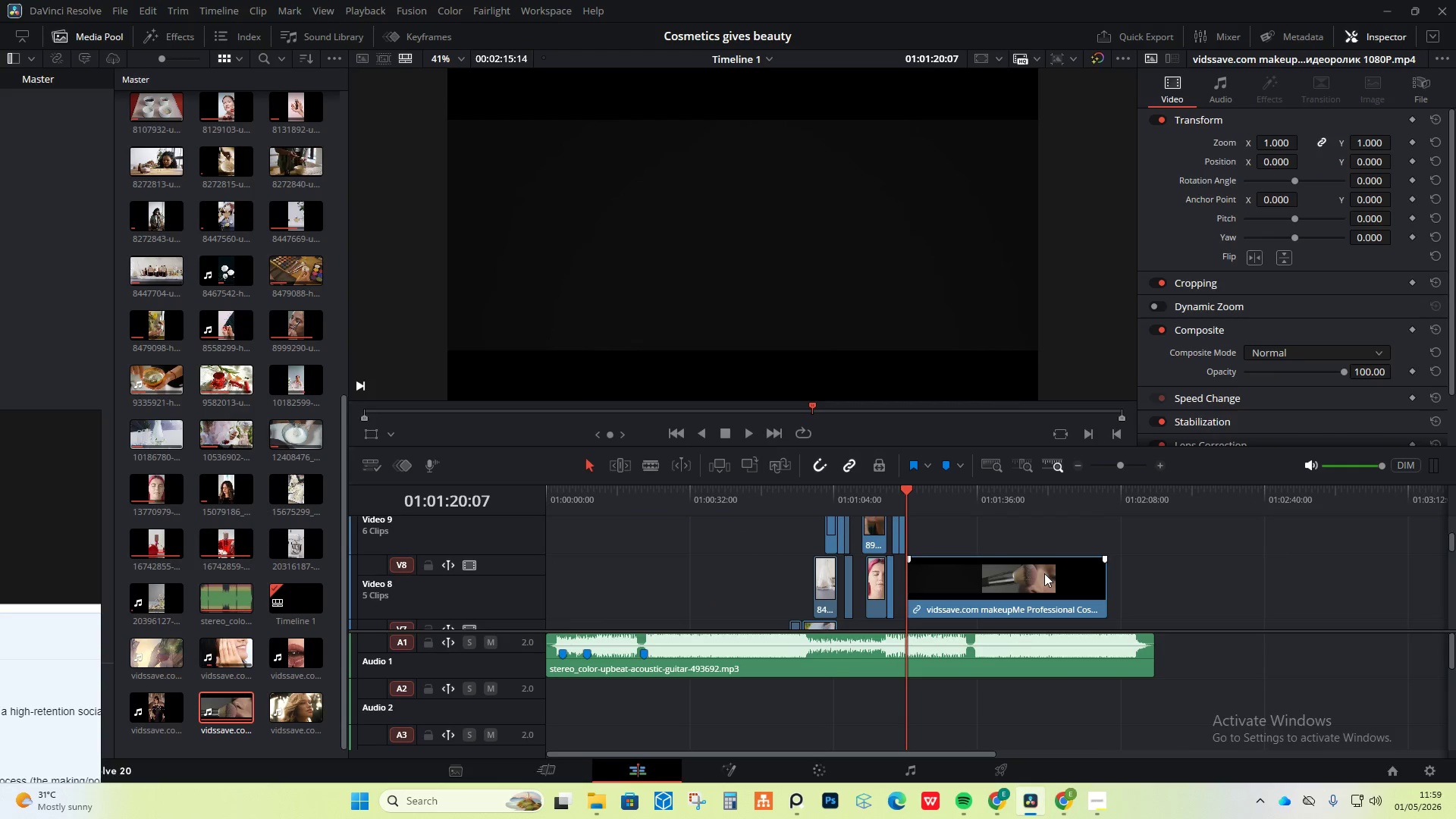 
key(Space)
 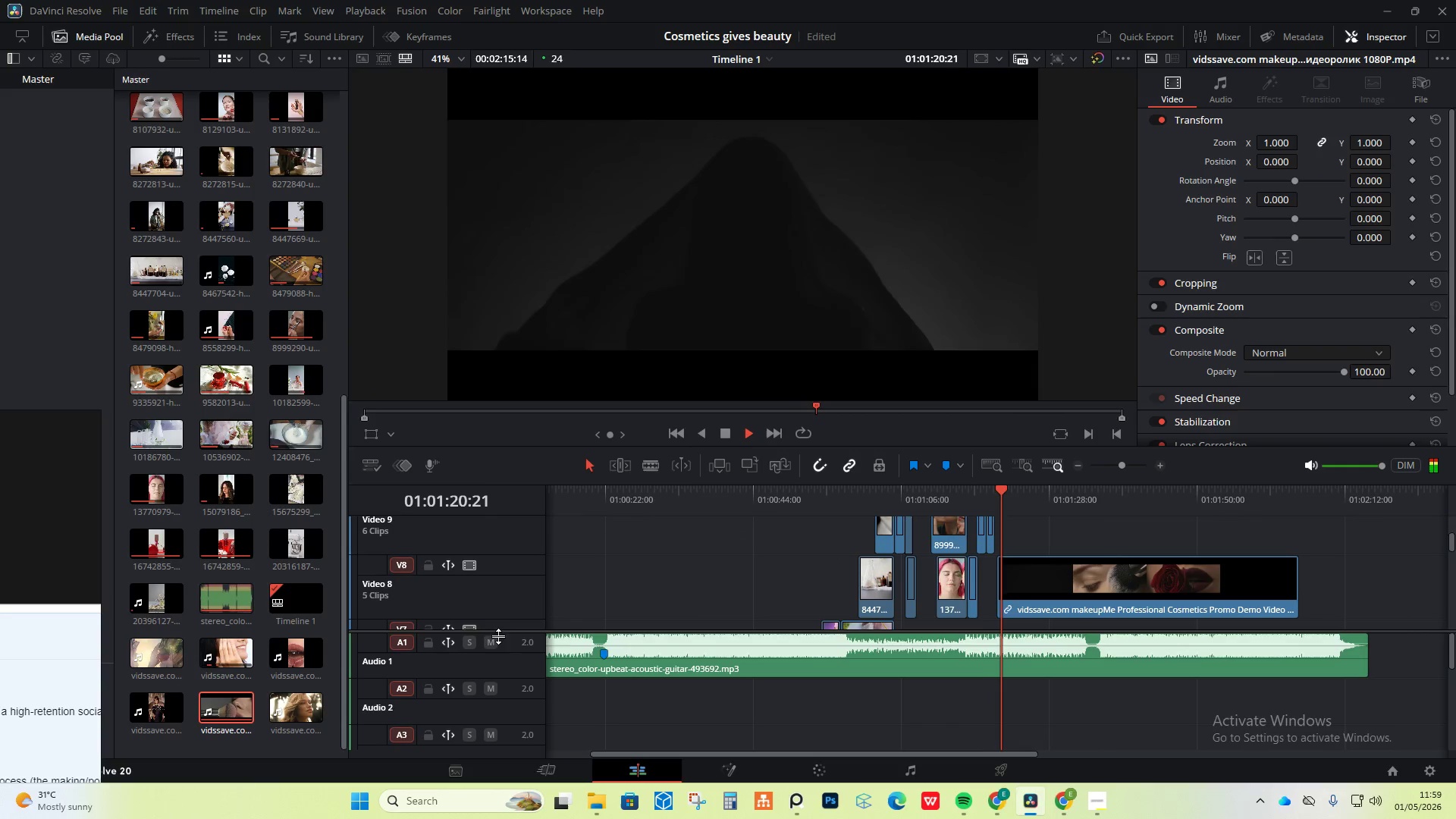 
scroll: coordinate [506, 687], scroll_direction: up, amount: 7.0
 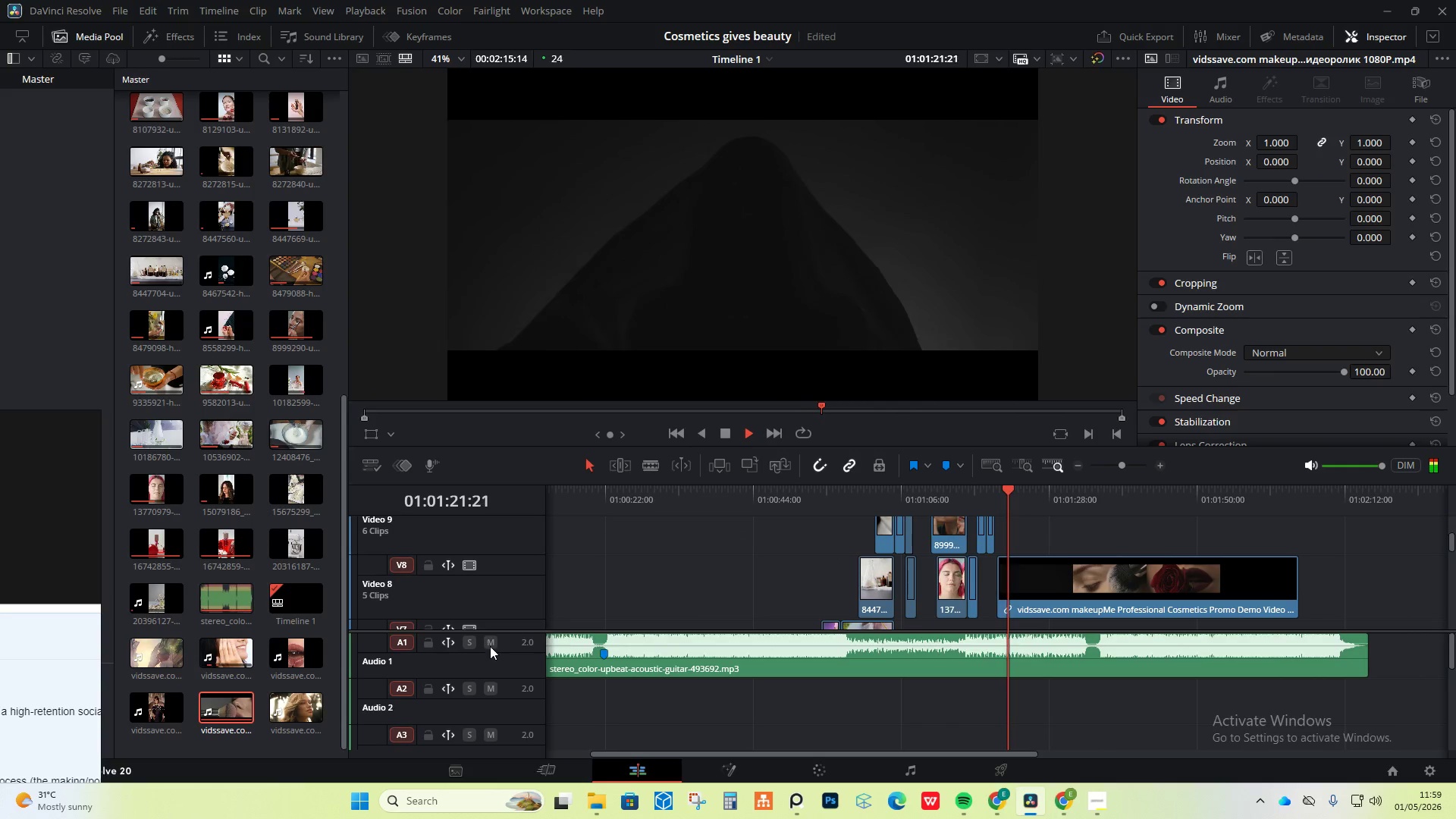 
left_click([488, 641])
 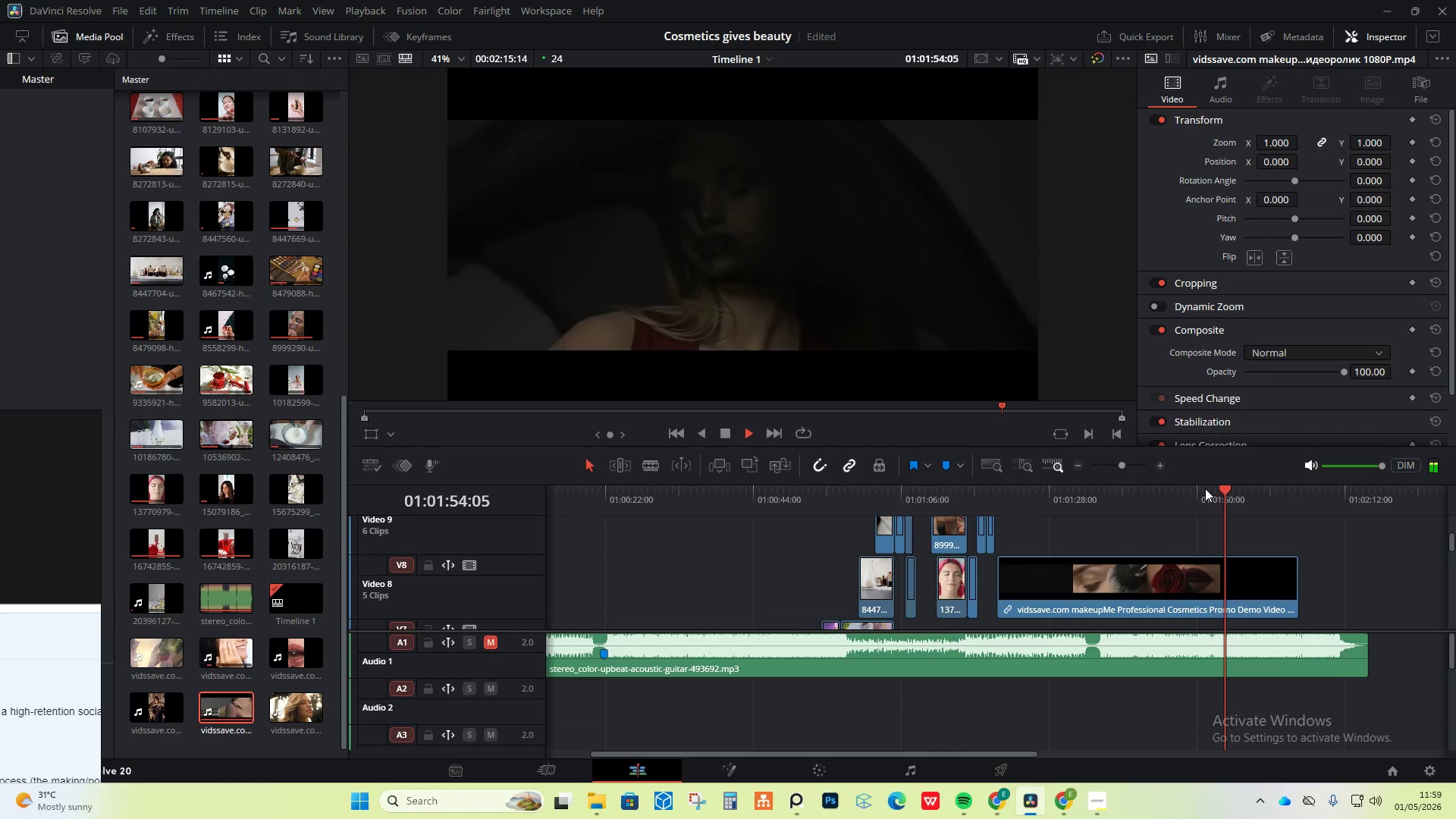 
wait(37.06)
 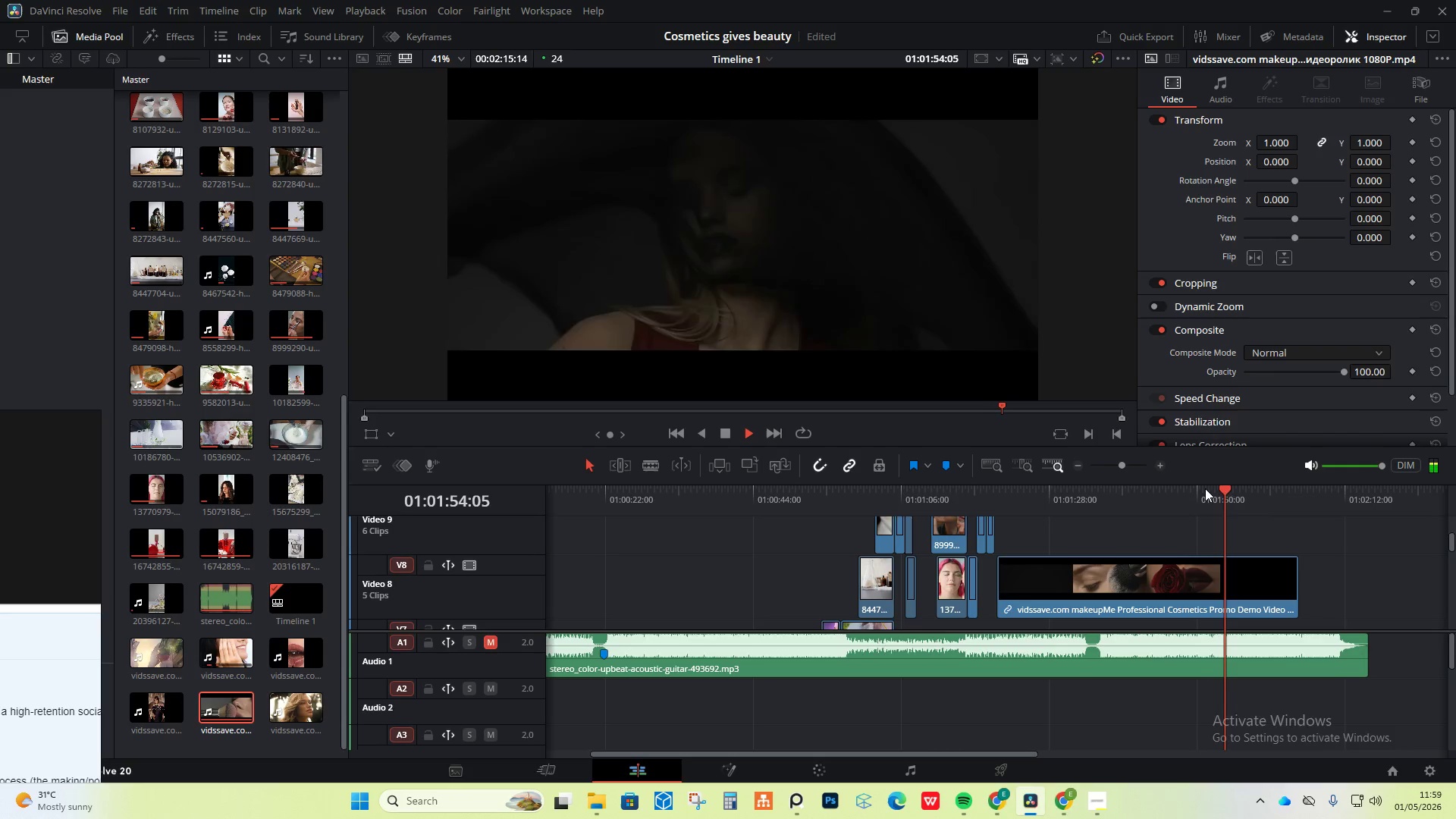 
left_click_drag(start_coordinate=[1273, 142], to_coordinate=[1281, 143])
 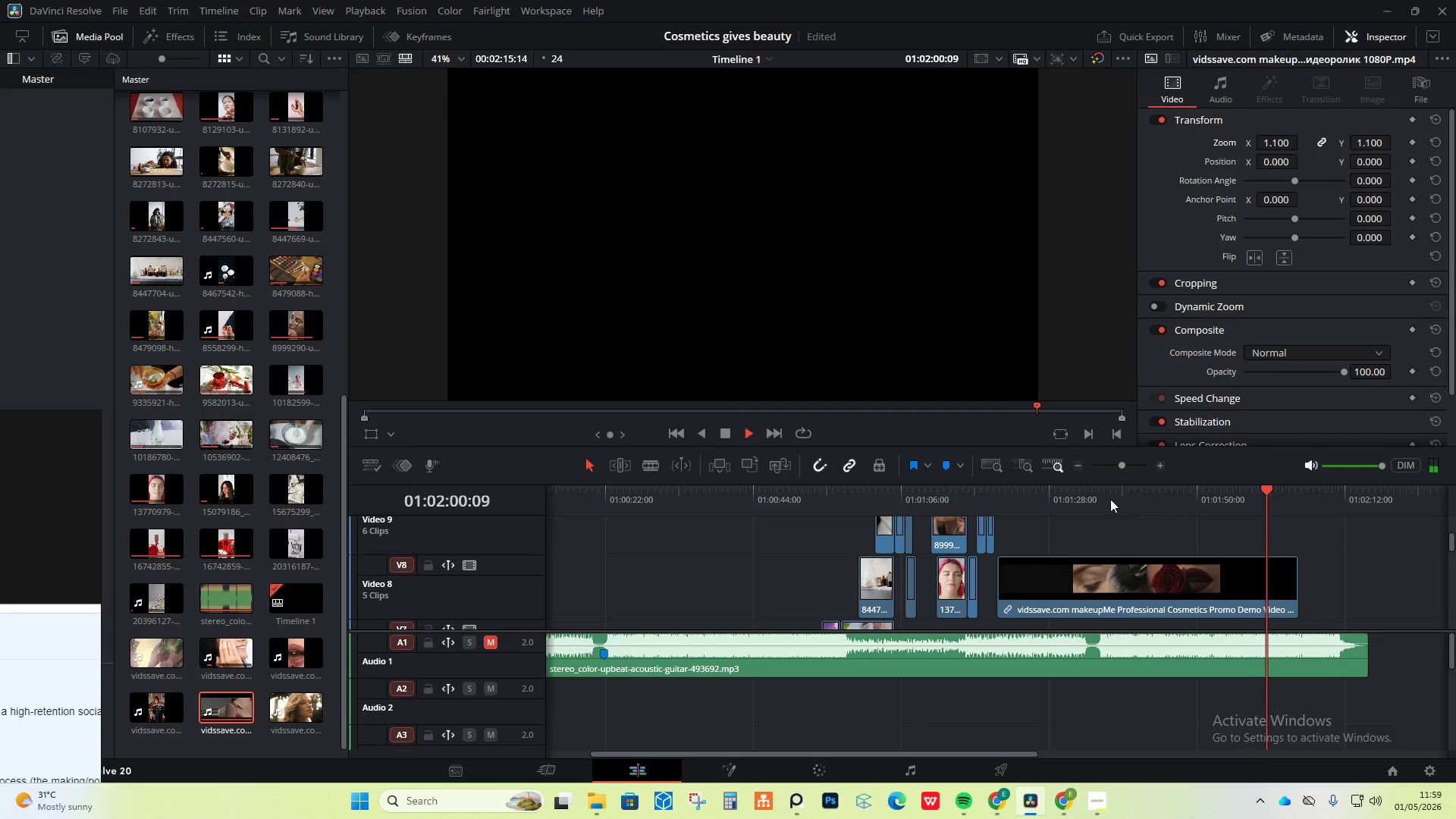 
left_click_drag(start_coordinate=[1104, 497], to_coordinate=[1057, 497])
 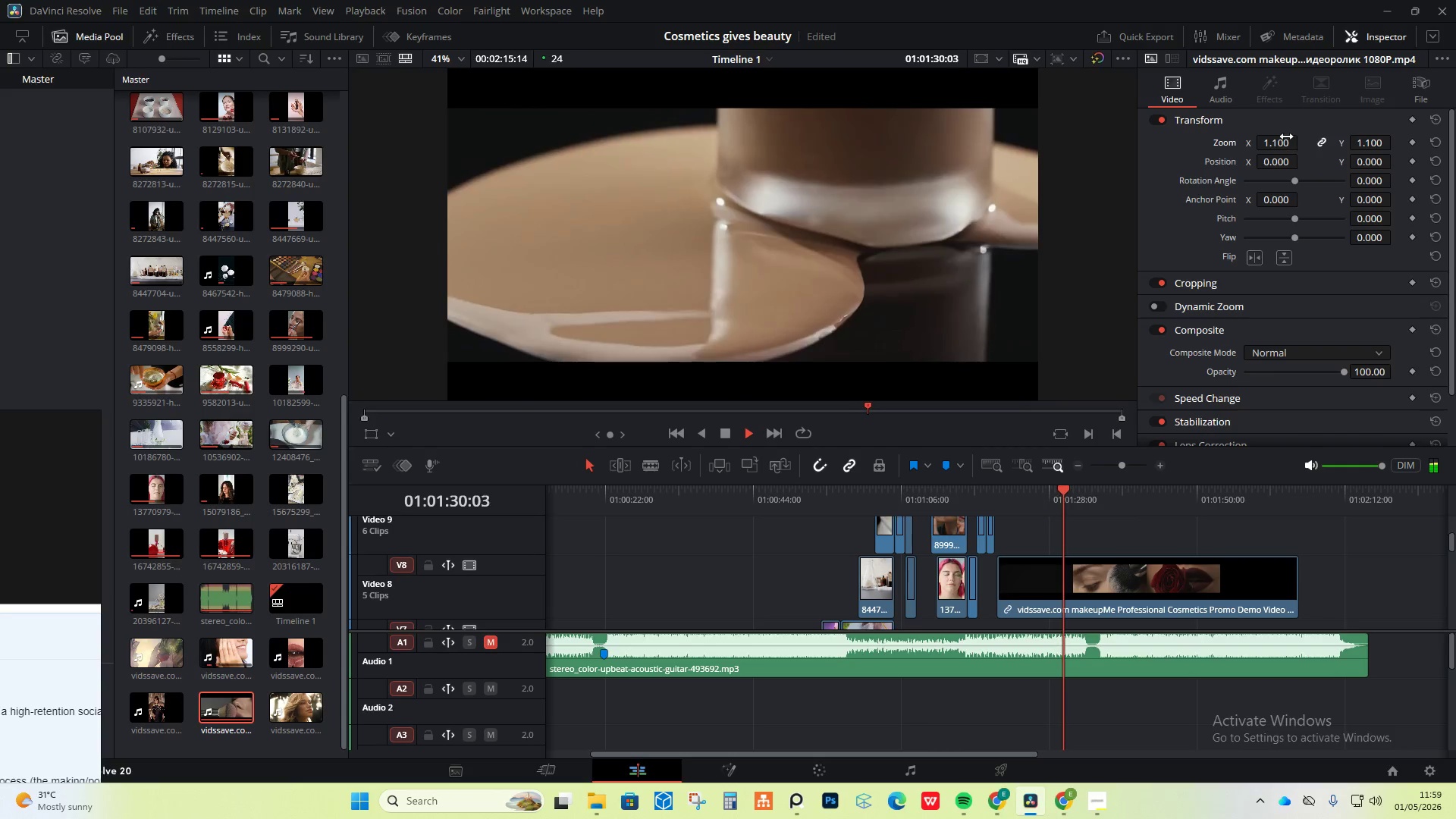 
left_click_drag(start_coordinate=[1279, 136], to_coordinate=[1304, 139])
 